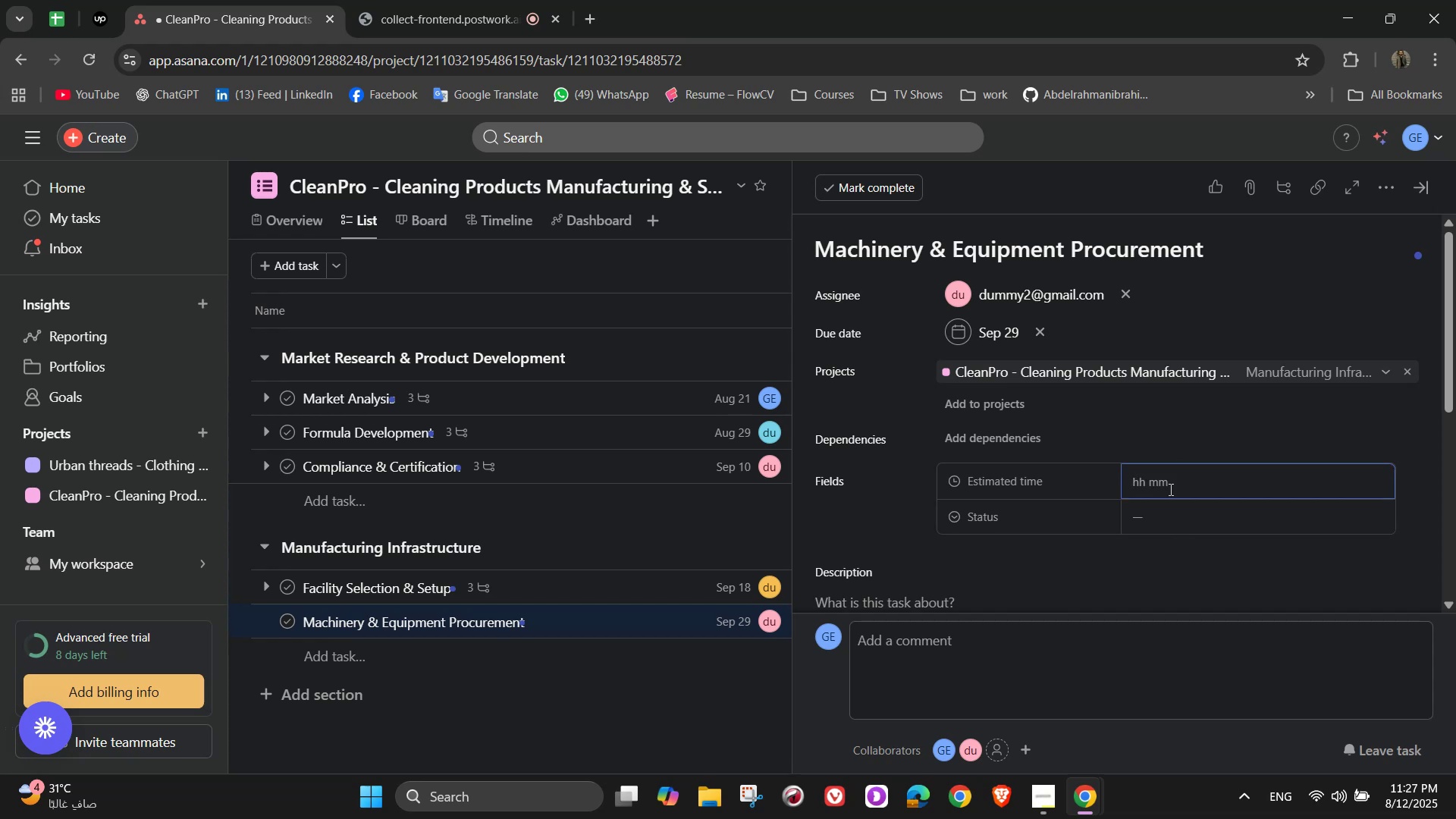 
key(Numpad6)
 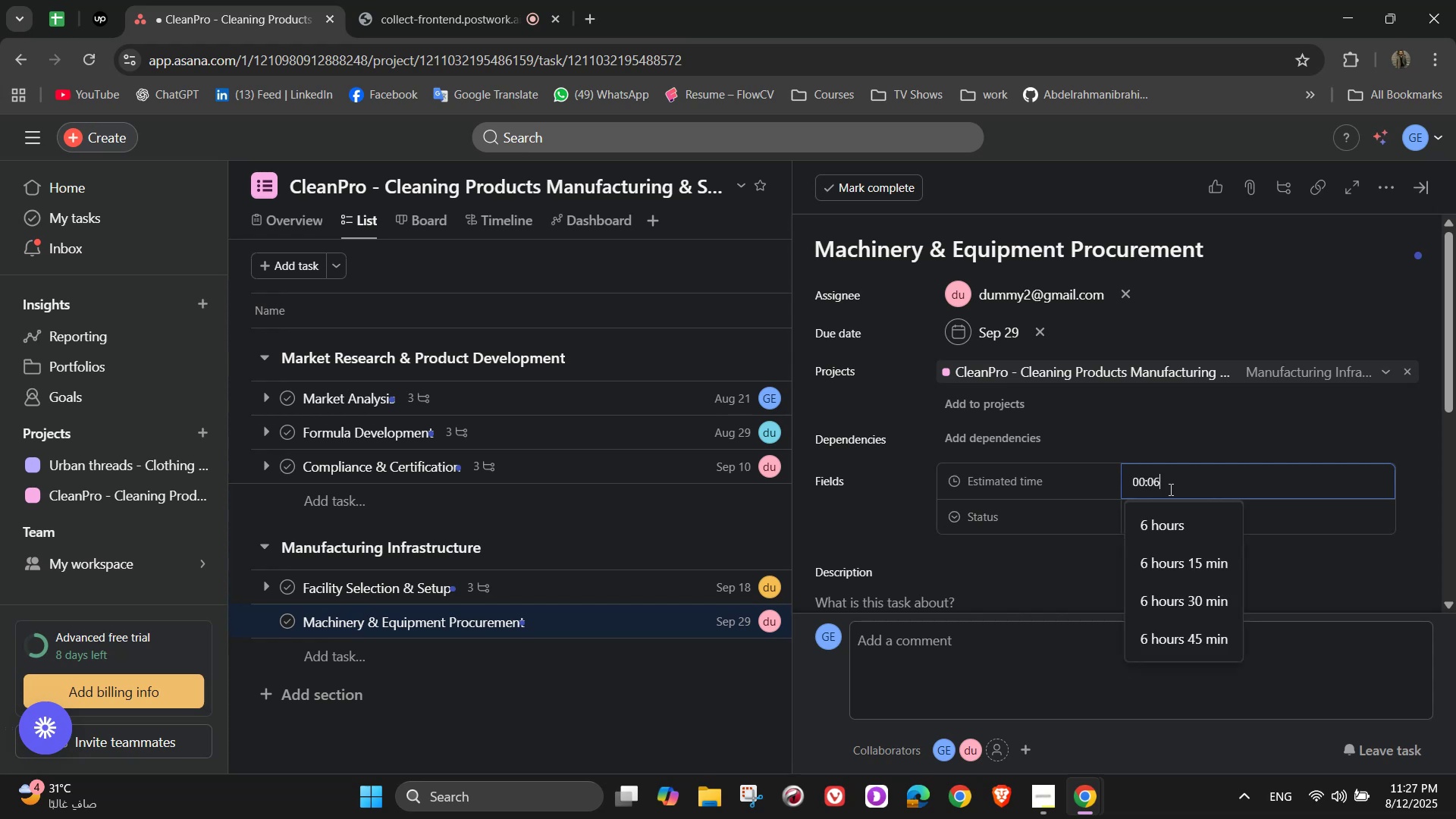 
key(Numpad0)
 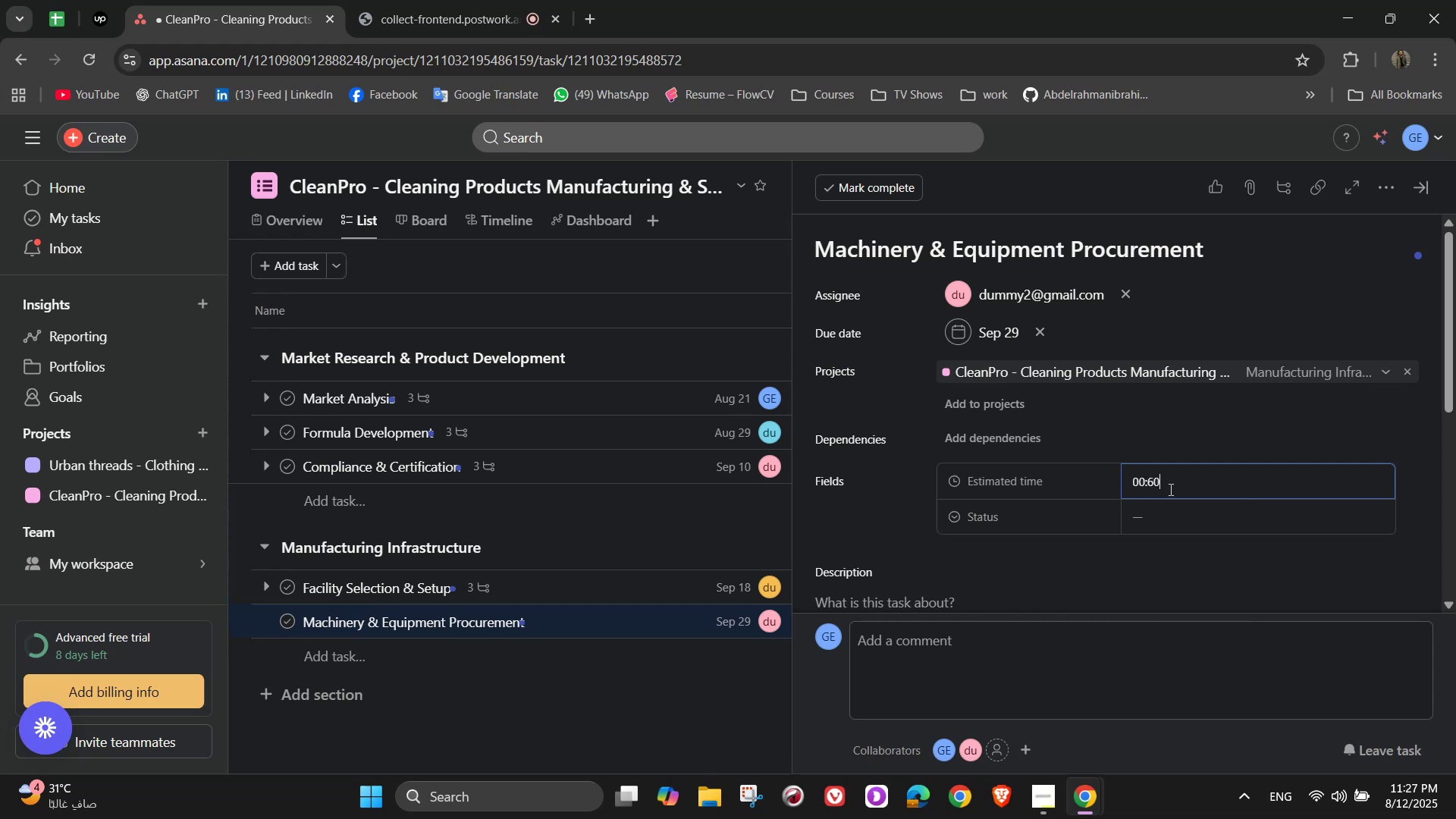 
key(Numpad0)
 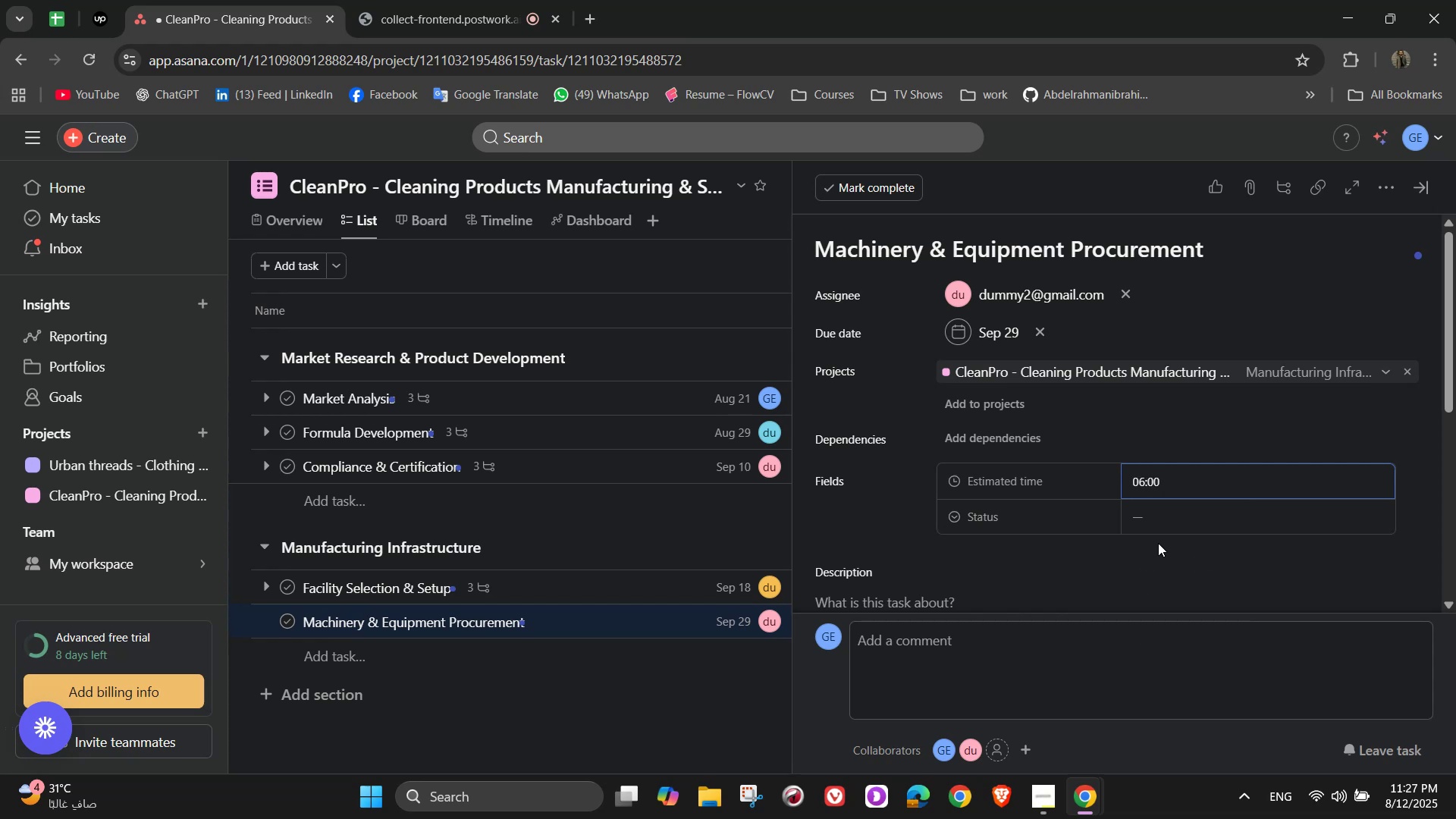 
left_click([1169, 526])
 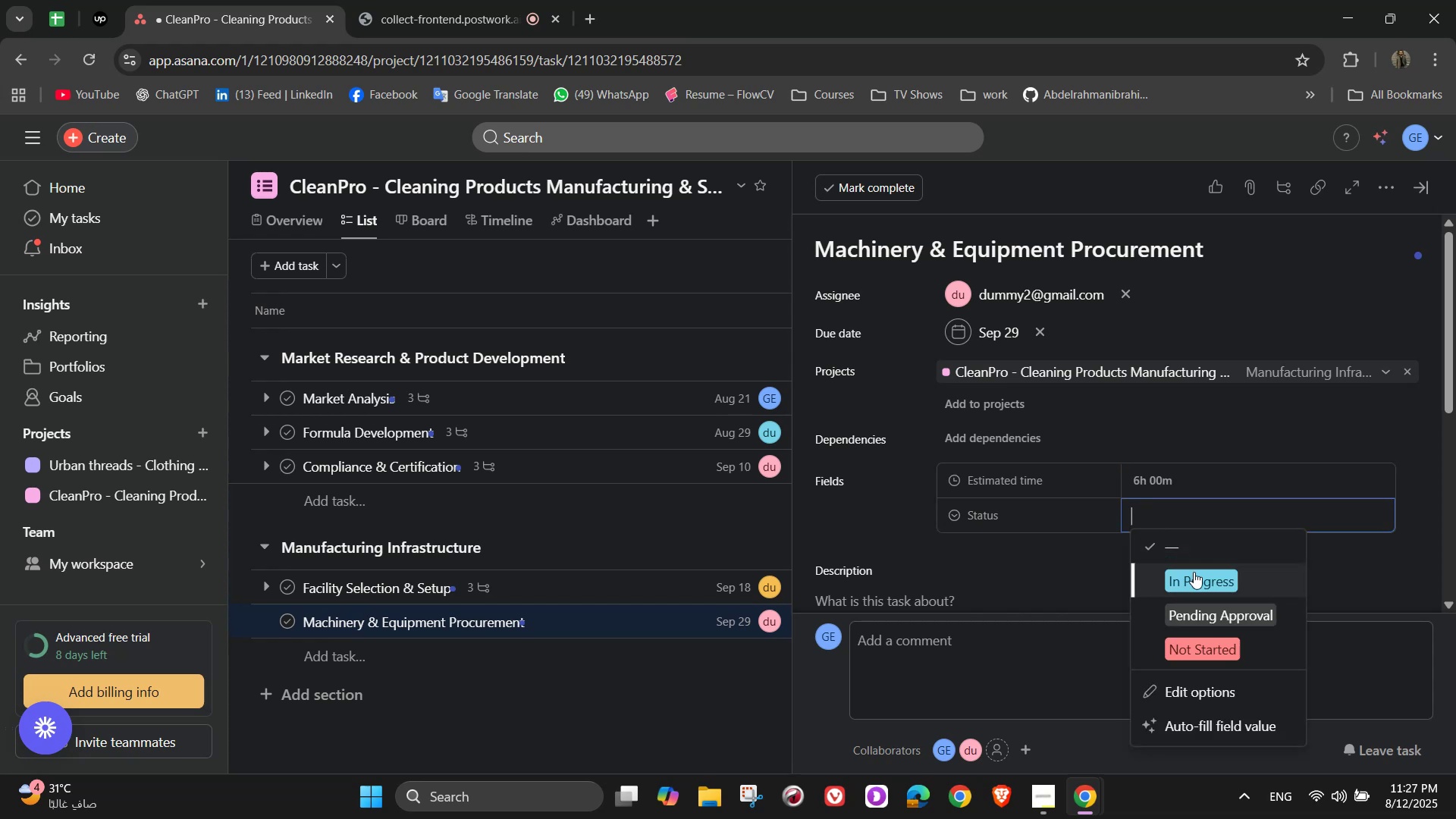 
left_click([1203, 643])
 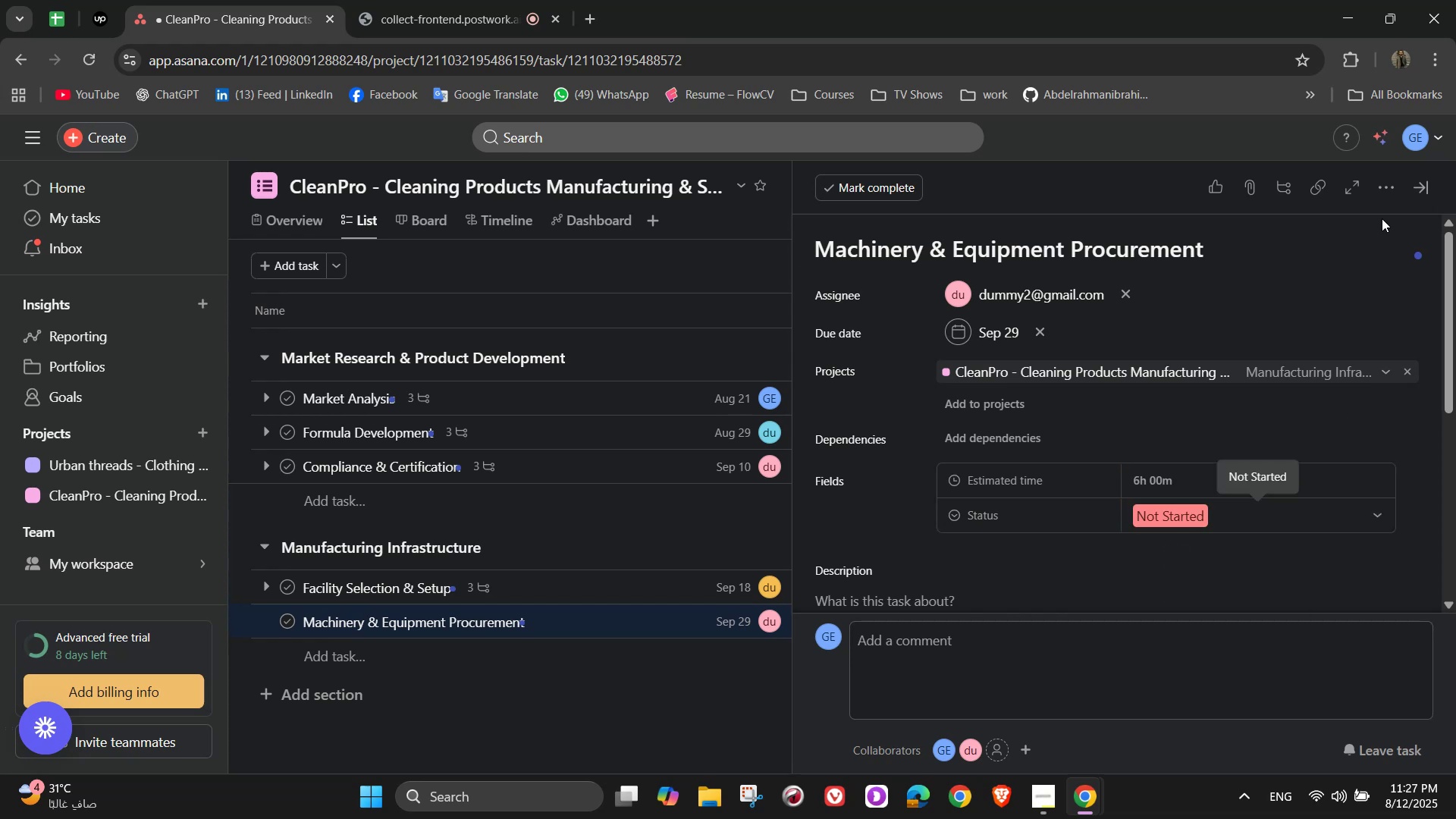 
left_click([1390, 193])
 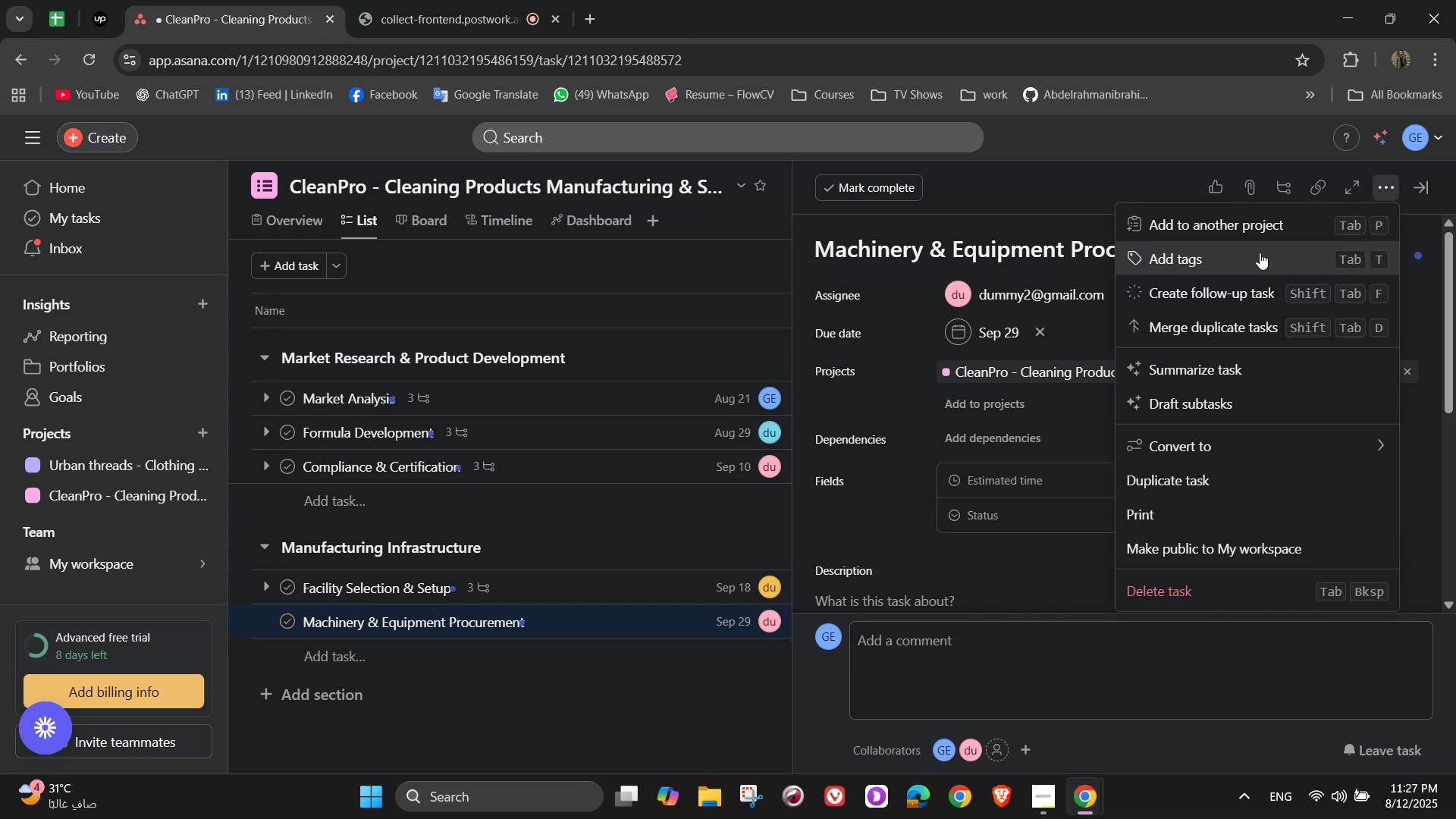 
left_click([1236, 261])
 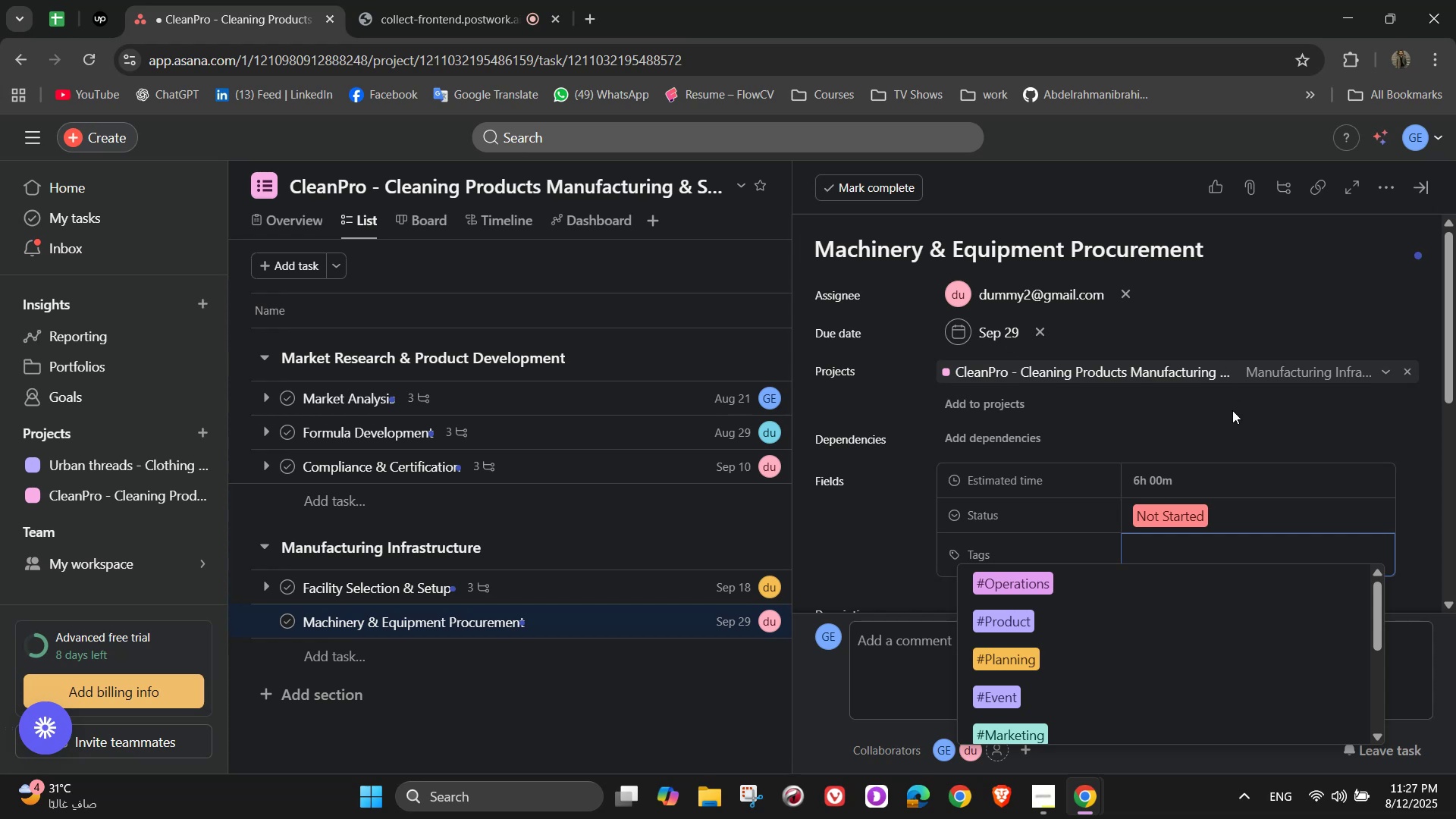 
left_click([1108, 581])
 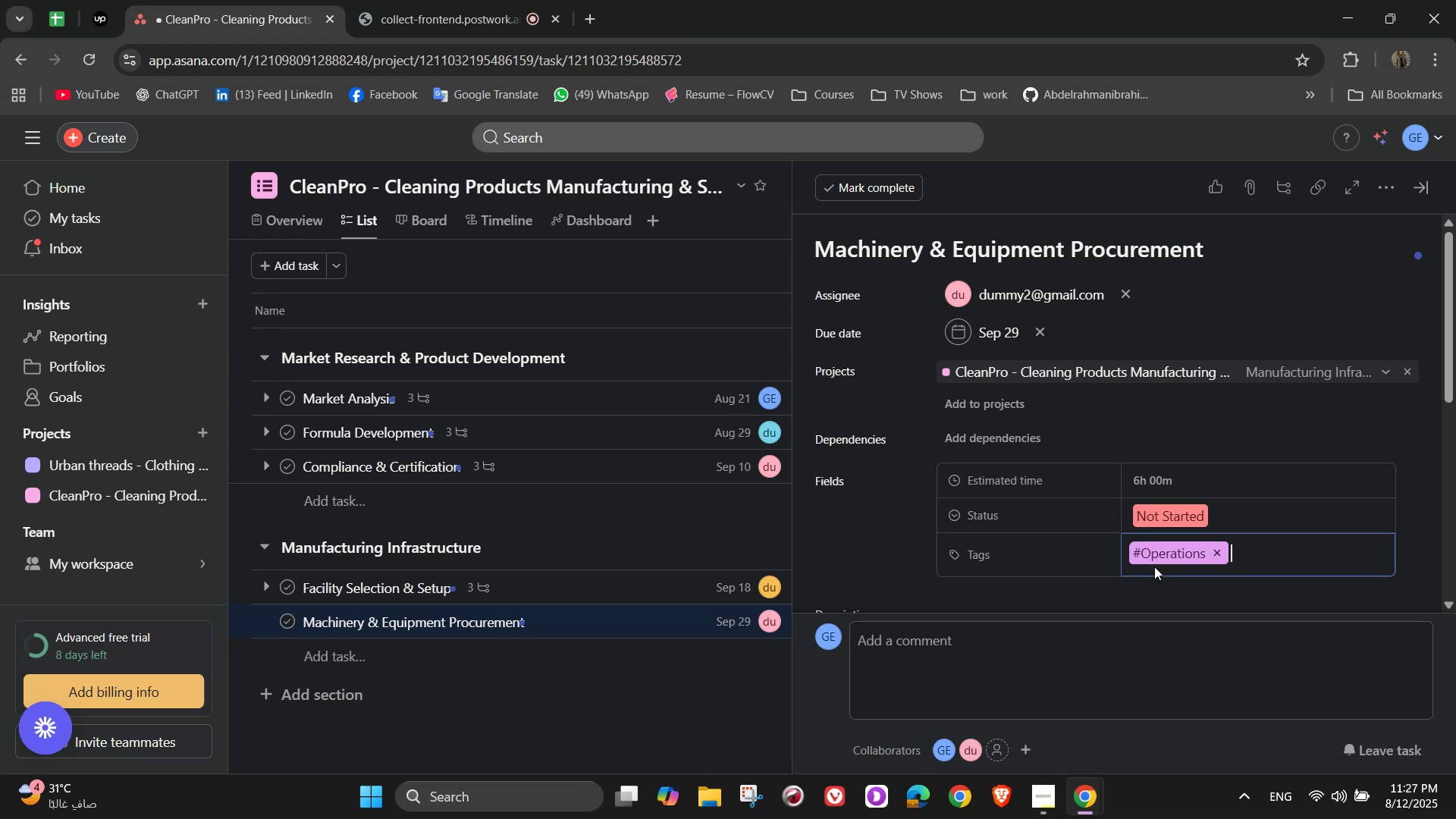 
key(P)
 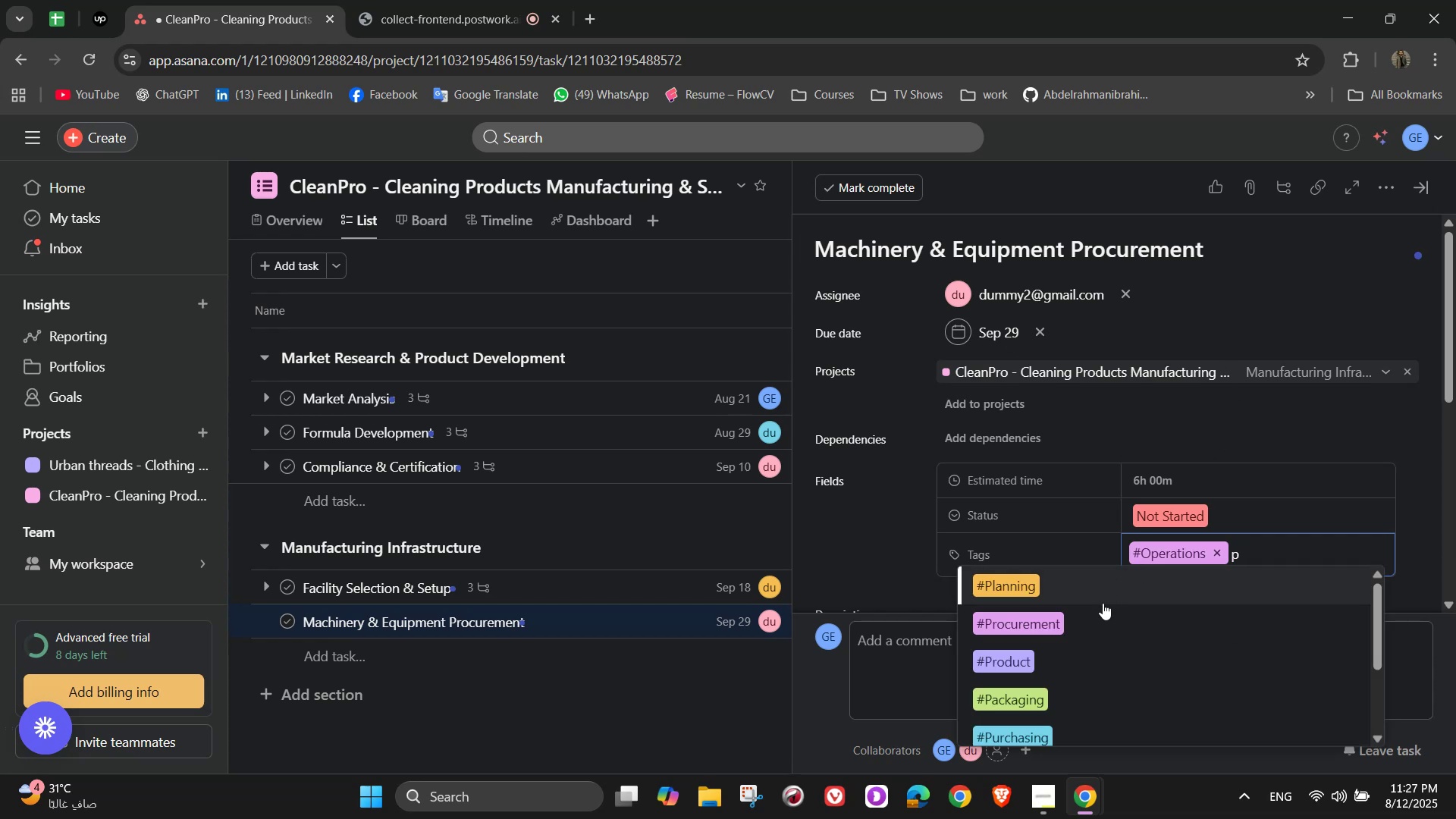 
left_click([1097, 617])
 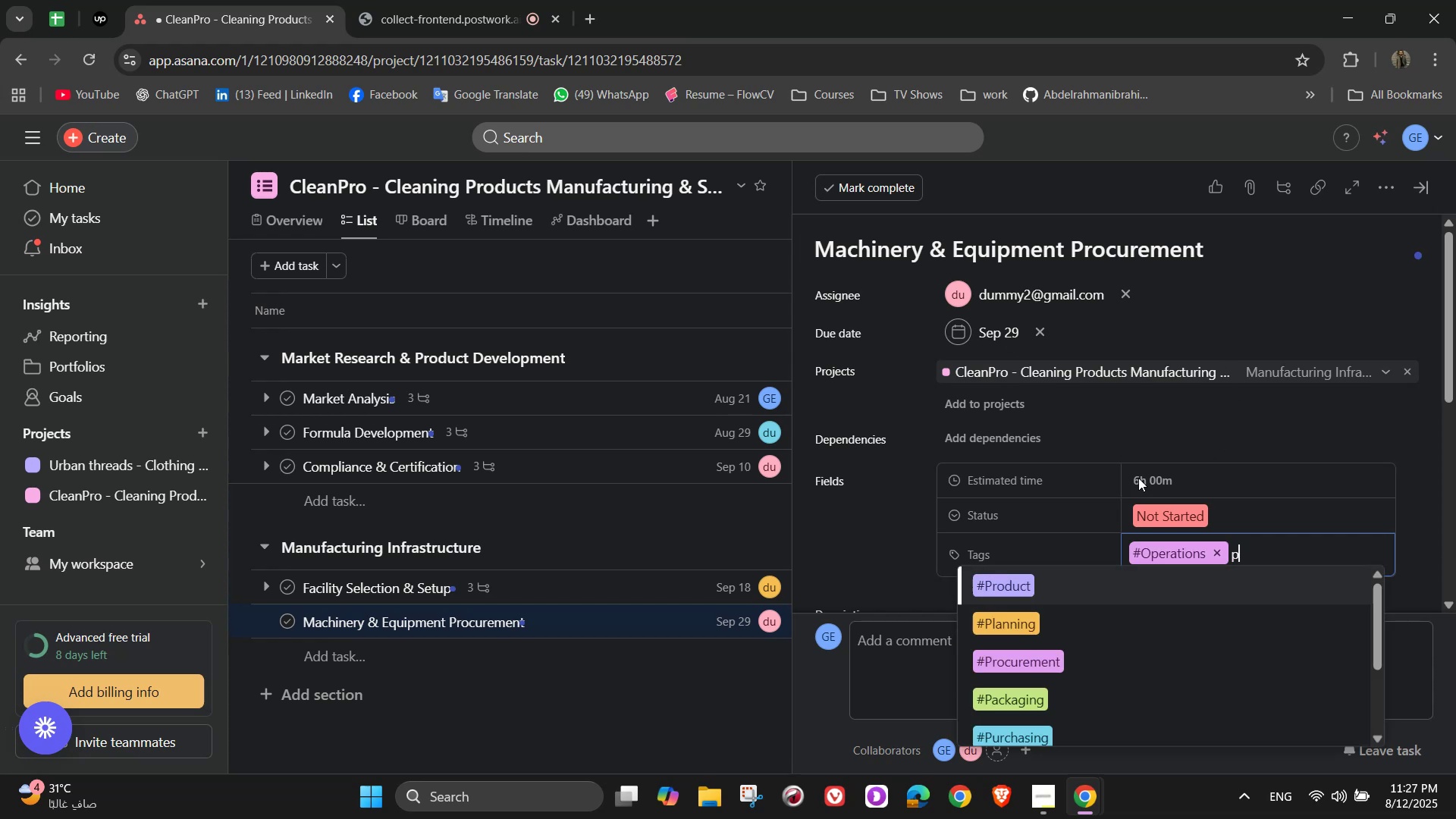 
scroll: coordinate [1150, 428], scroll_direction: down, amount: 2.0
 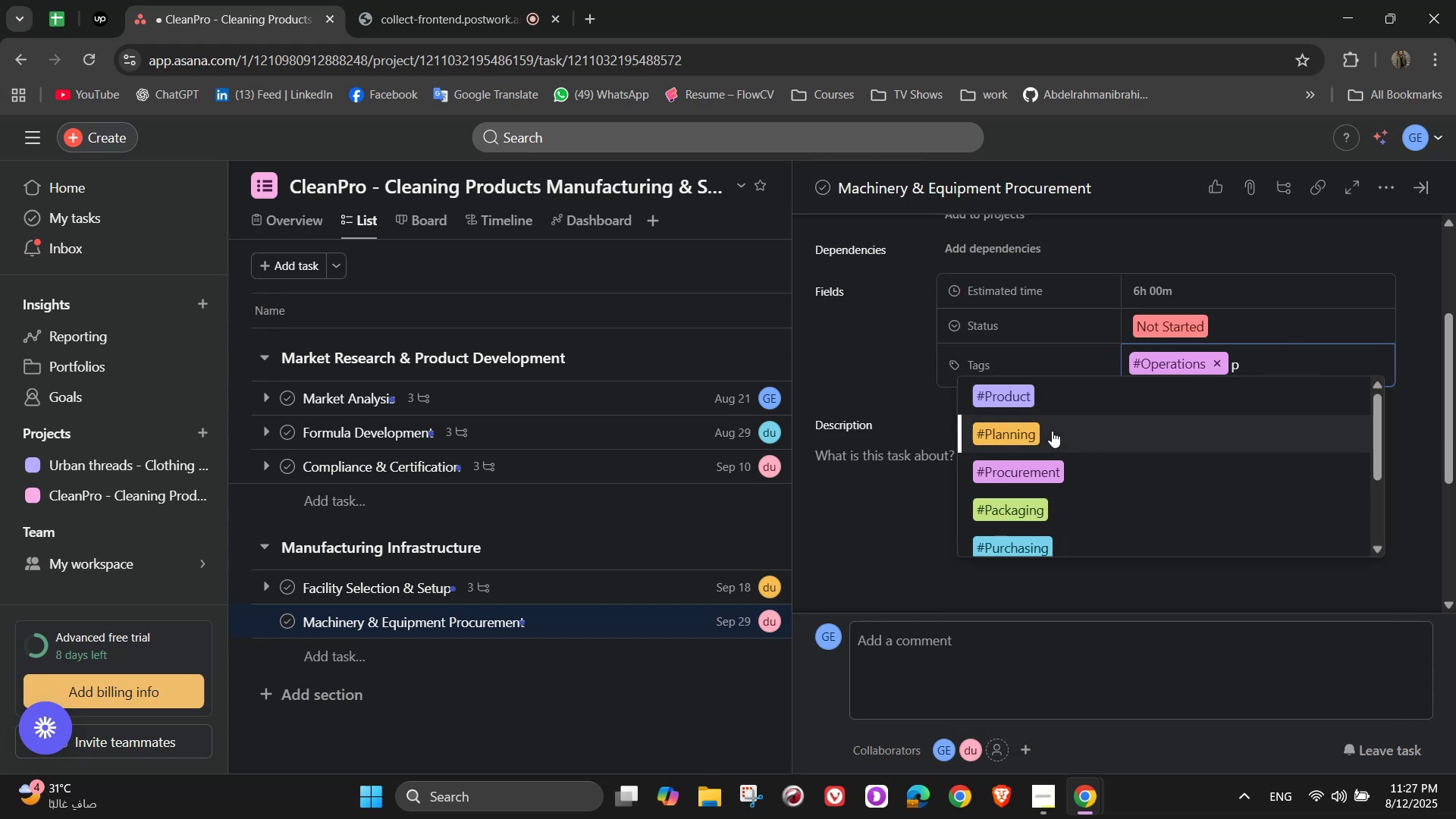 
left_click([1046, 480])
 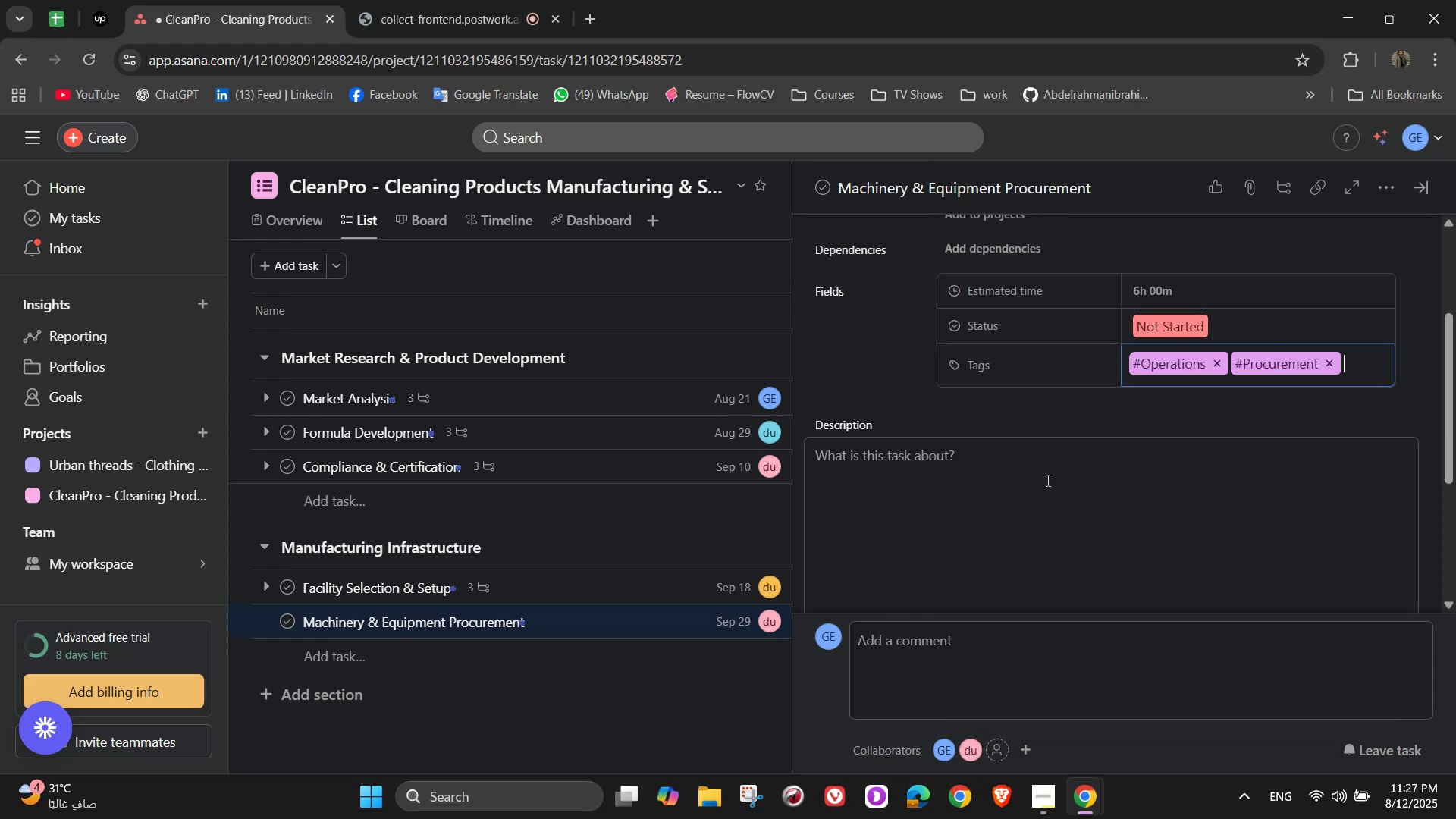 
left_click([1046, 480])
 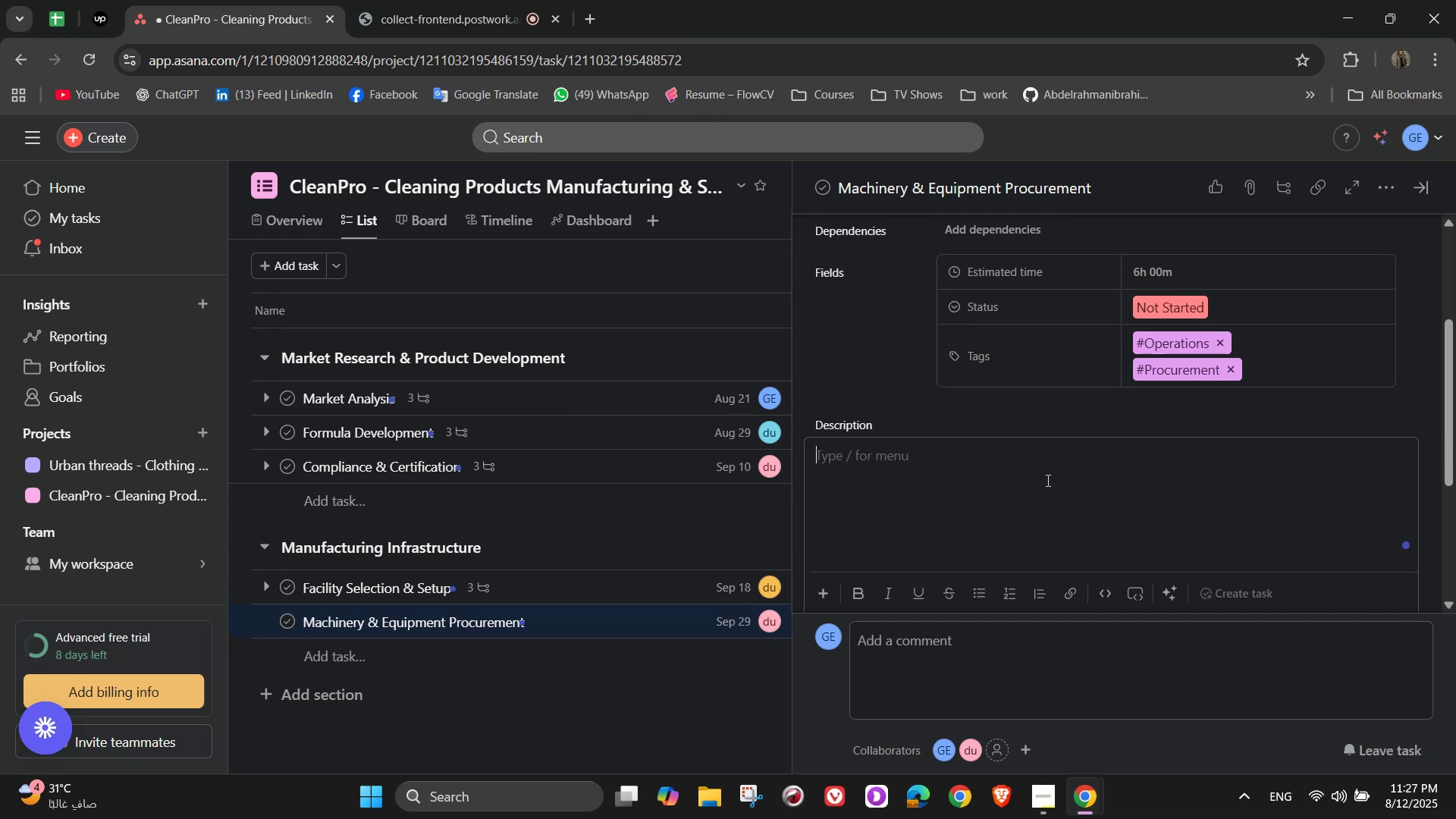 
type(Evaluate )
 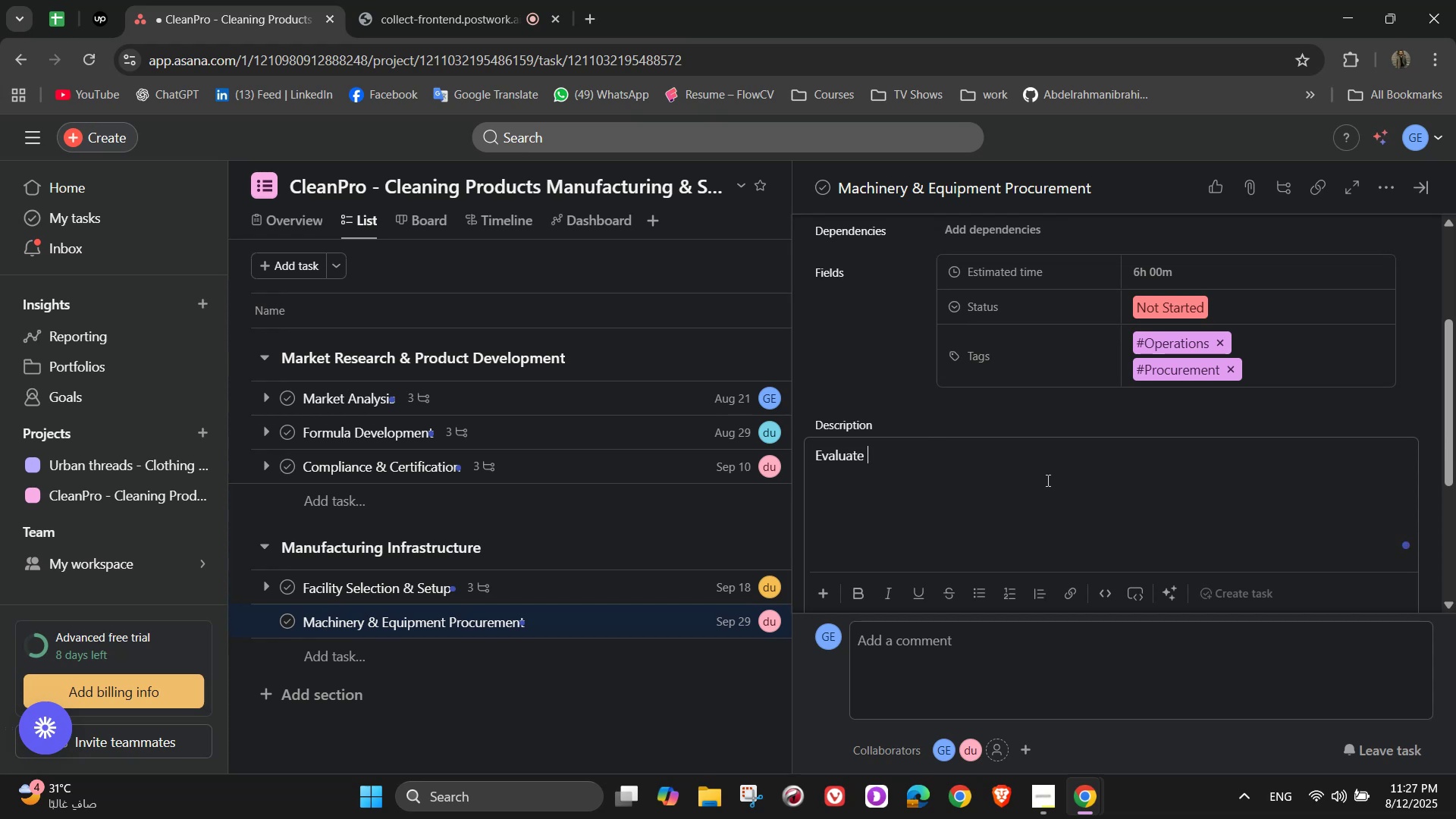 
hold_key(key=Backspace, duration=1.35)
 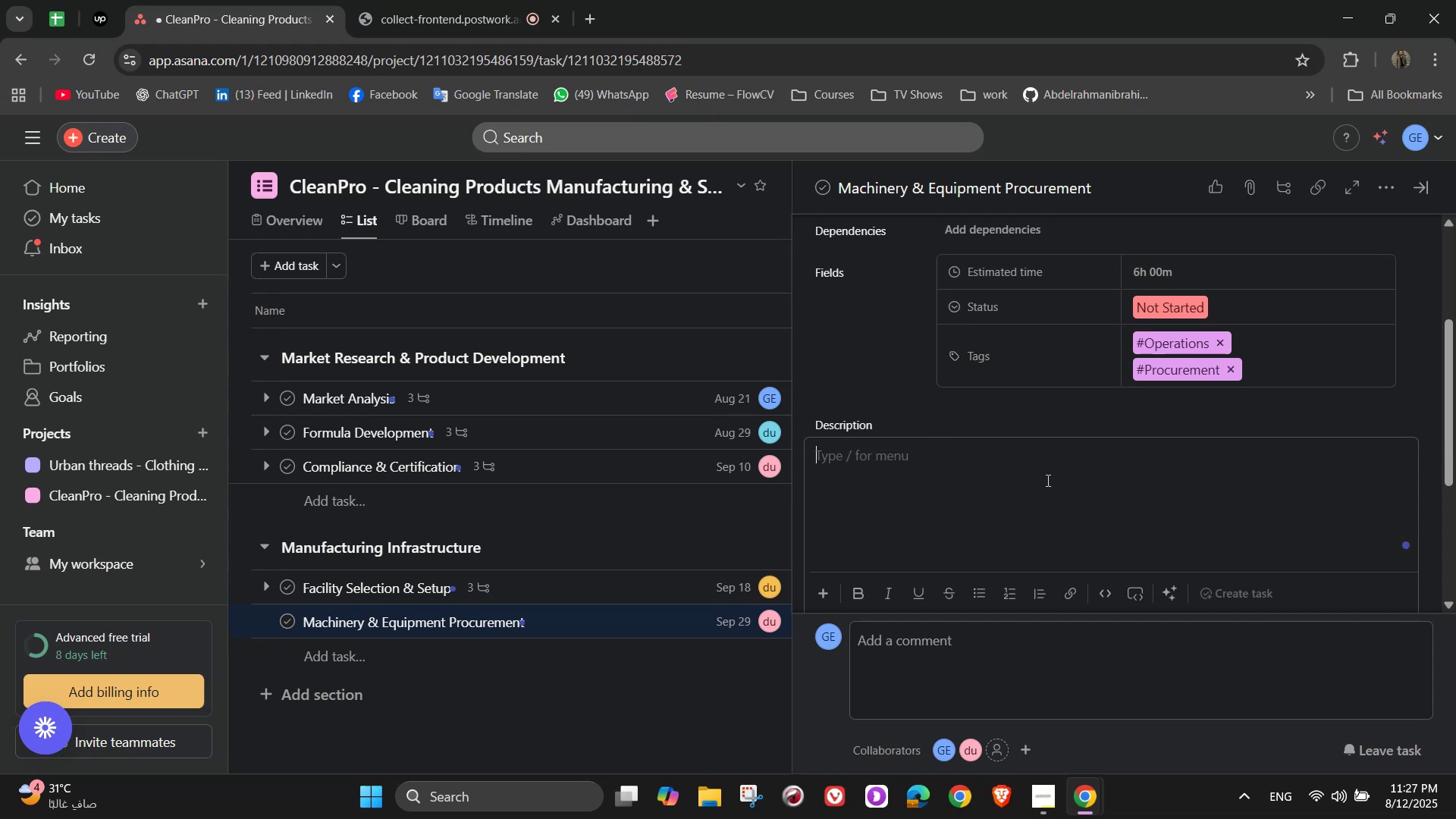 
type(Purchase production and bottling equipment)
 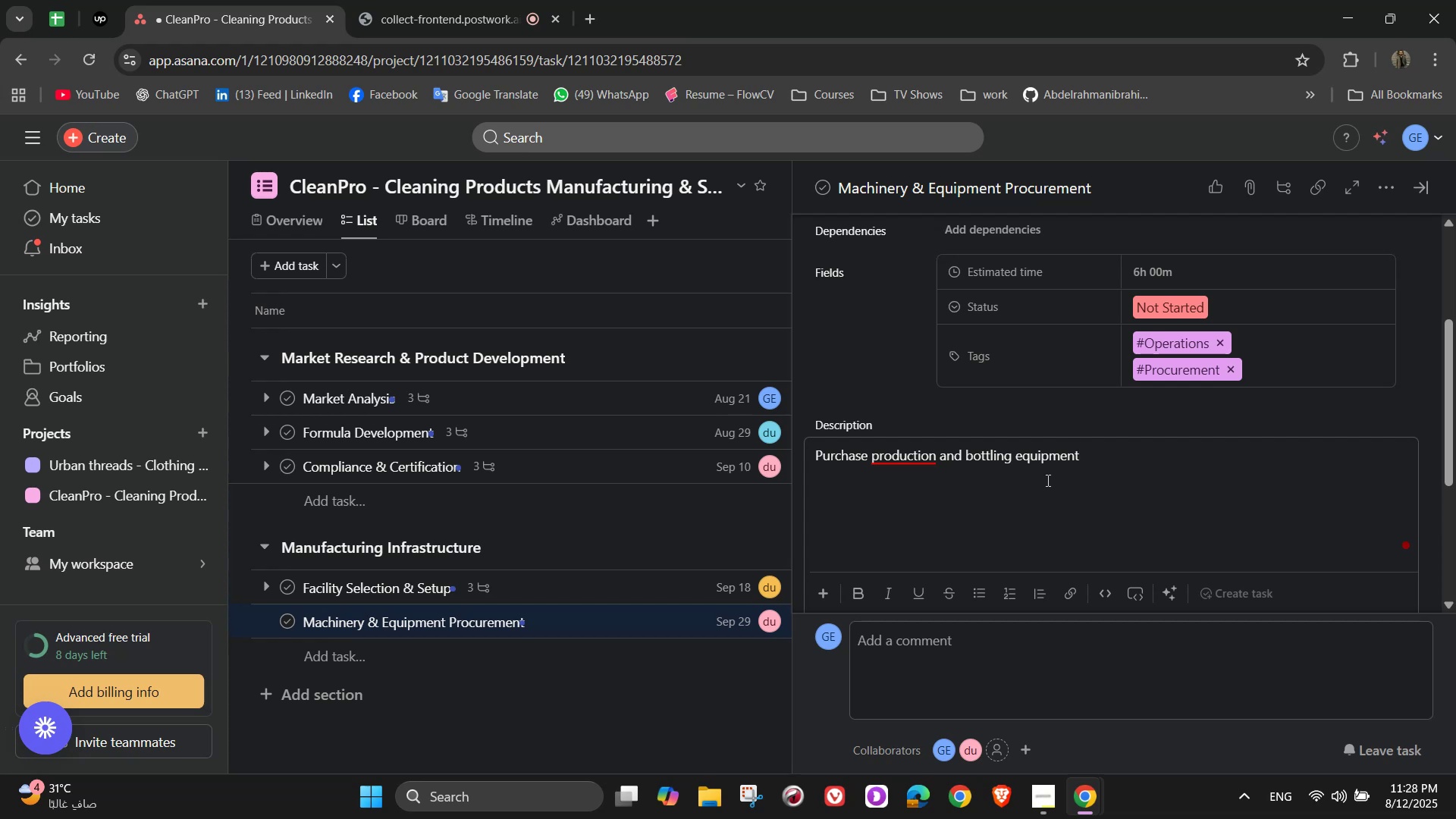 
wait(12.05)
 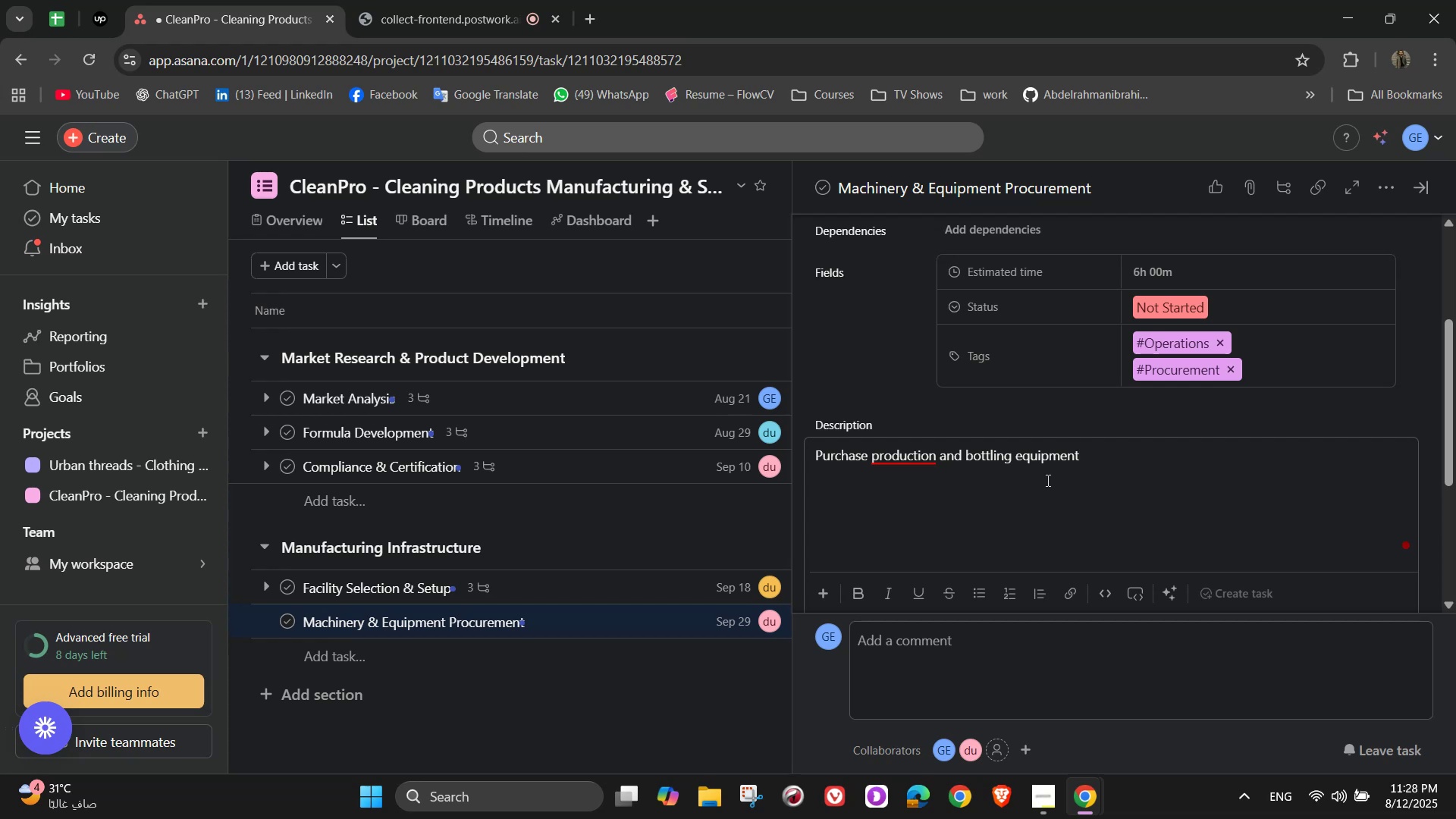 
left_click([1137, 486])
 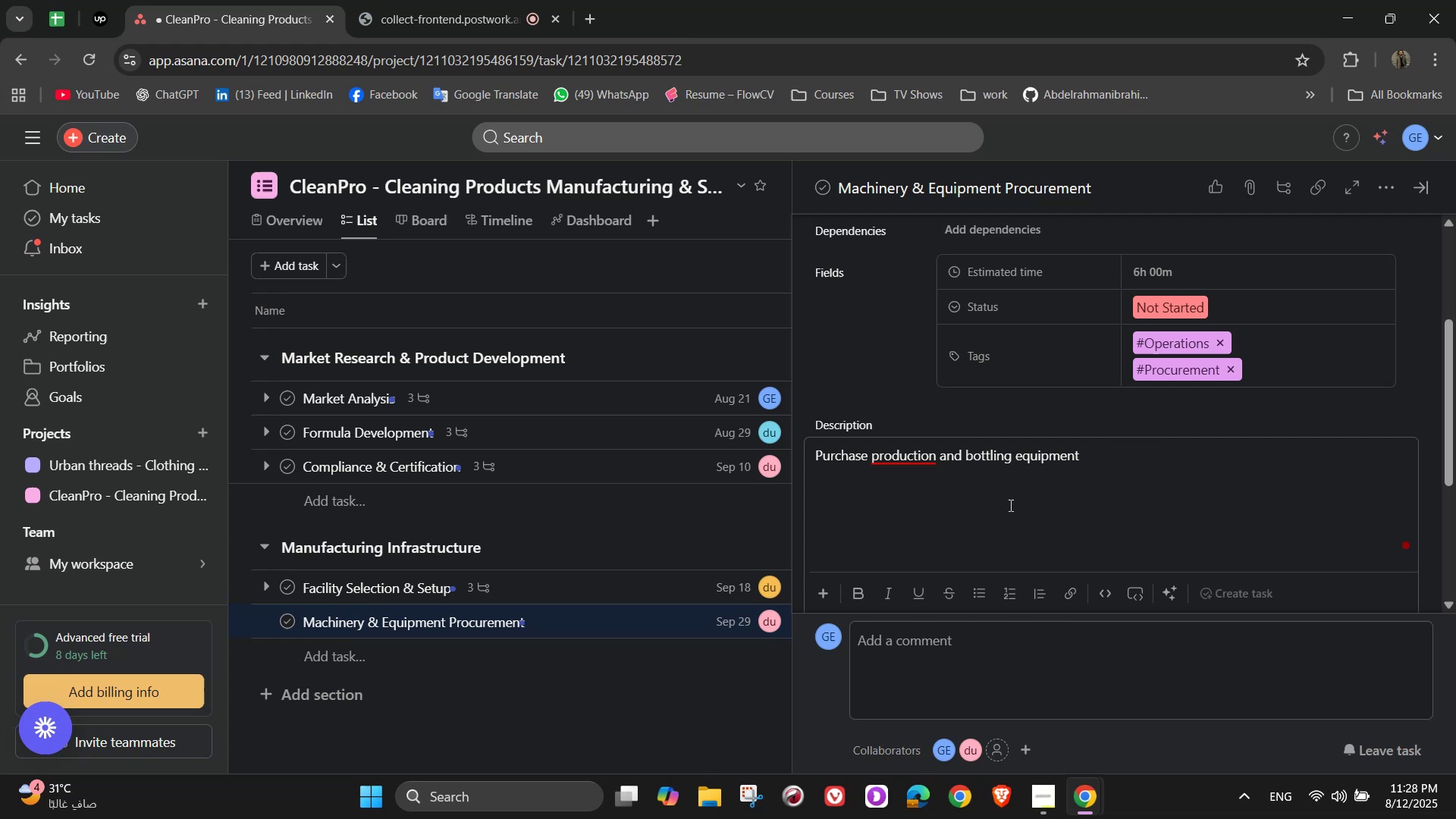 
scroll: coordinate [949, 504], scroll_direction: down, amount: 3.0
 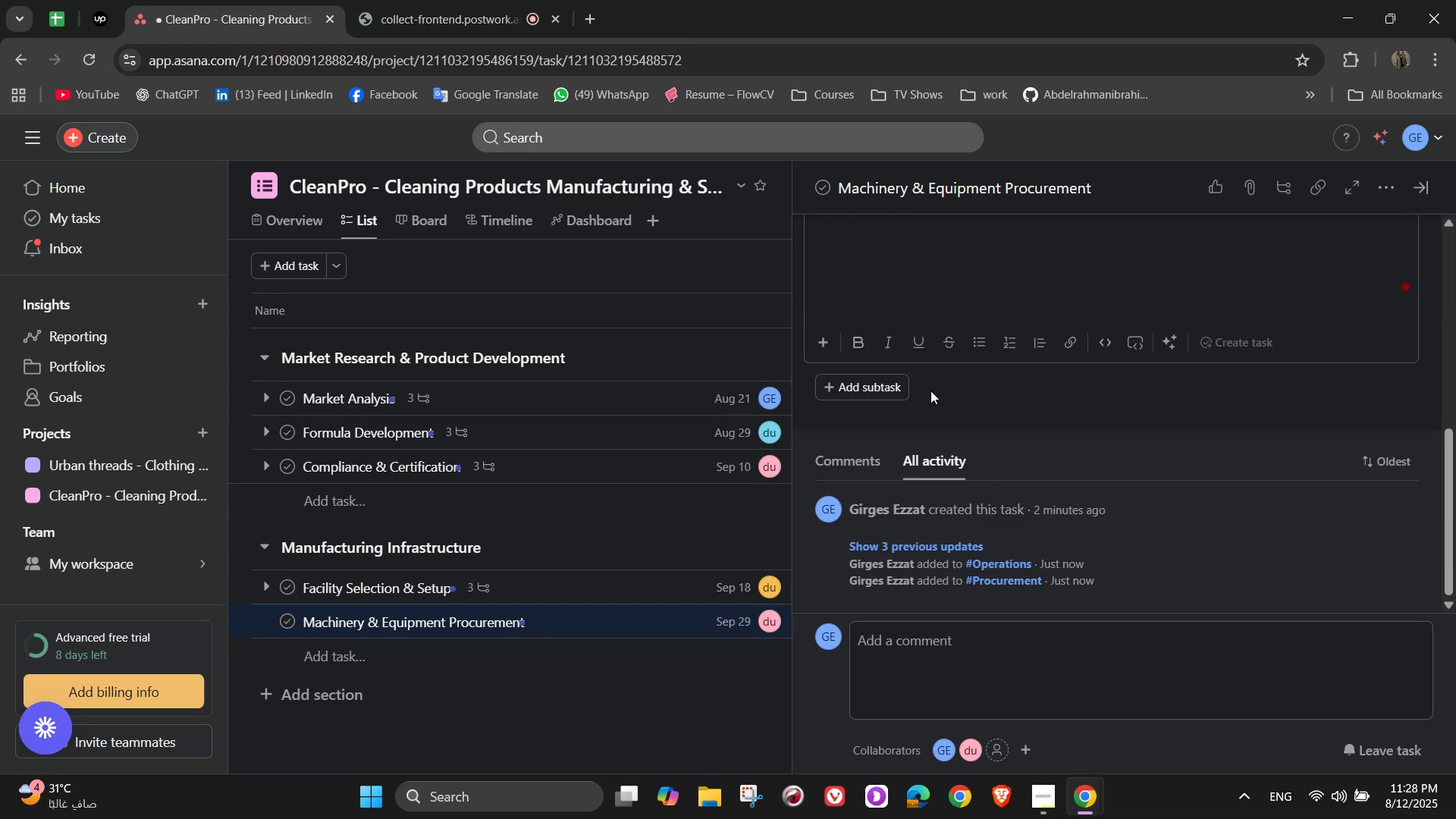 
left_click([884, 390])
 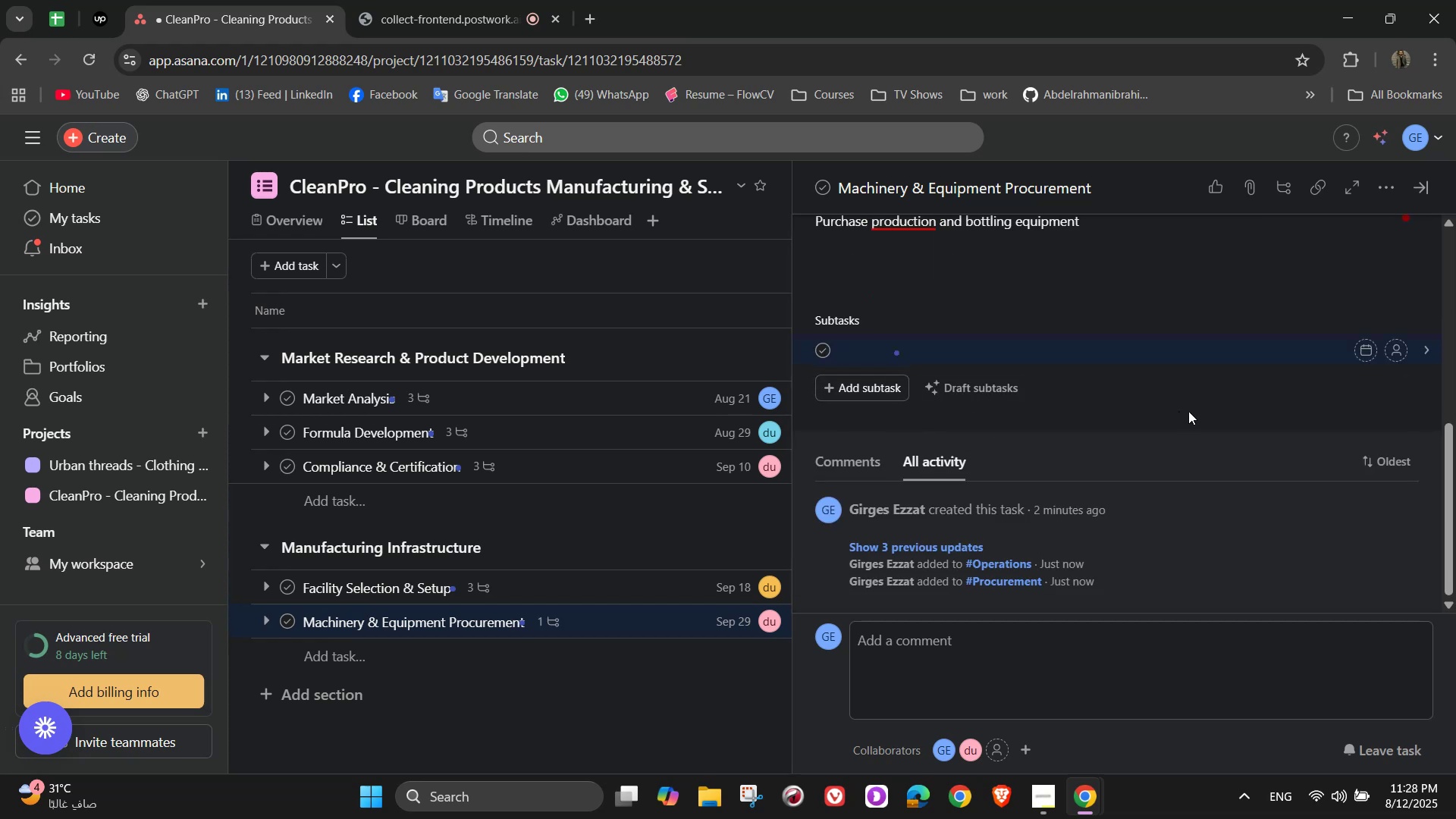 
type(Evaluate vendot)
key(Backspace)
type(r quotes)
 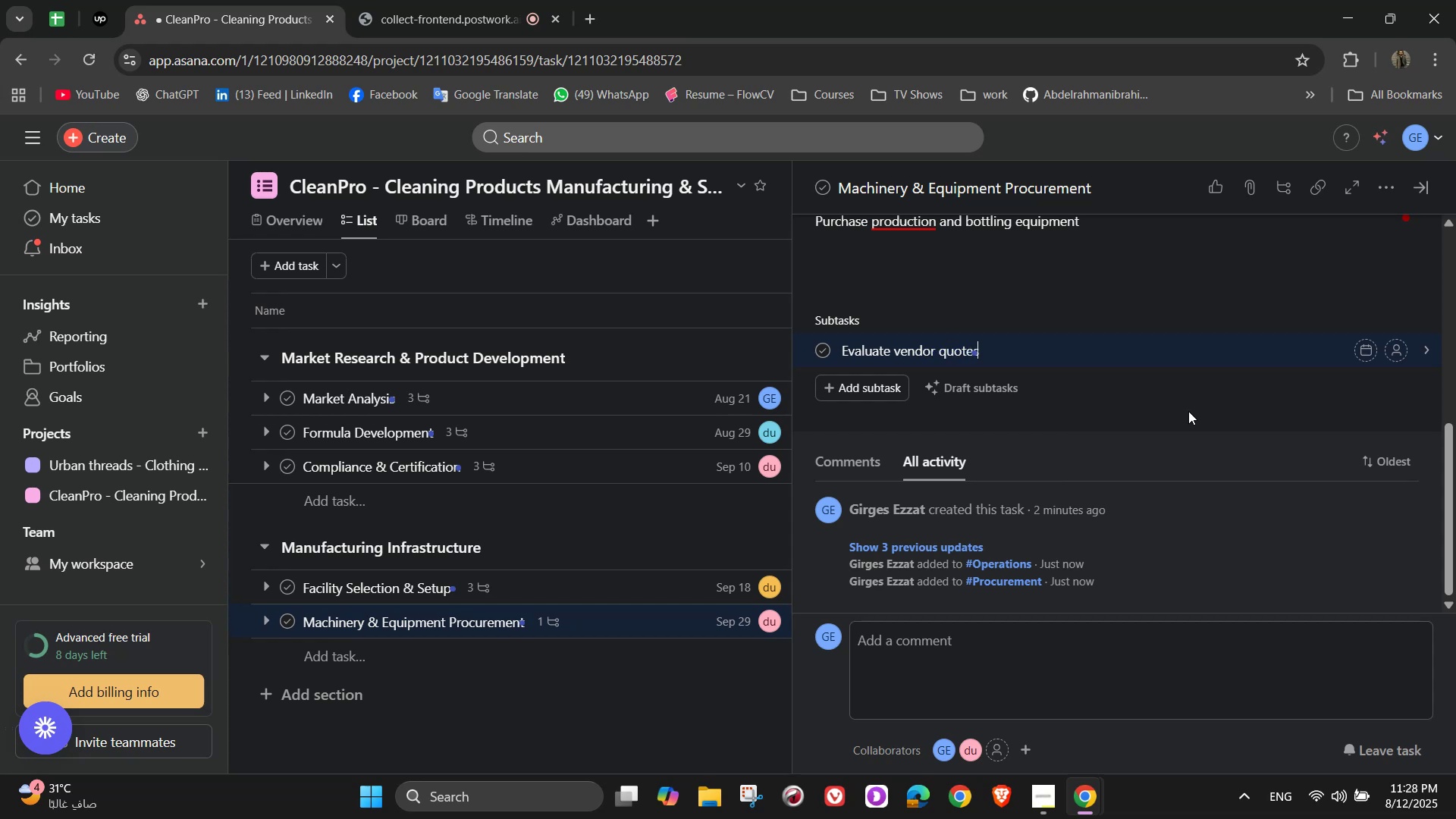 
key(Enter)
 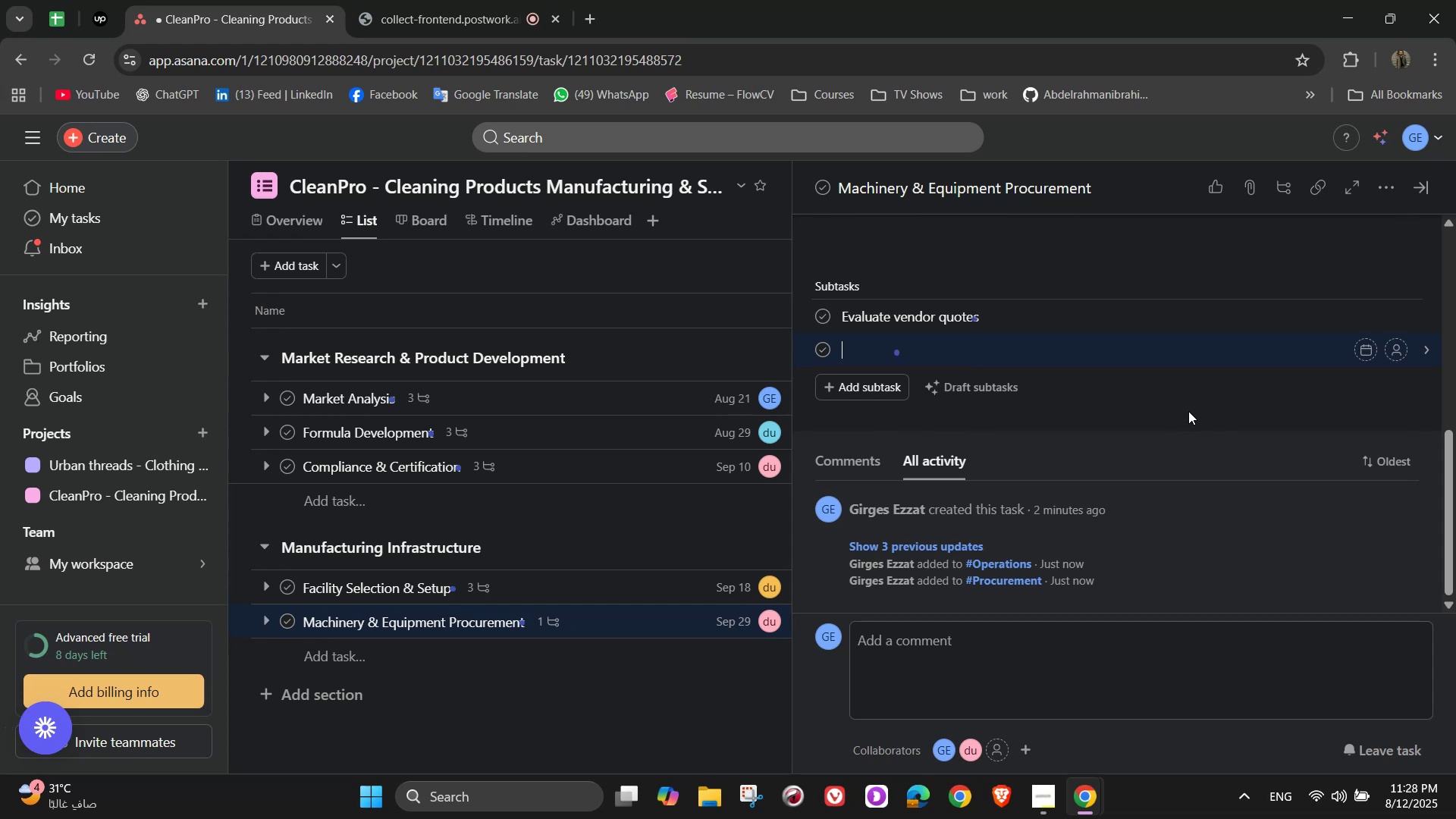 
type(Order mach)
 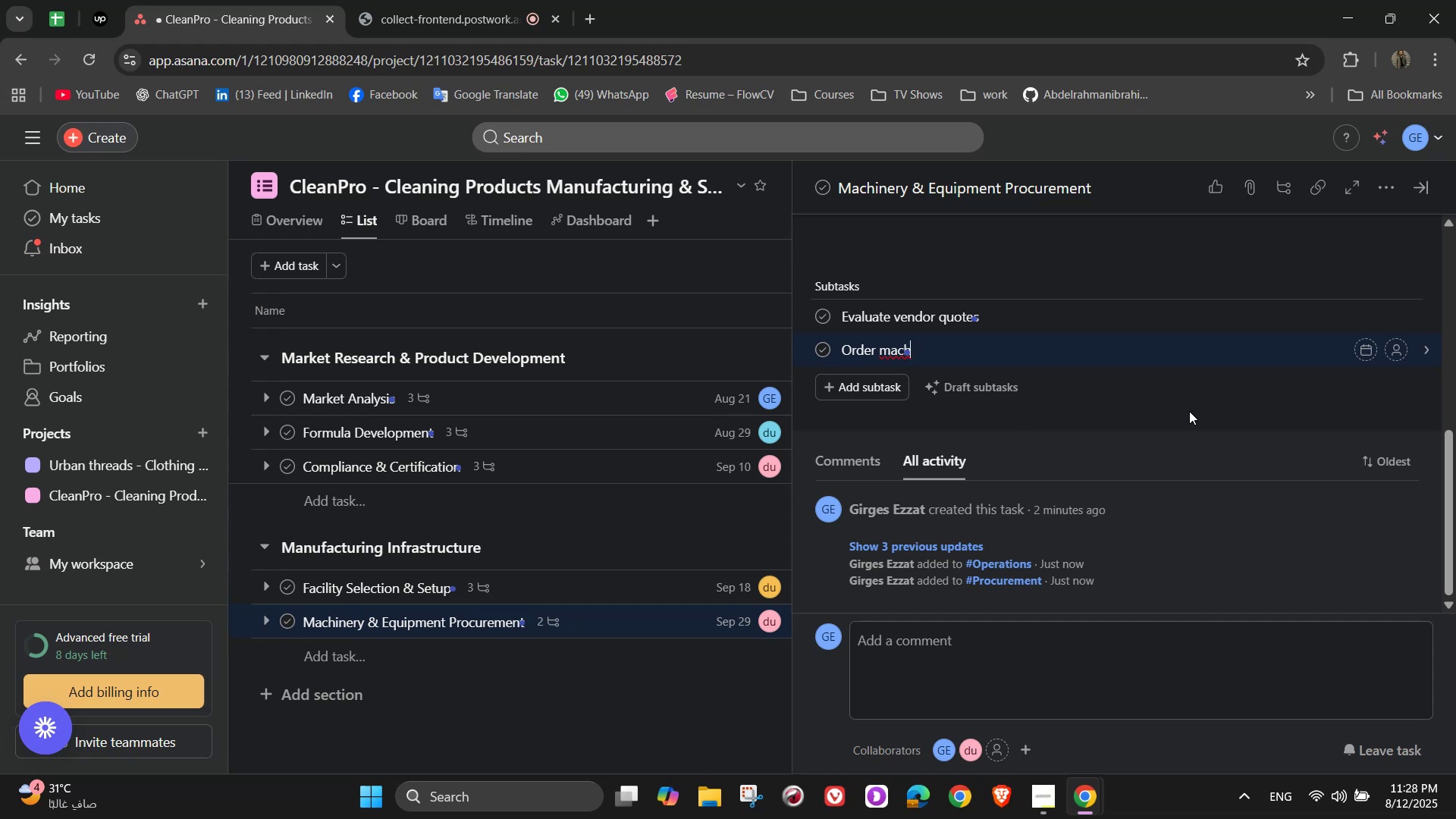 
type(inery)
 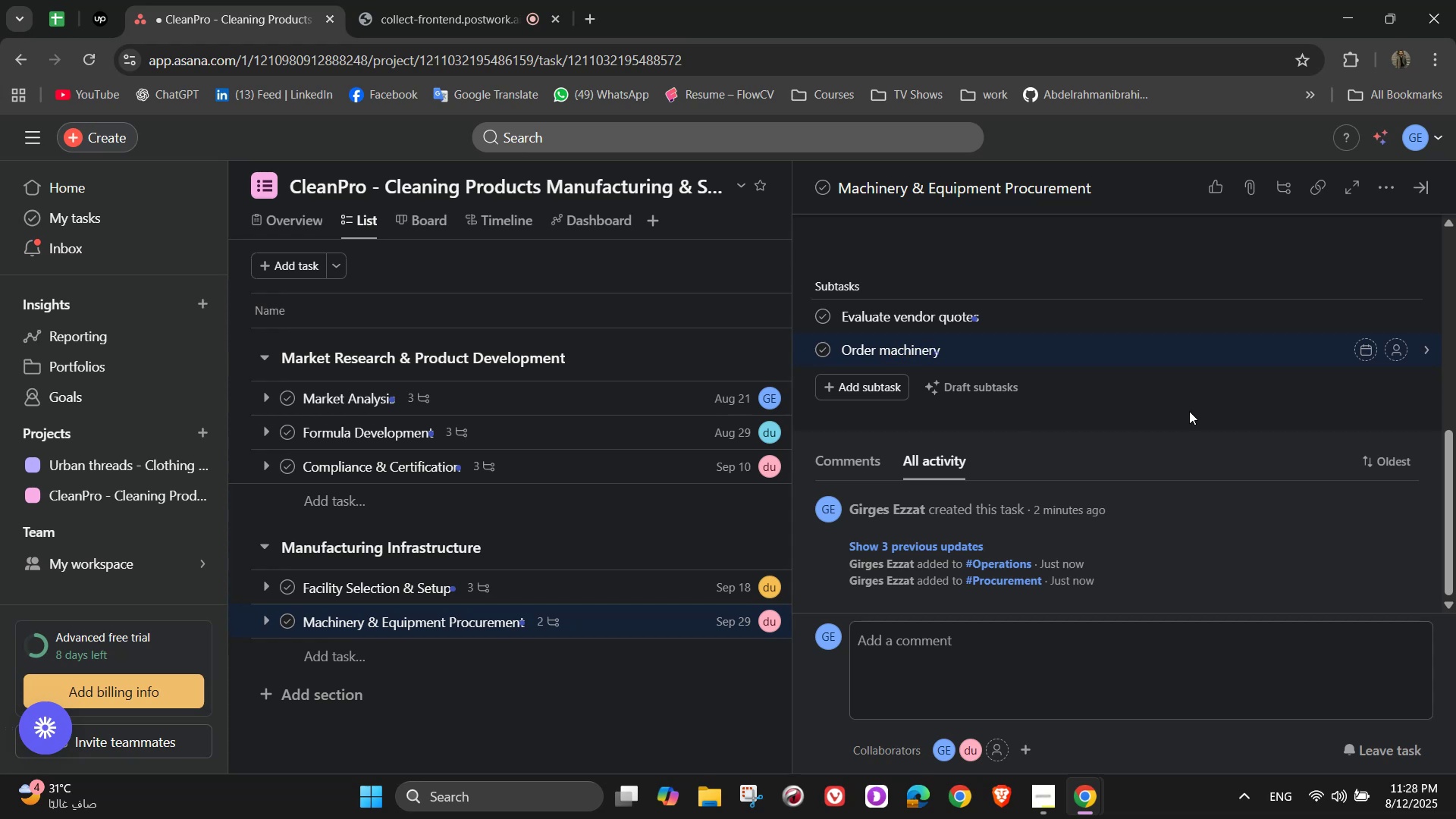 
key(Enter)
 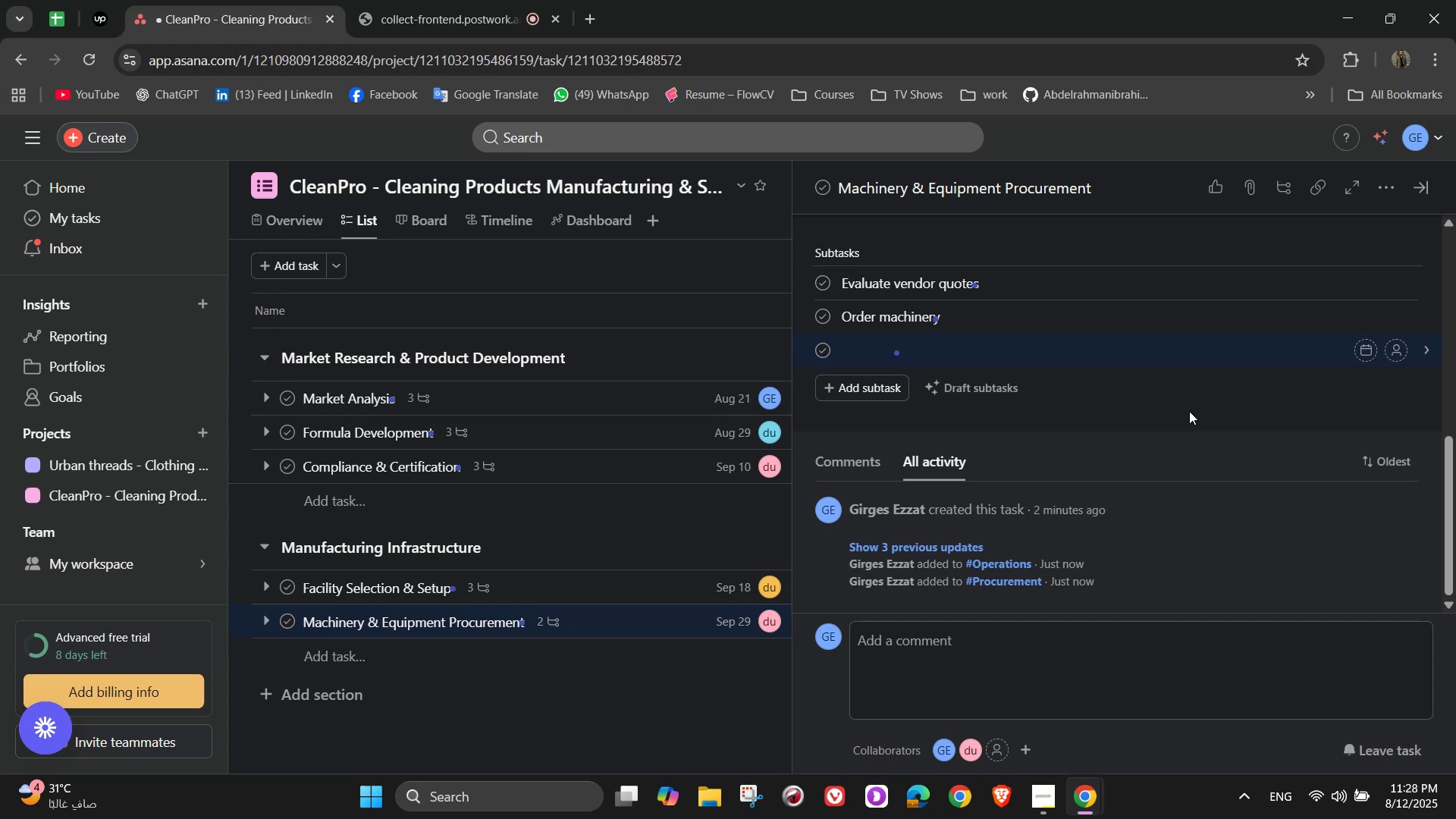 
type(Conduct installation and calibrations)
 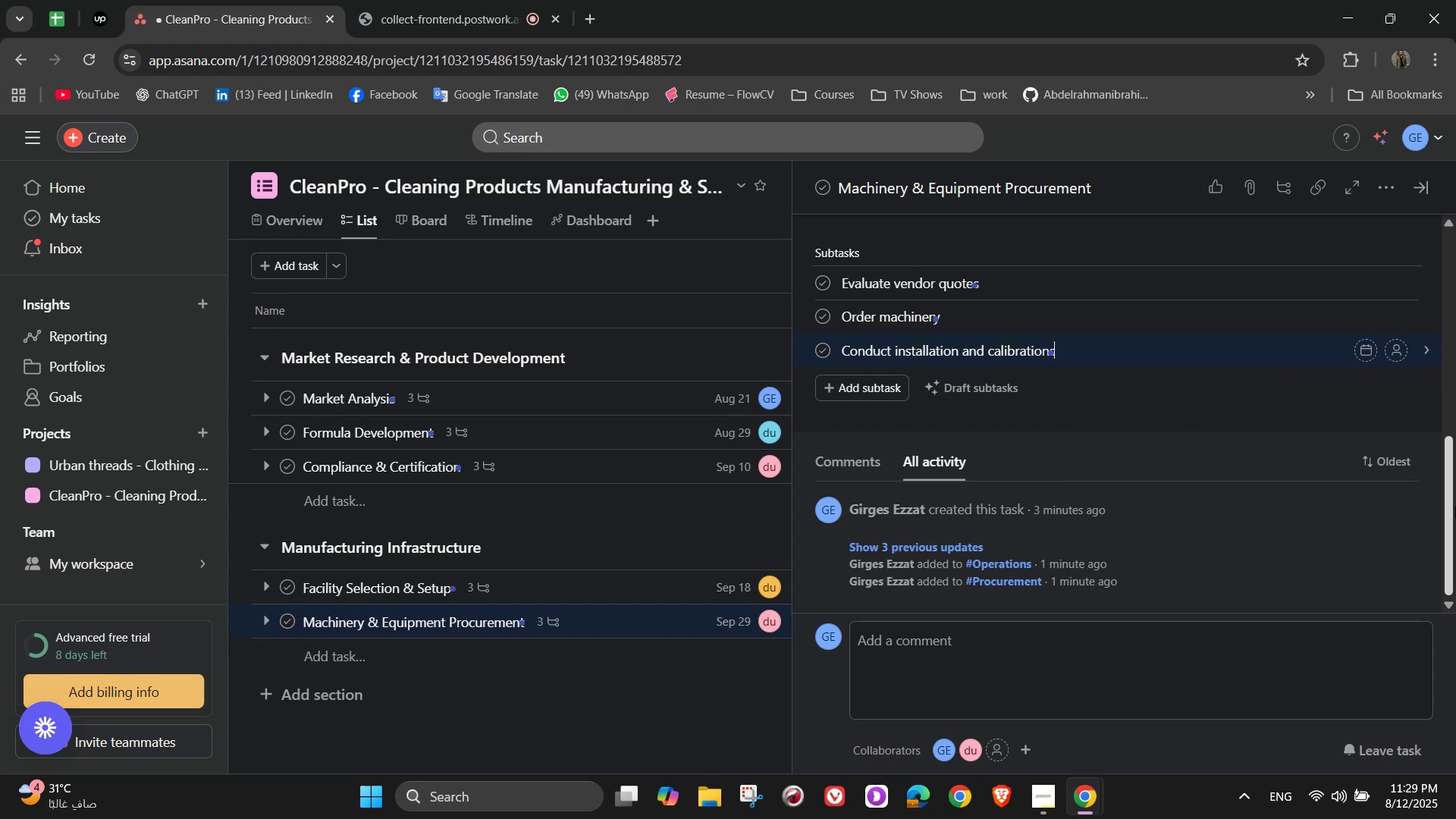 
key(Backspace)
 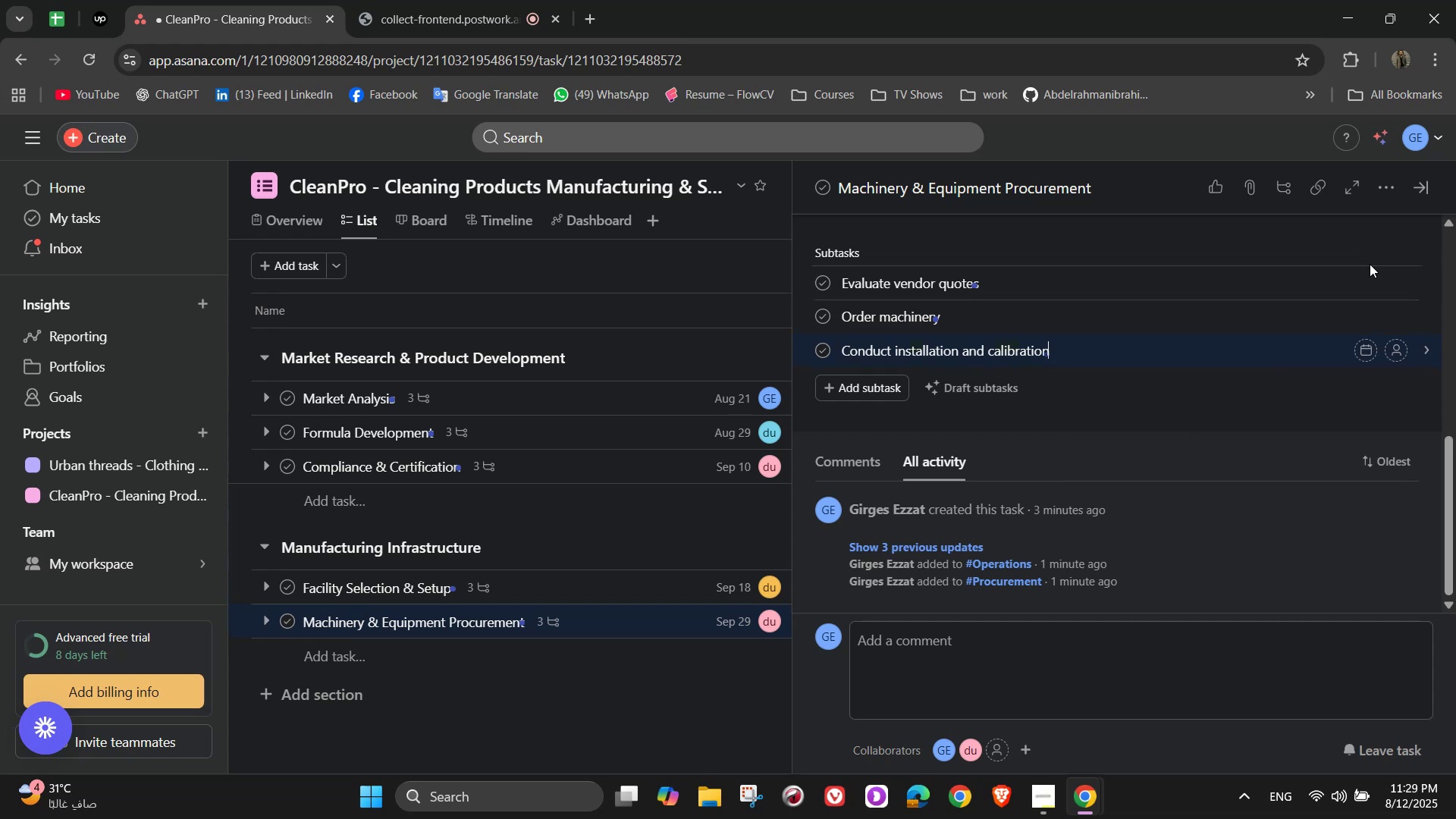 
left_click([1398, 275])
 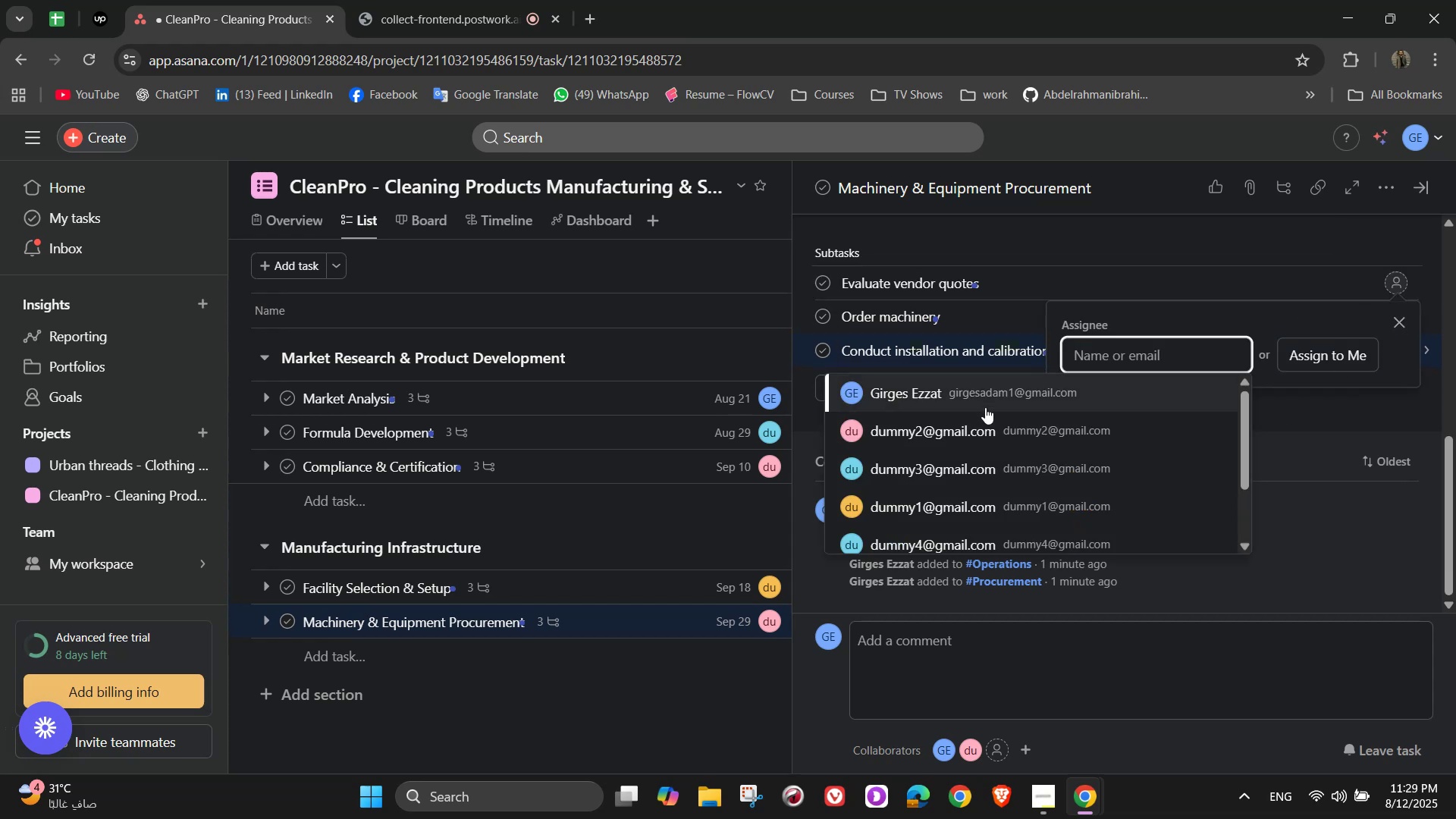 
left_click([984, 414])
 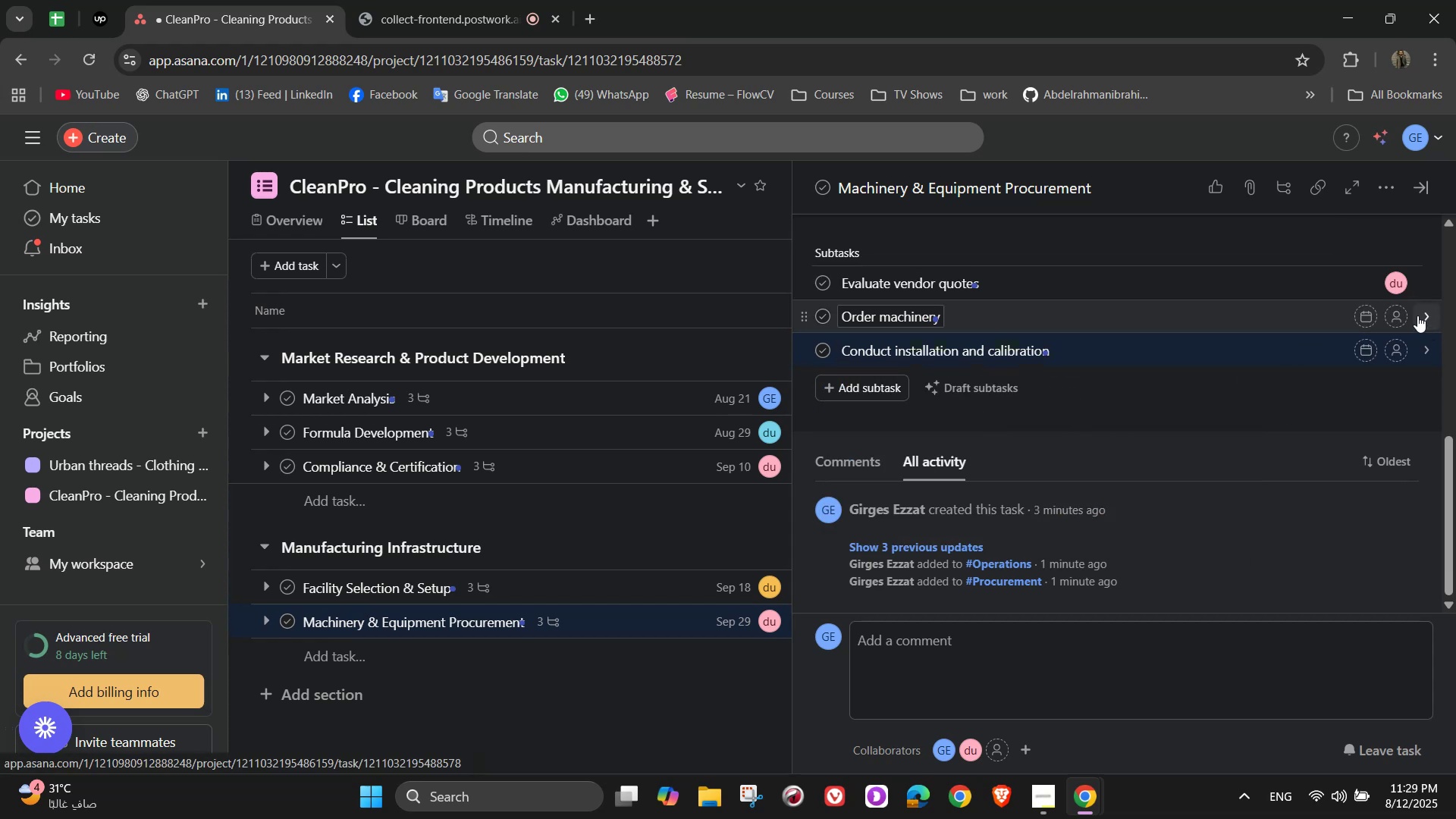 
left_click([1401, 309])
 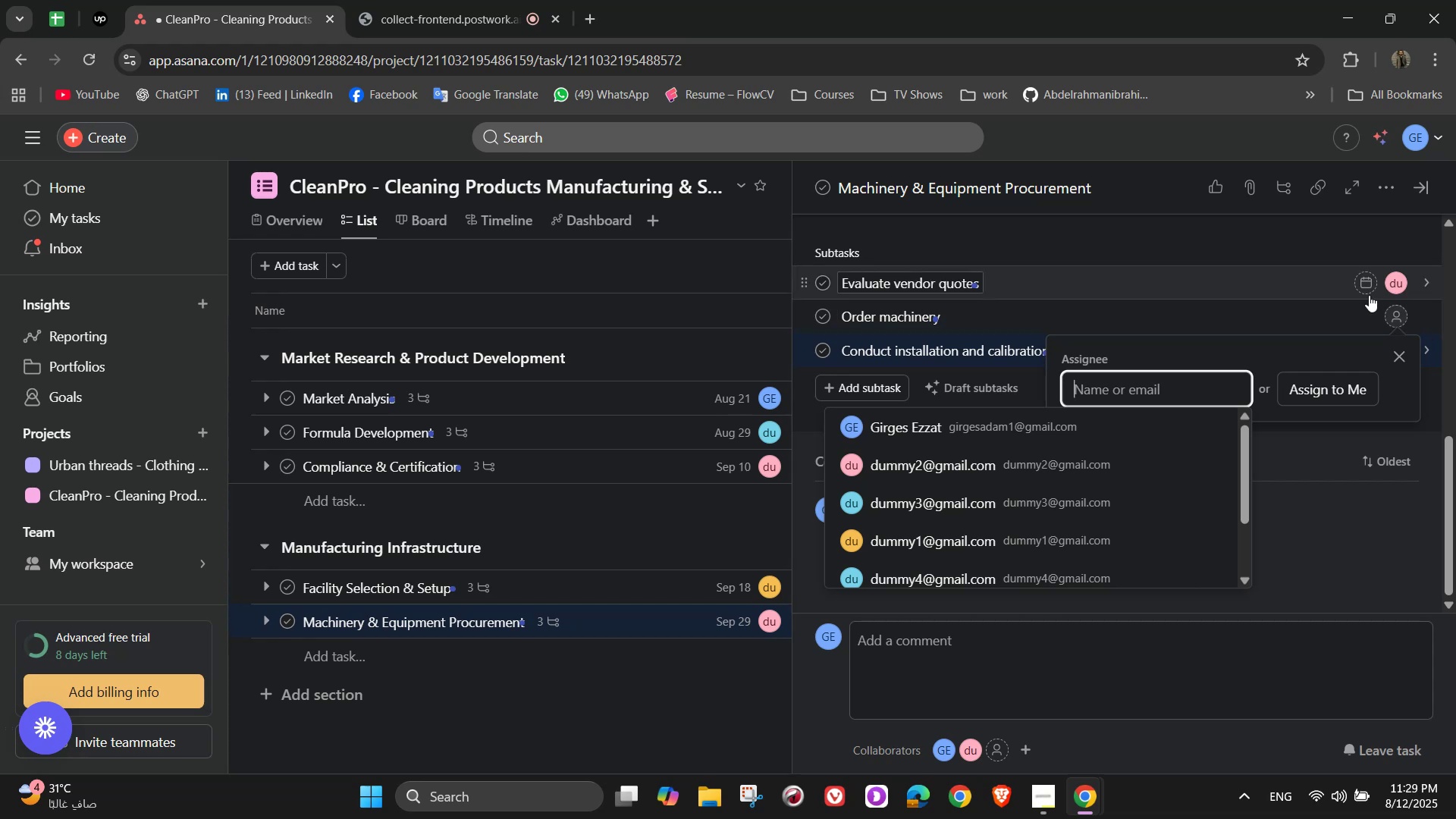 
wait(8.41)
 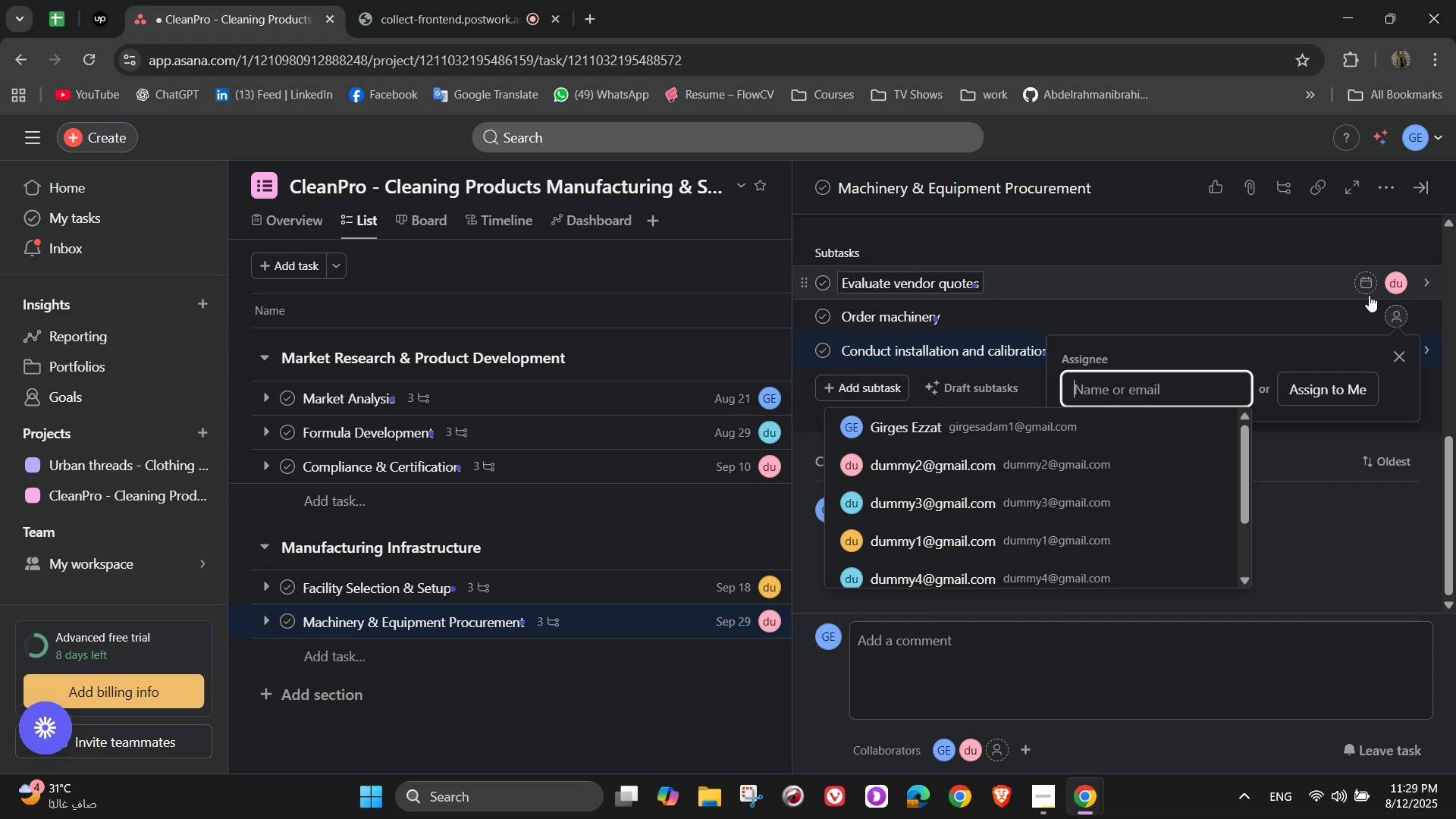 
left_click([990, 435])
 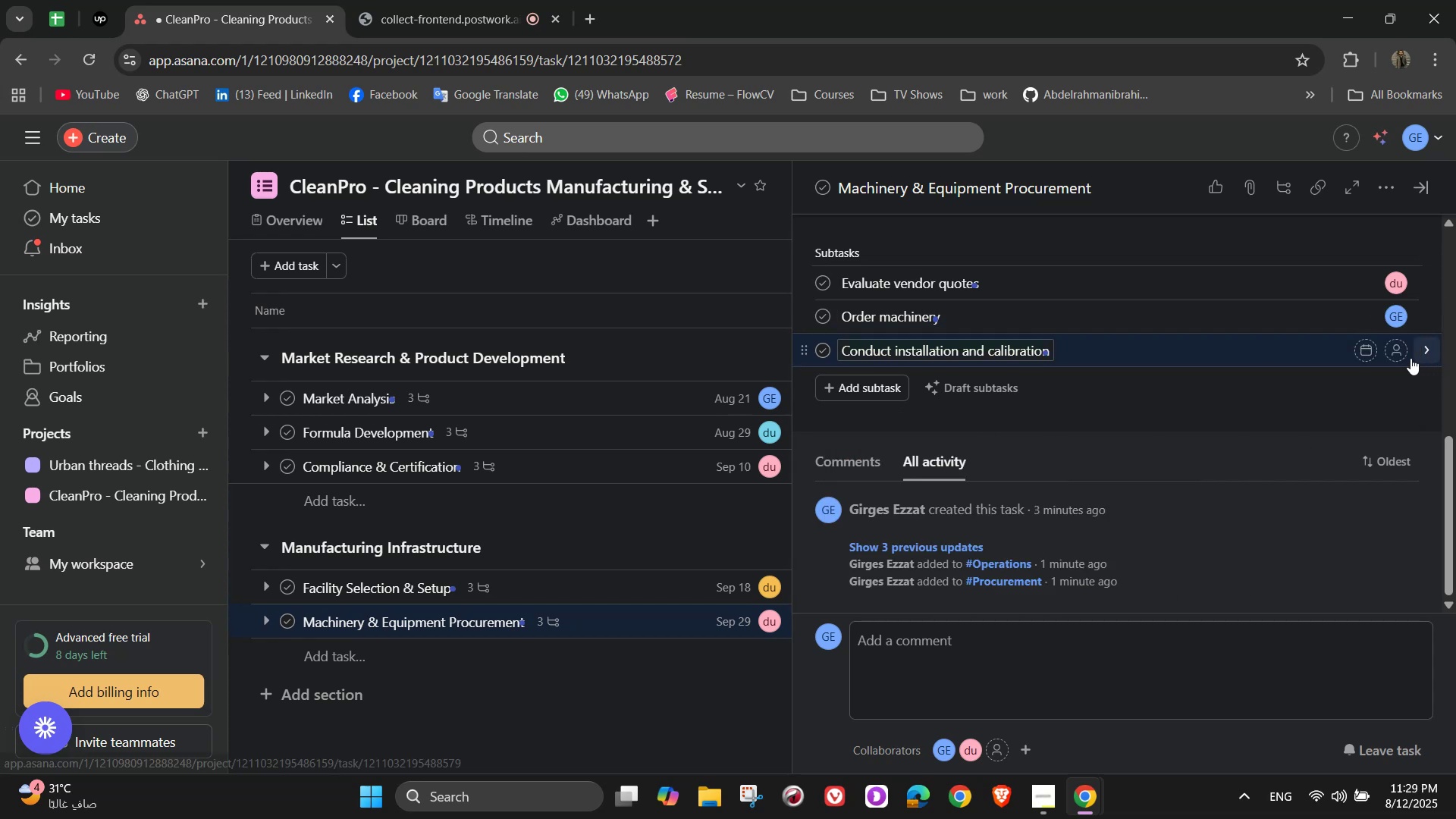 
left_click([1408, 358])
 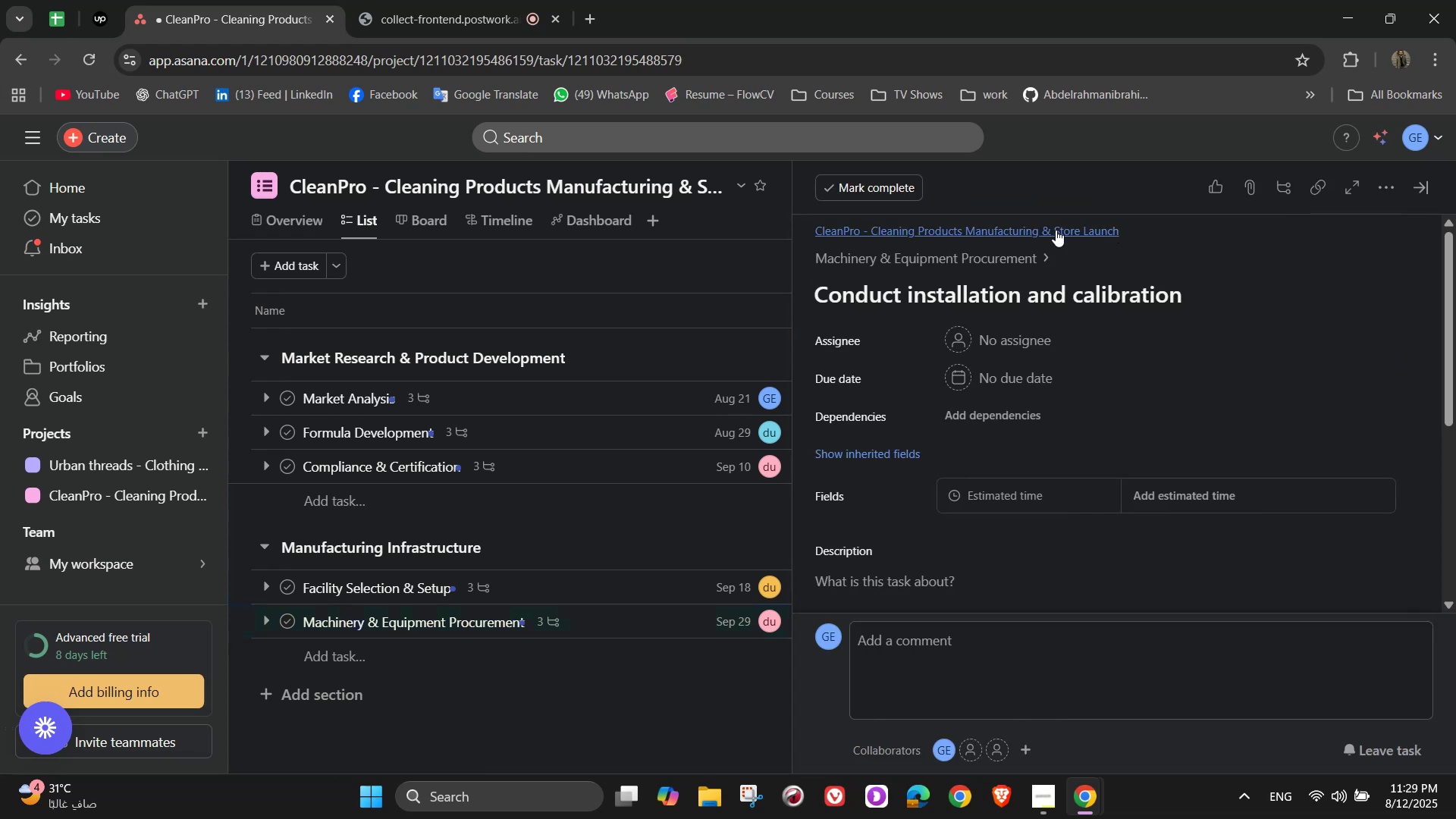 
left_click([996, 248])
 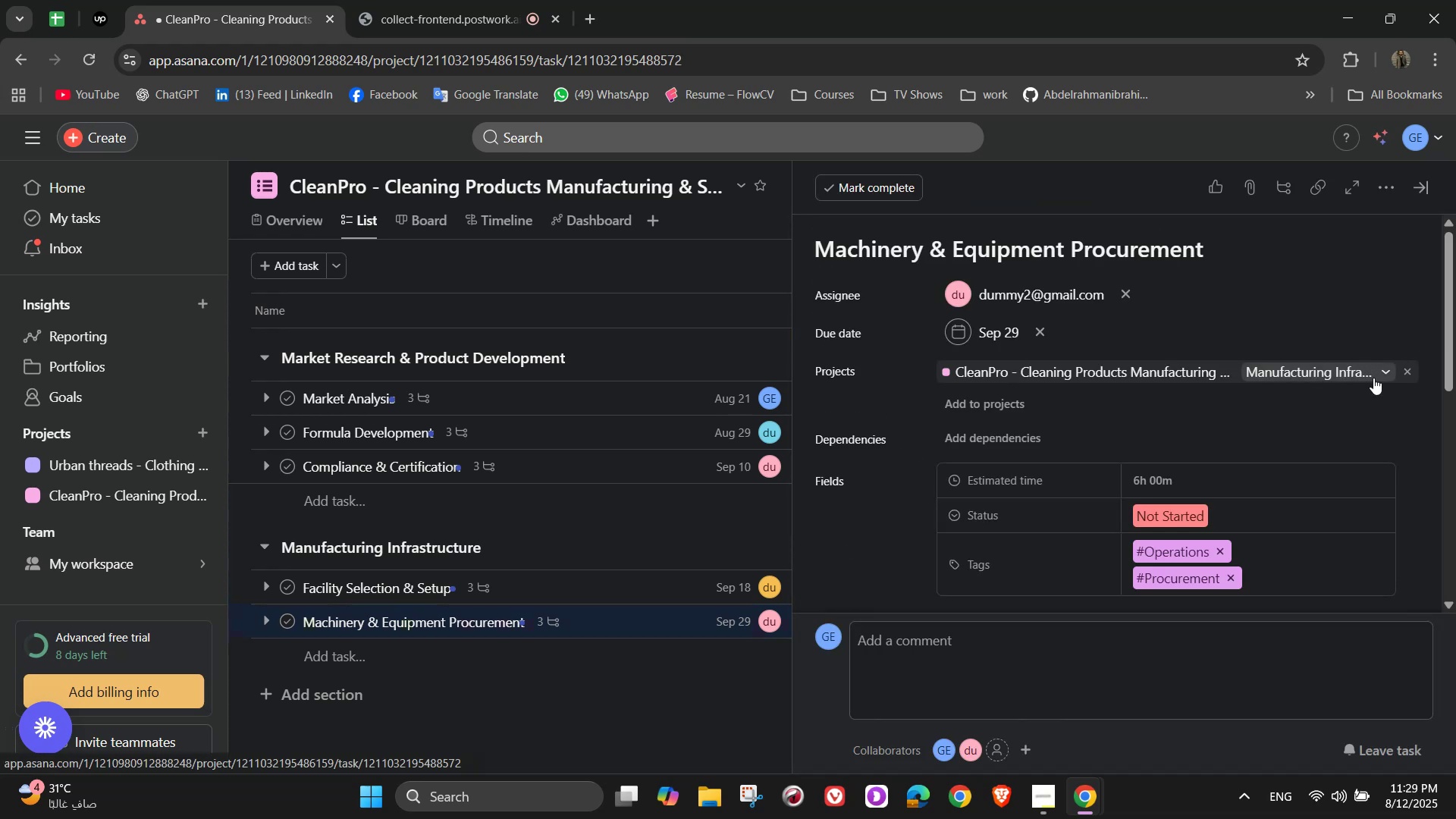 
scroll: coordinate [1153, 295], scroll_direction: down, amount: 7.0
 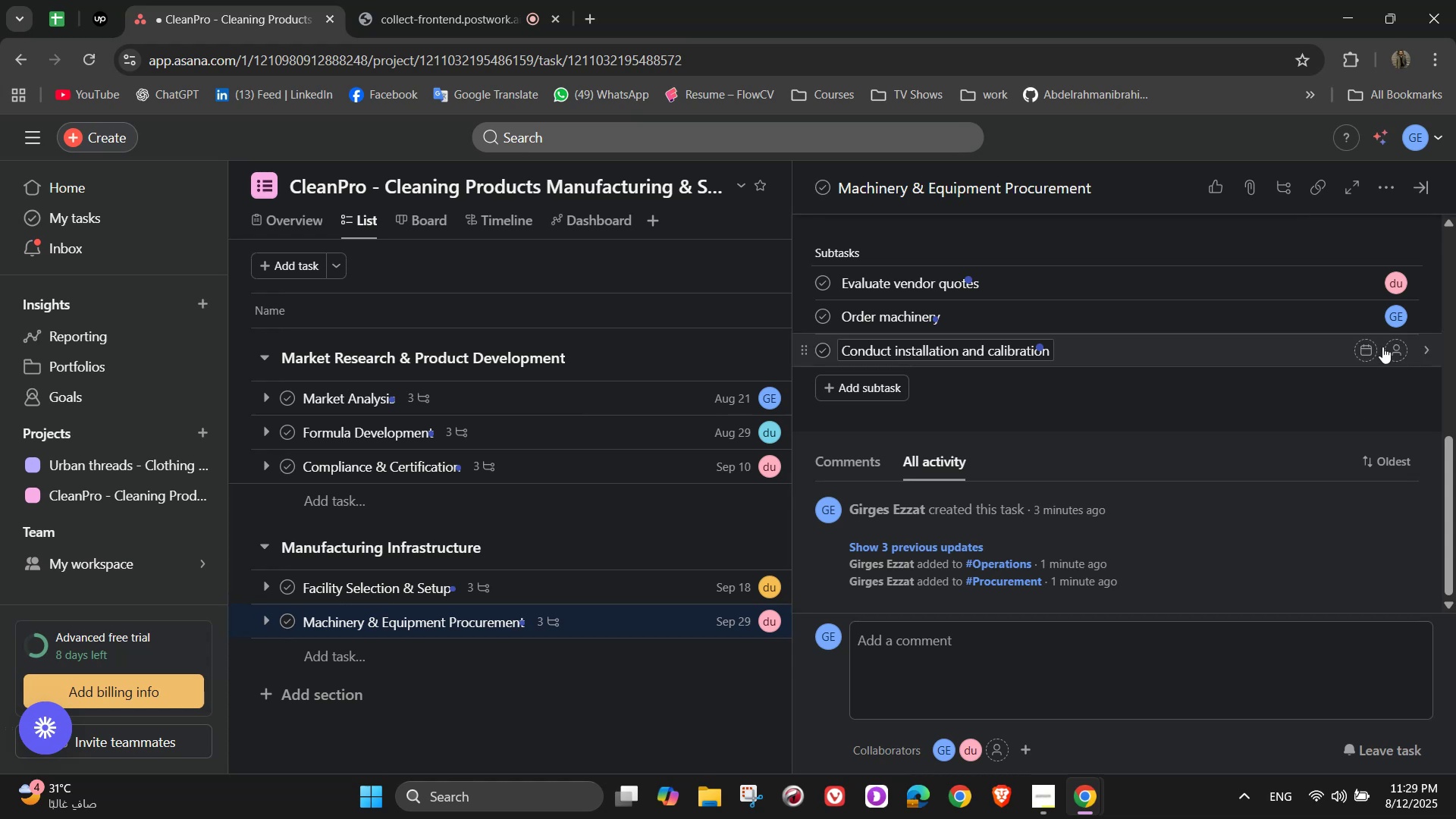 
left_click([1394, 350])
 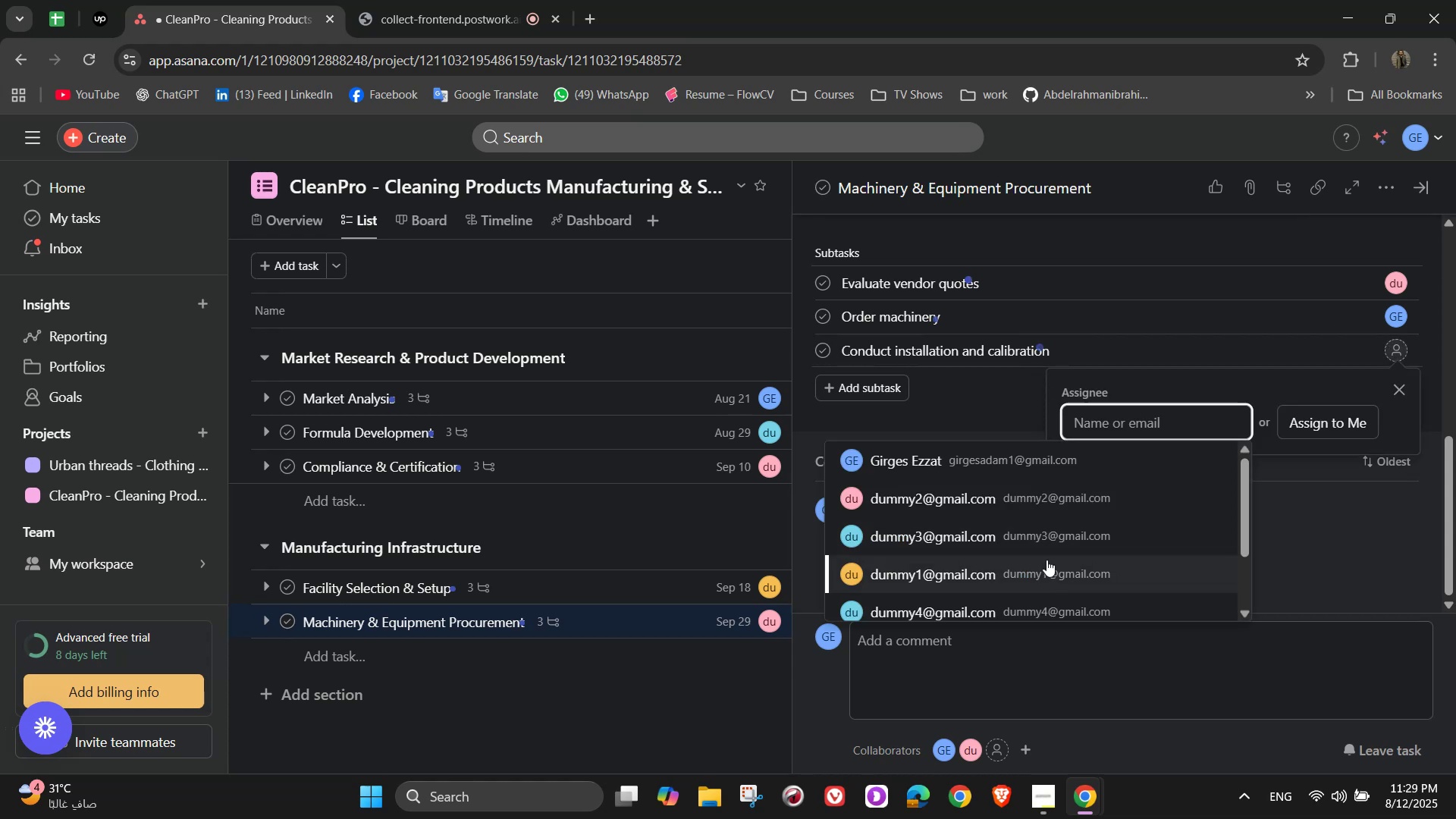 
left_click([1046, 560])
 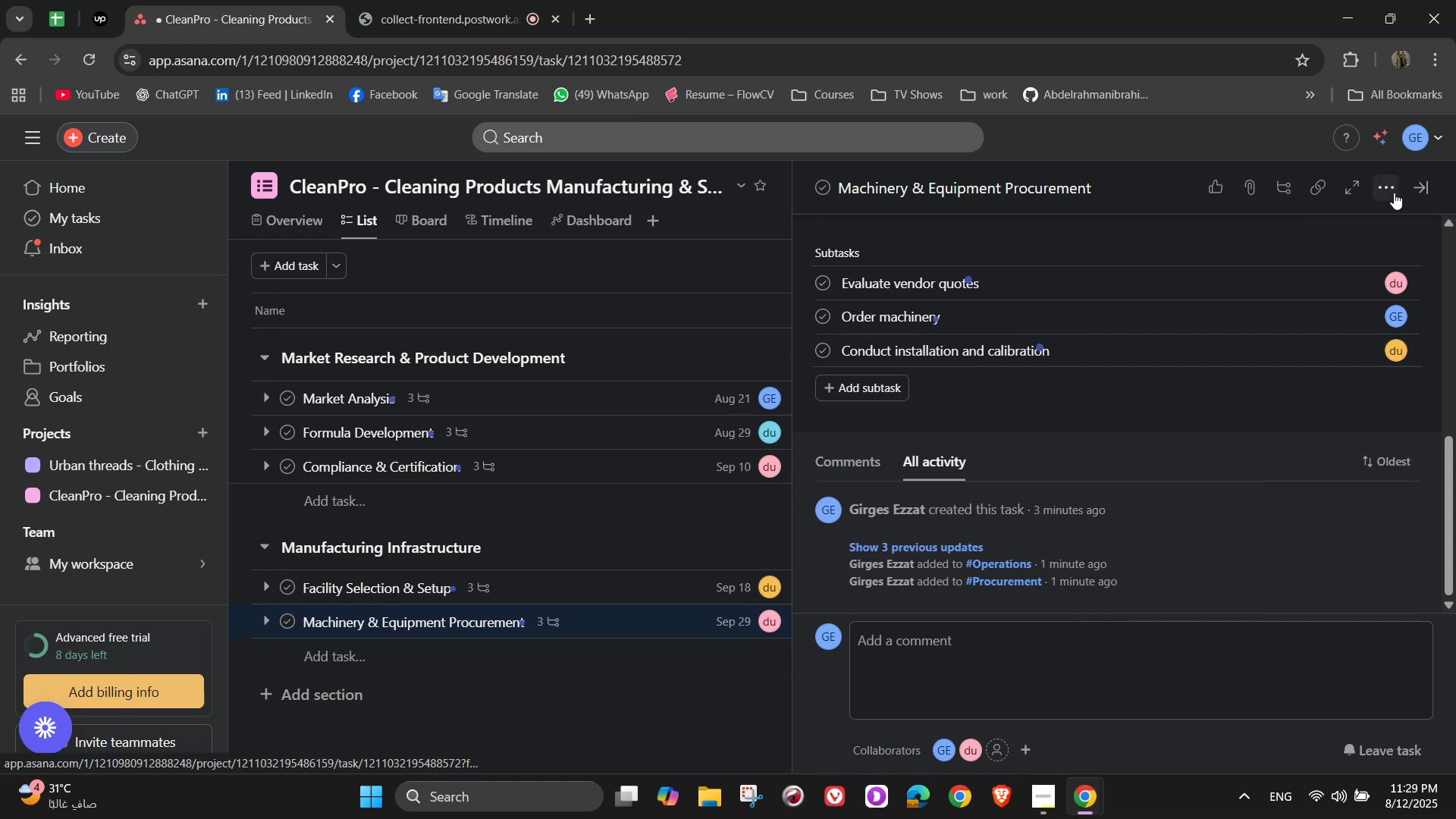 
scroll: coordinate [1287, 437], scroll_direction: up, amount: 5.0
 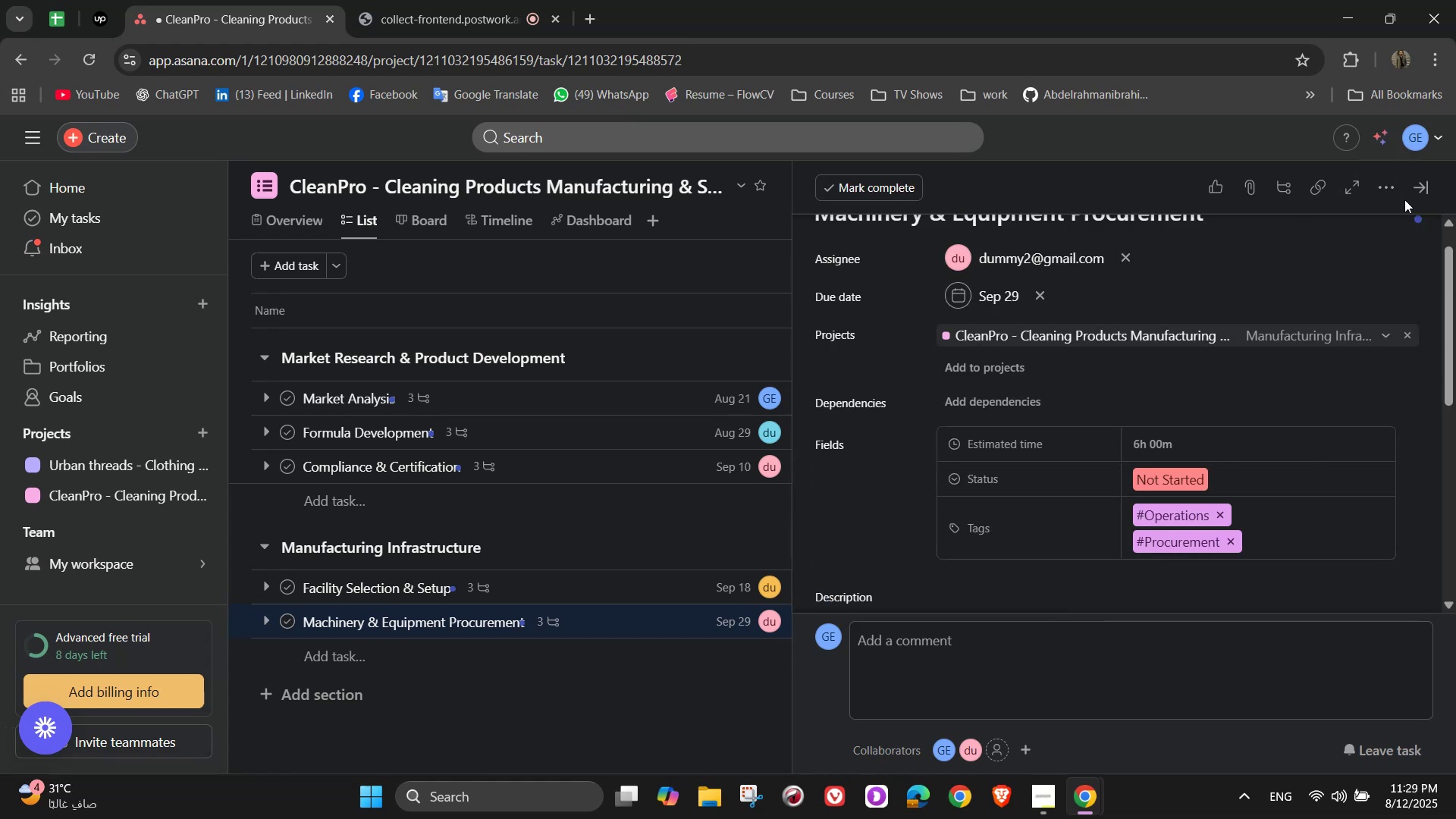 
left_click([1416, 196])
 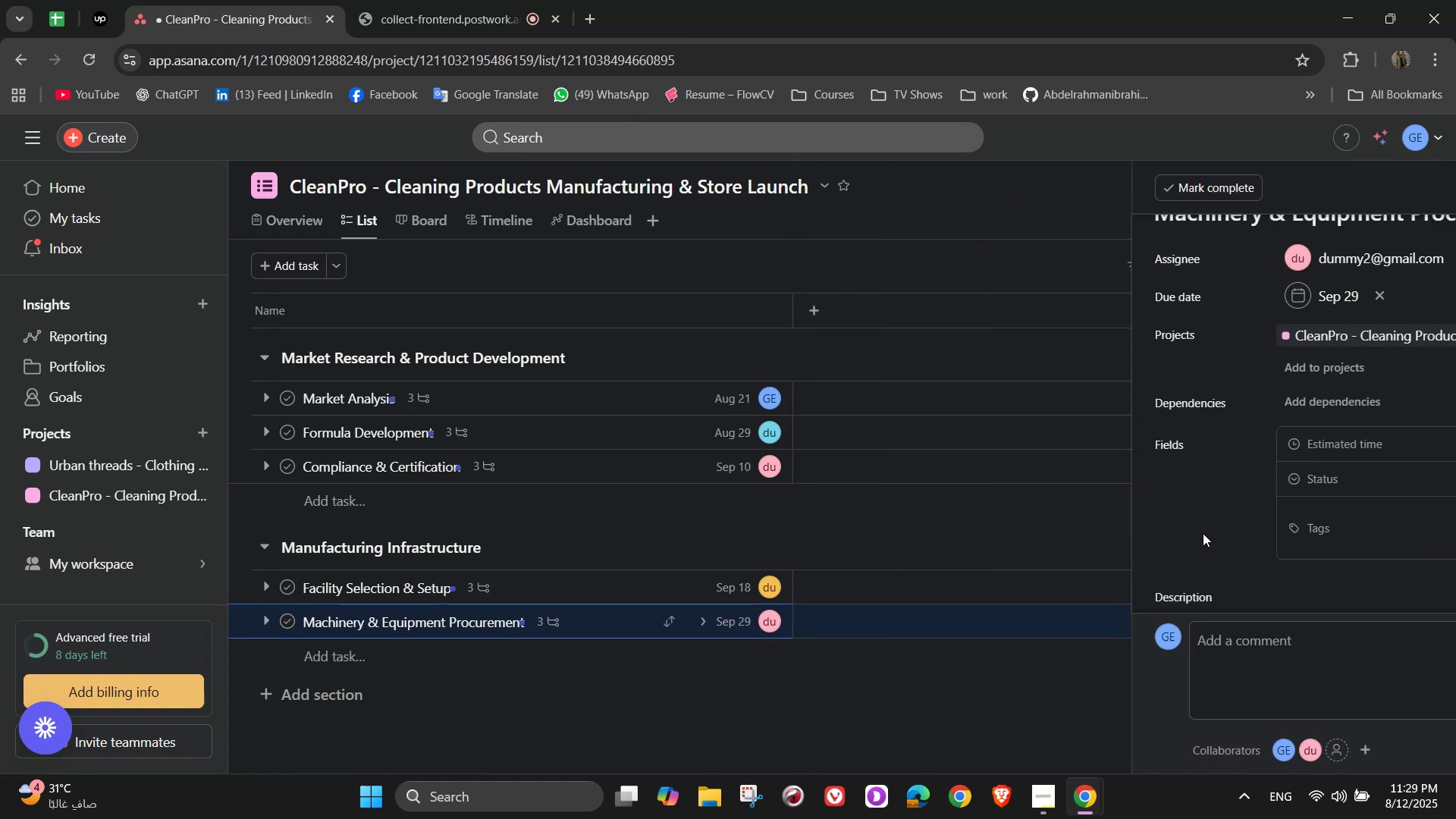 
scroll: coordinate [1190, 493], scroll_direction: down, amount: 5.0
 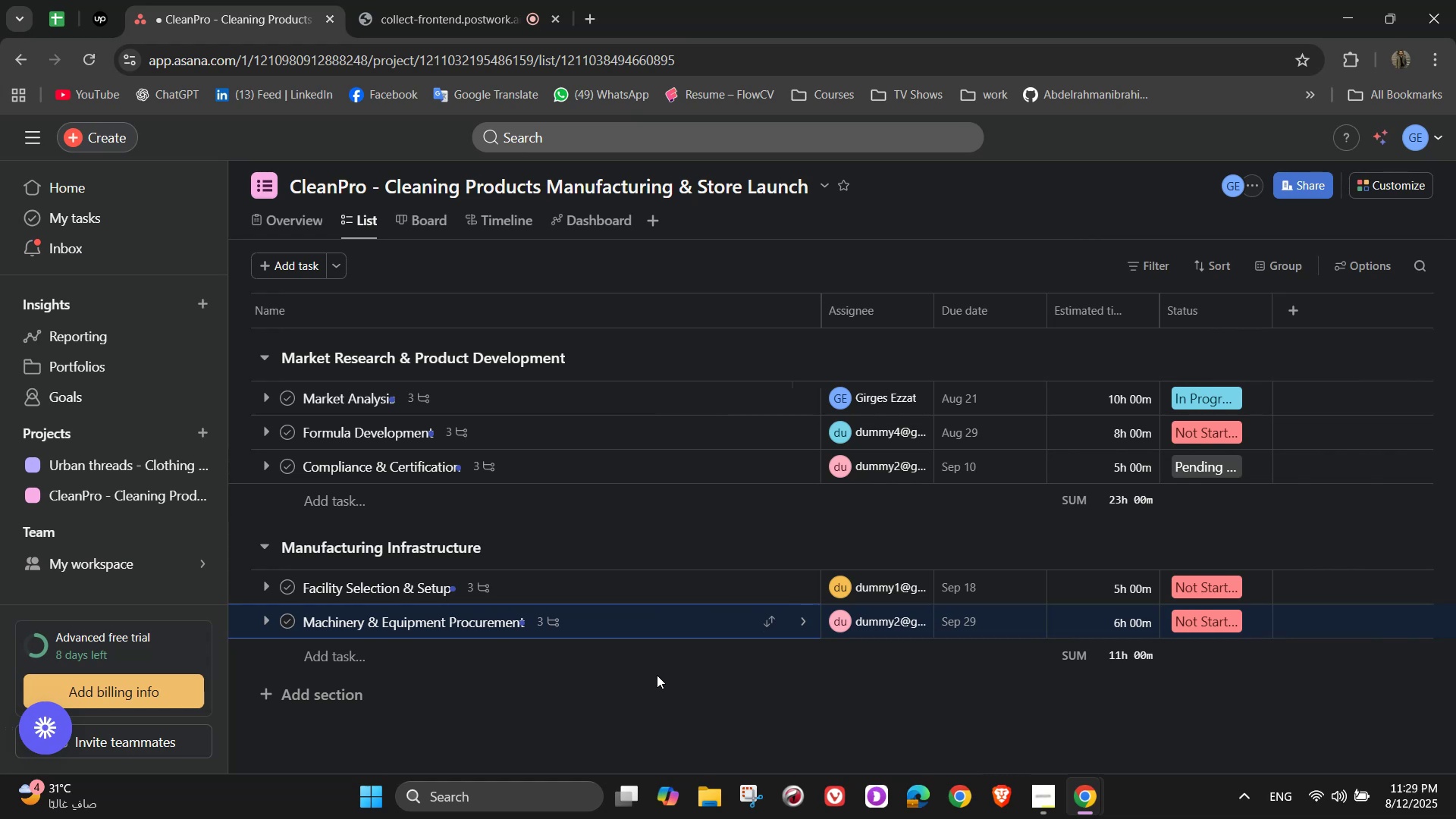 
wait(6.11)
 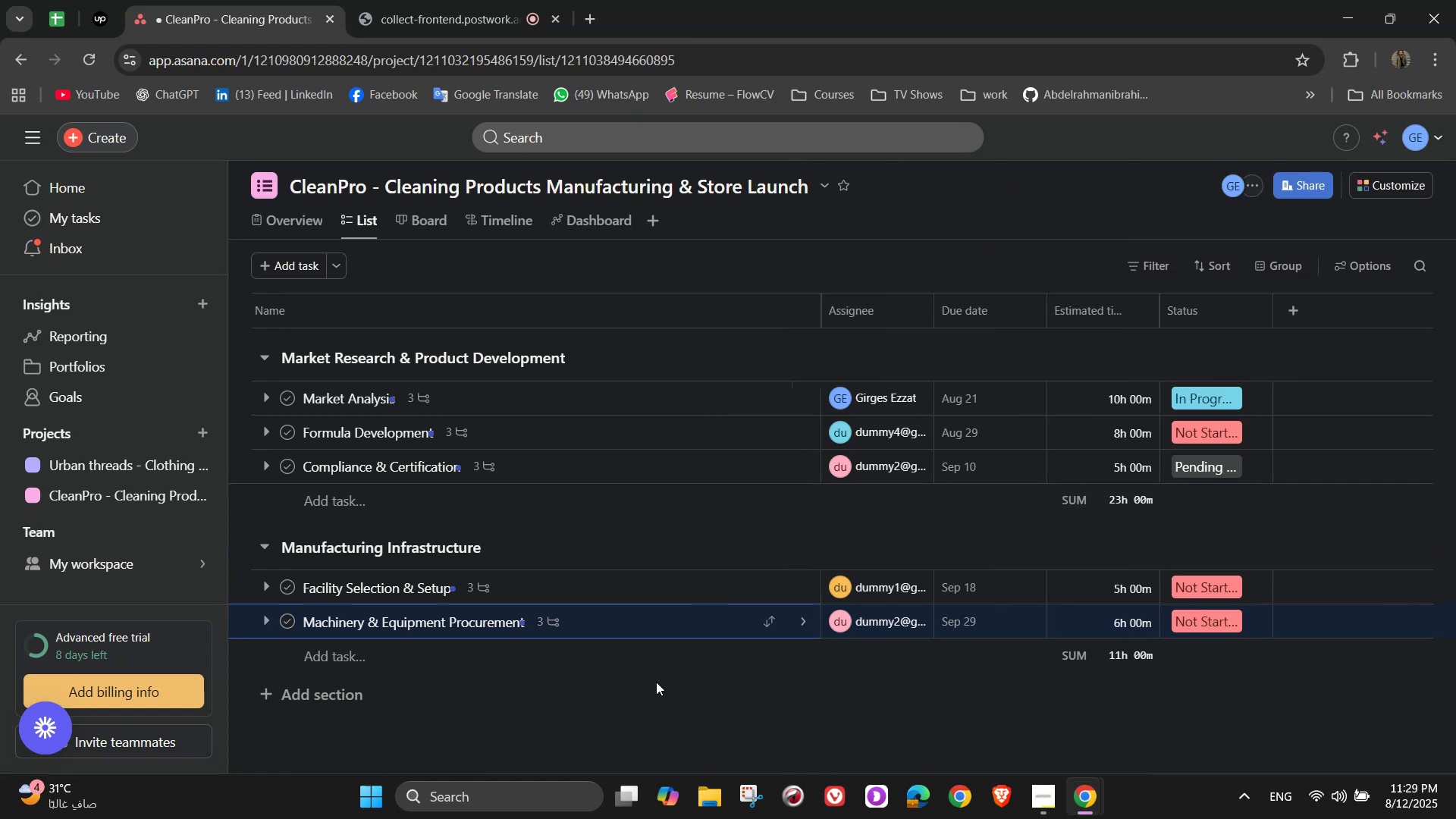 
left_click([636, 670])
 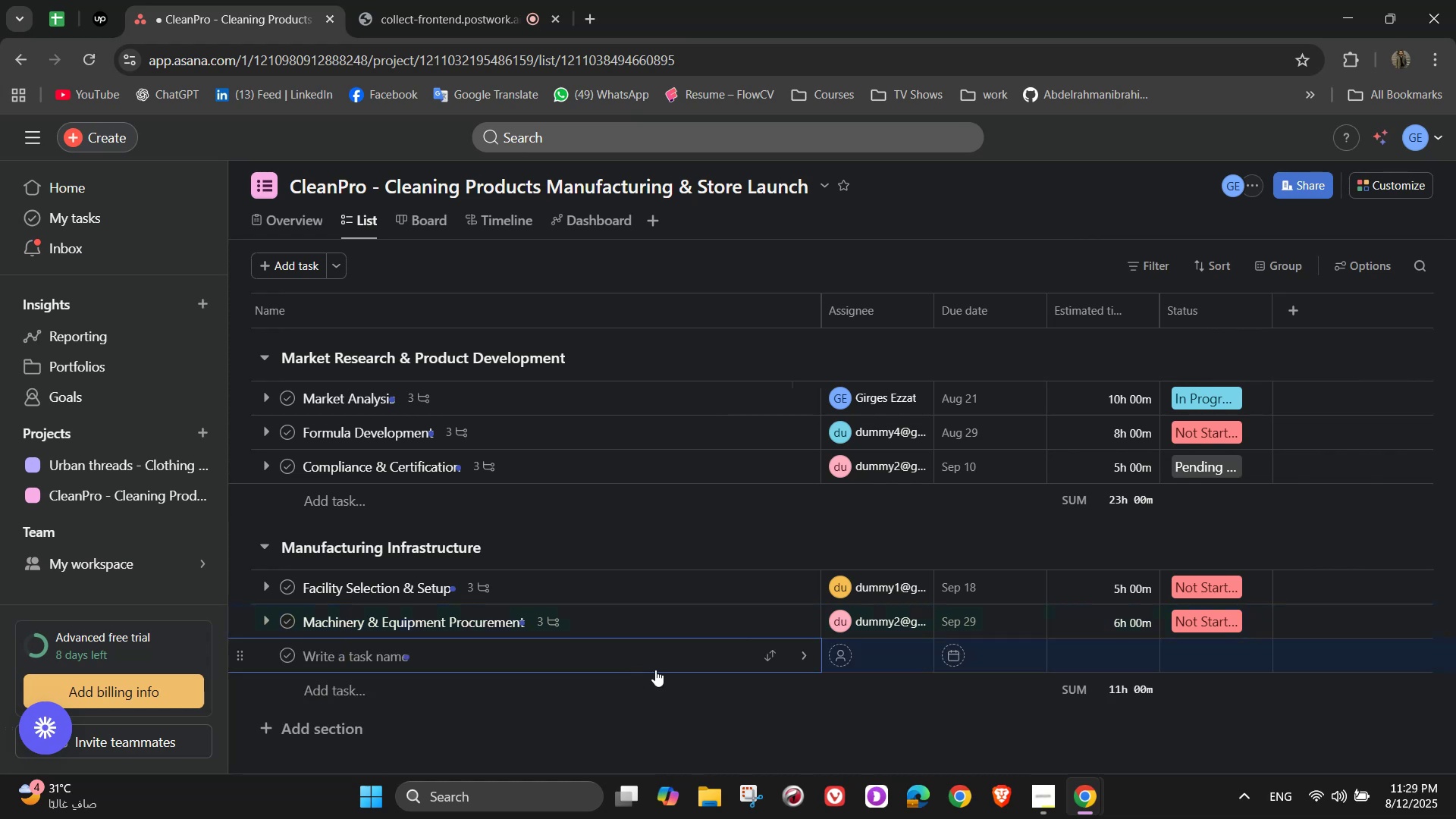 
type(Supplier Agreements)
 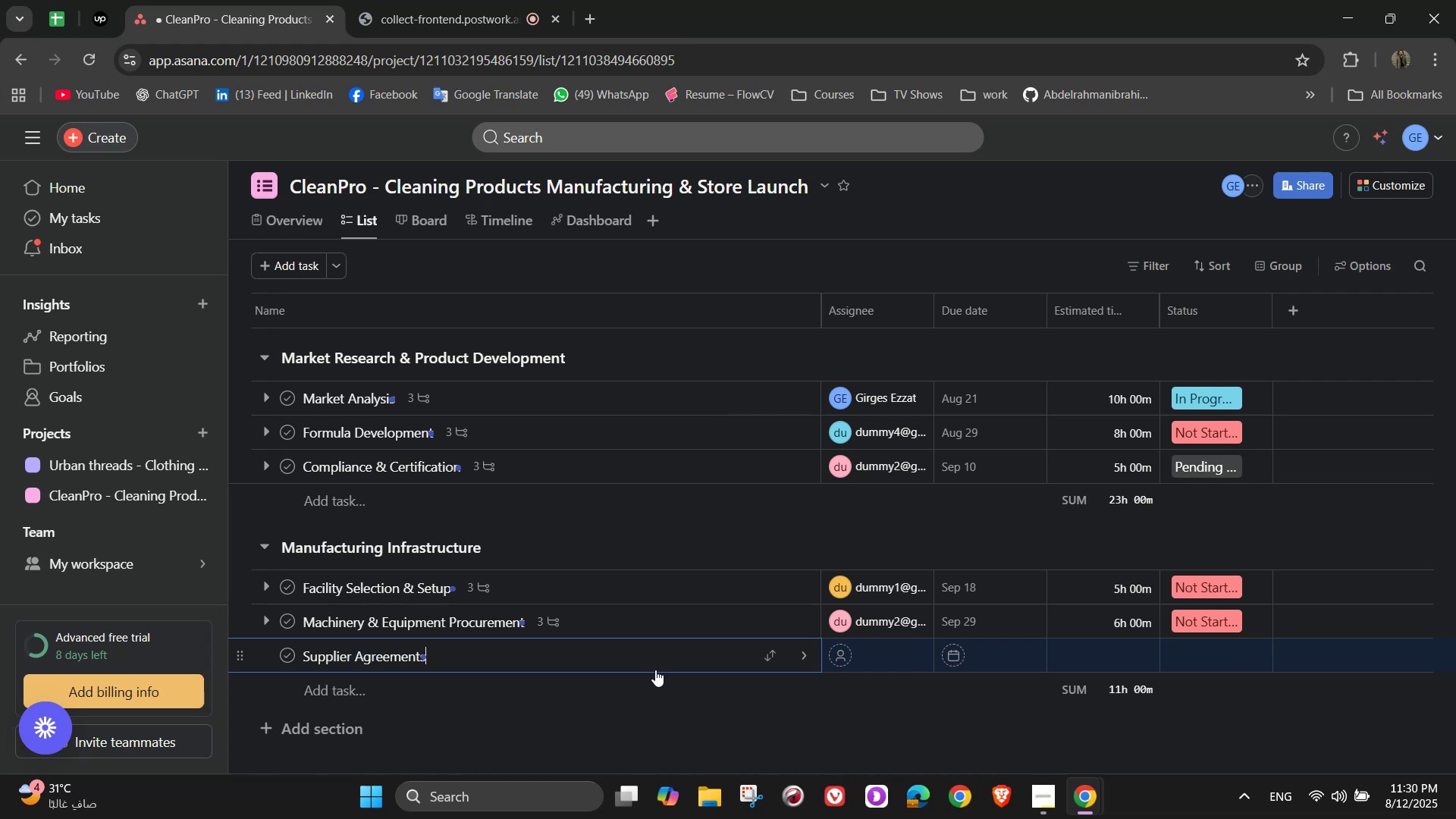 
left_click([794, 662])
 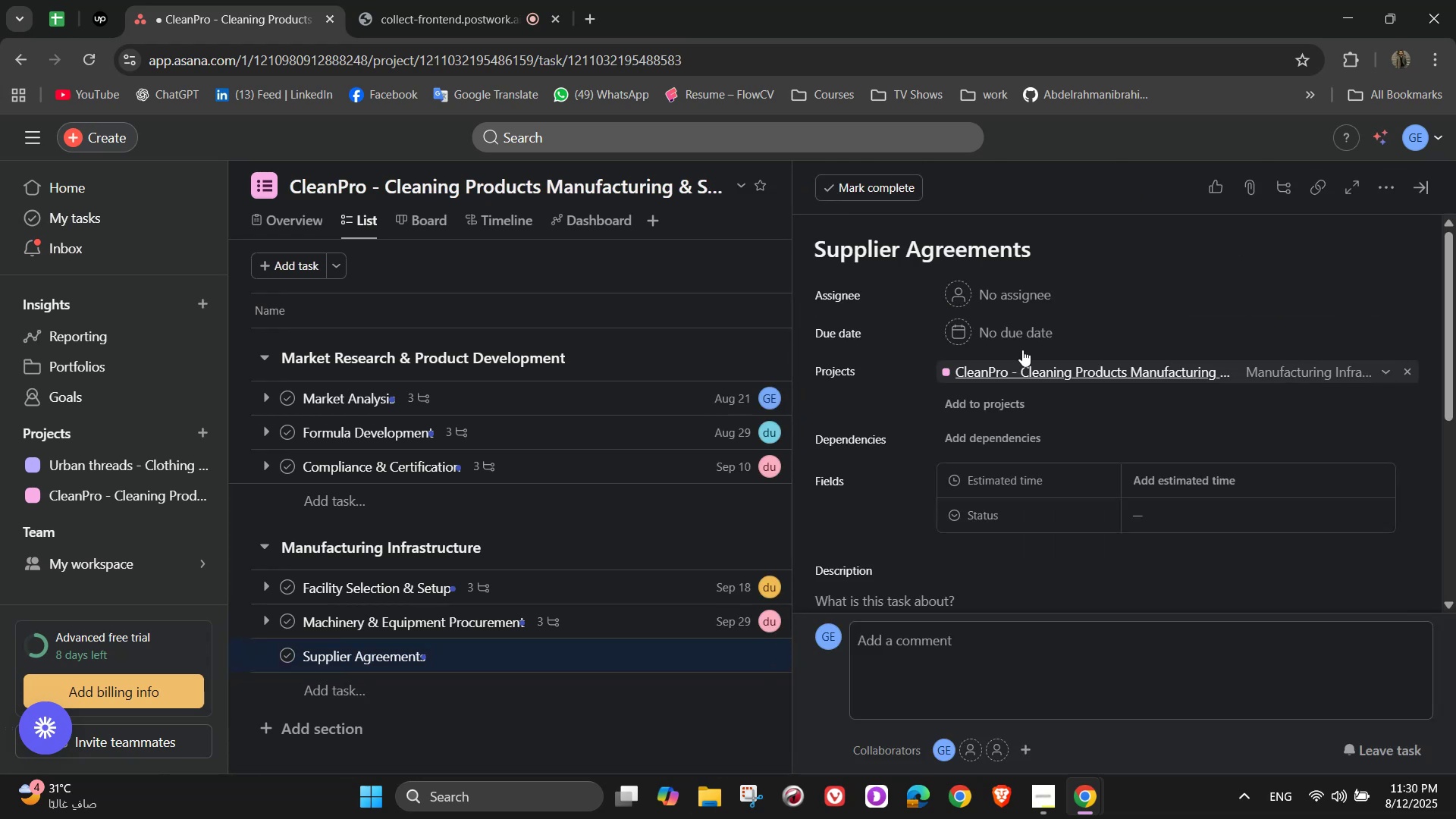 
left_click([1003, 304])
 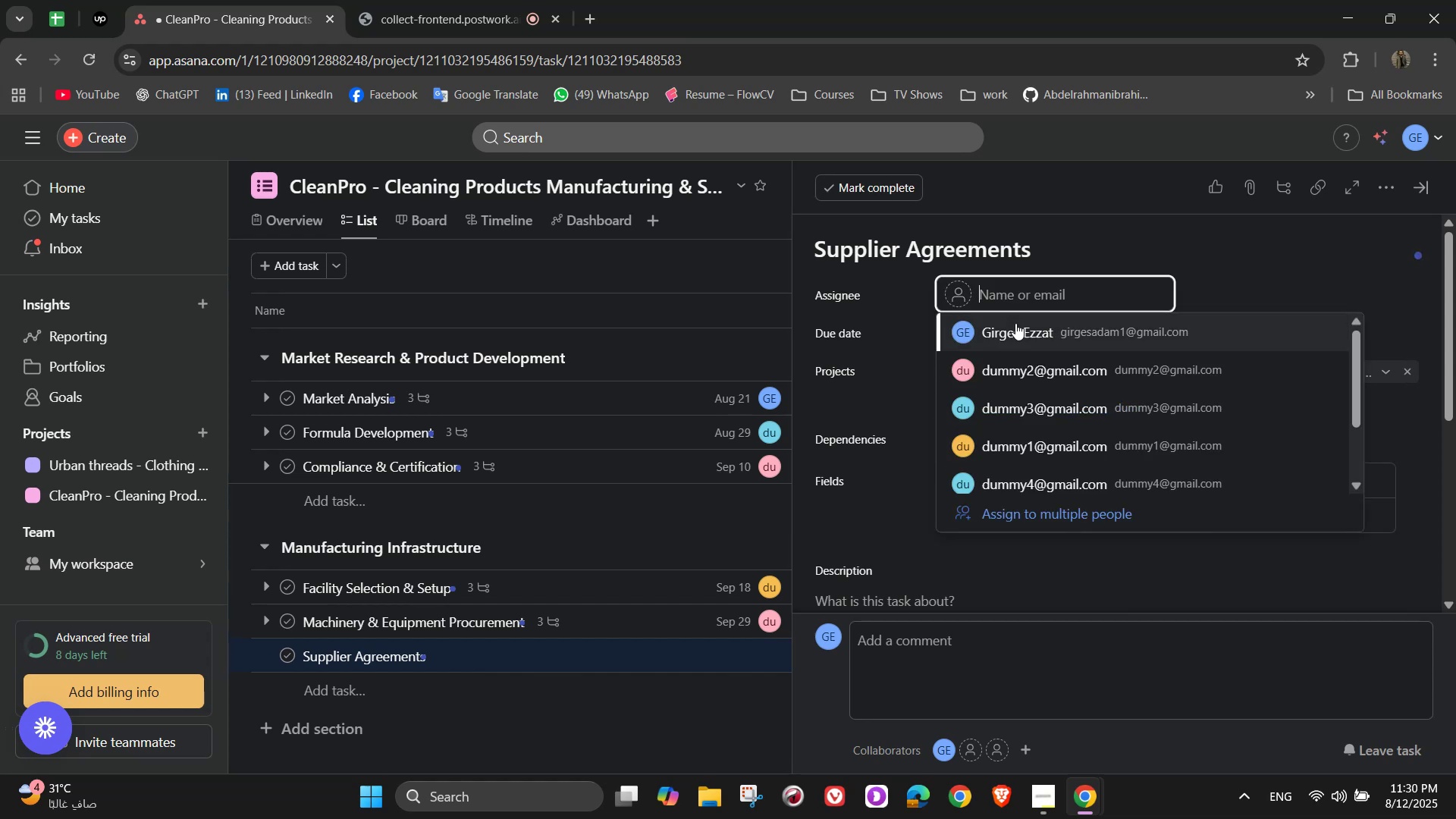 
left_click([1021, 327])
 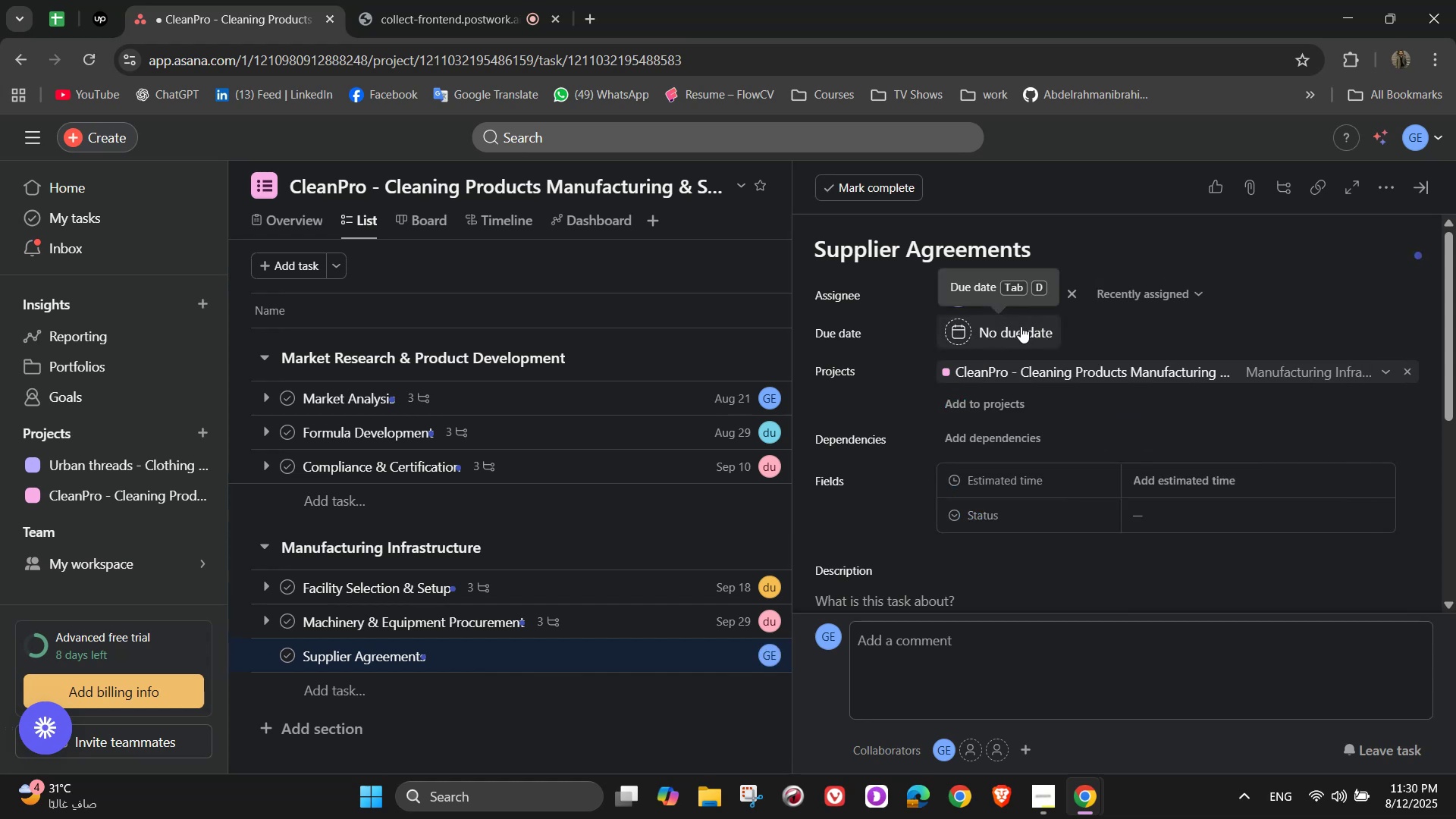 
left_click([1021, 326])
 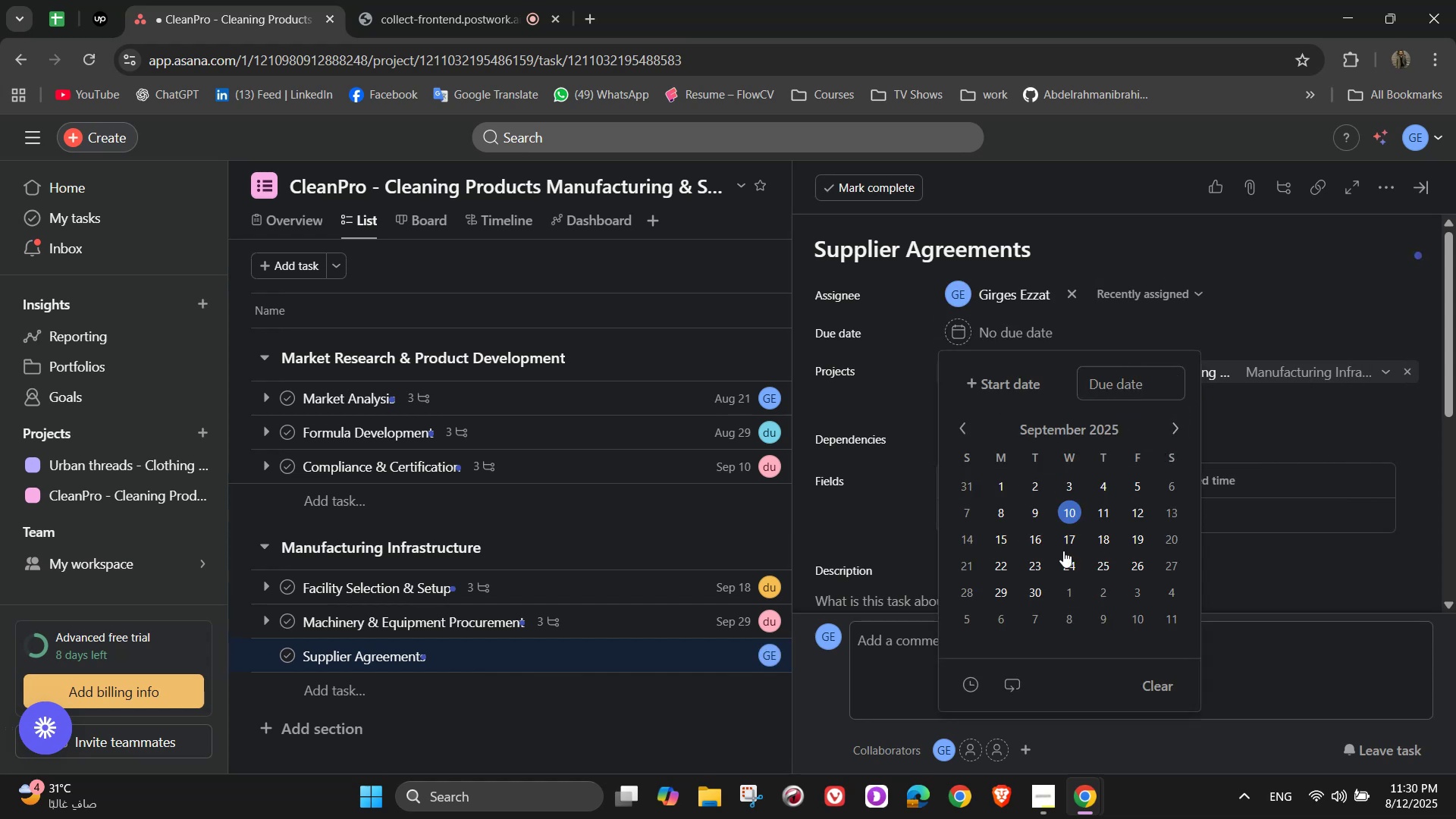 
wait(5.51)
 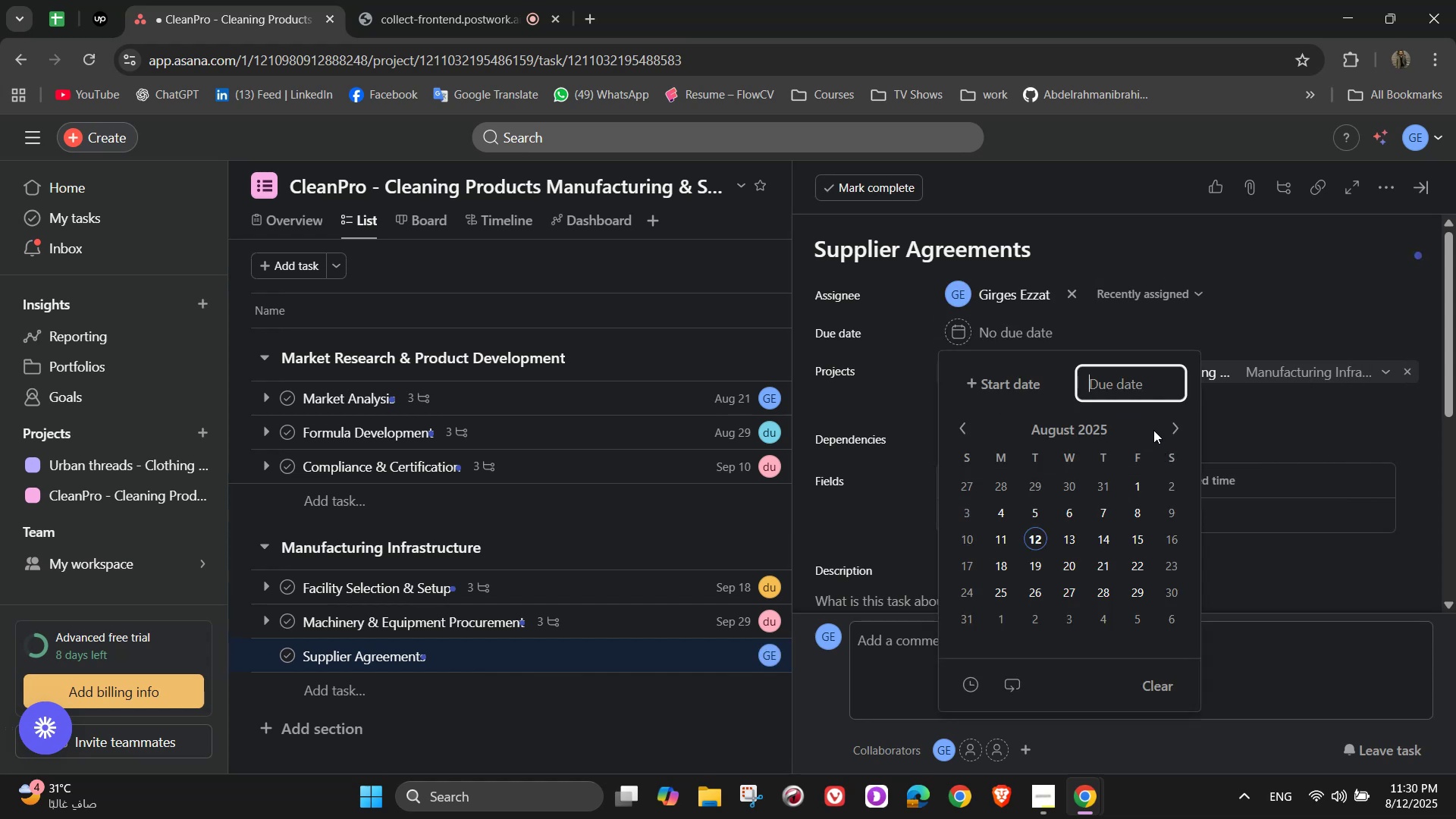 
left_click([1065, 608])
 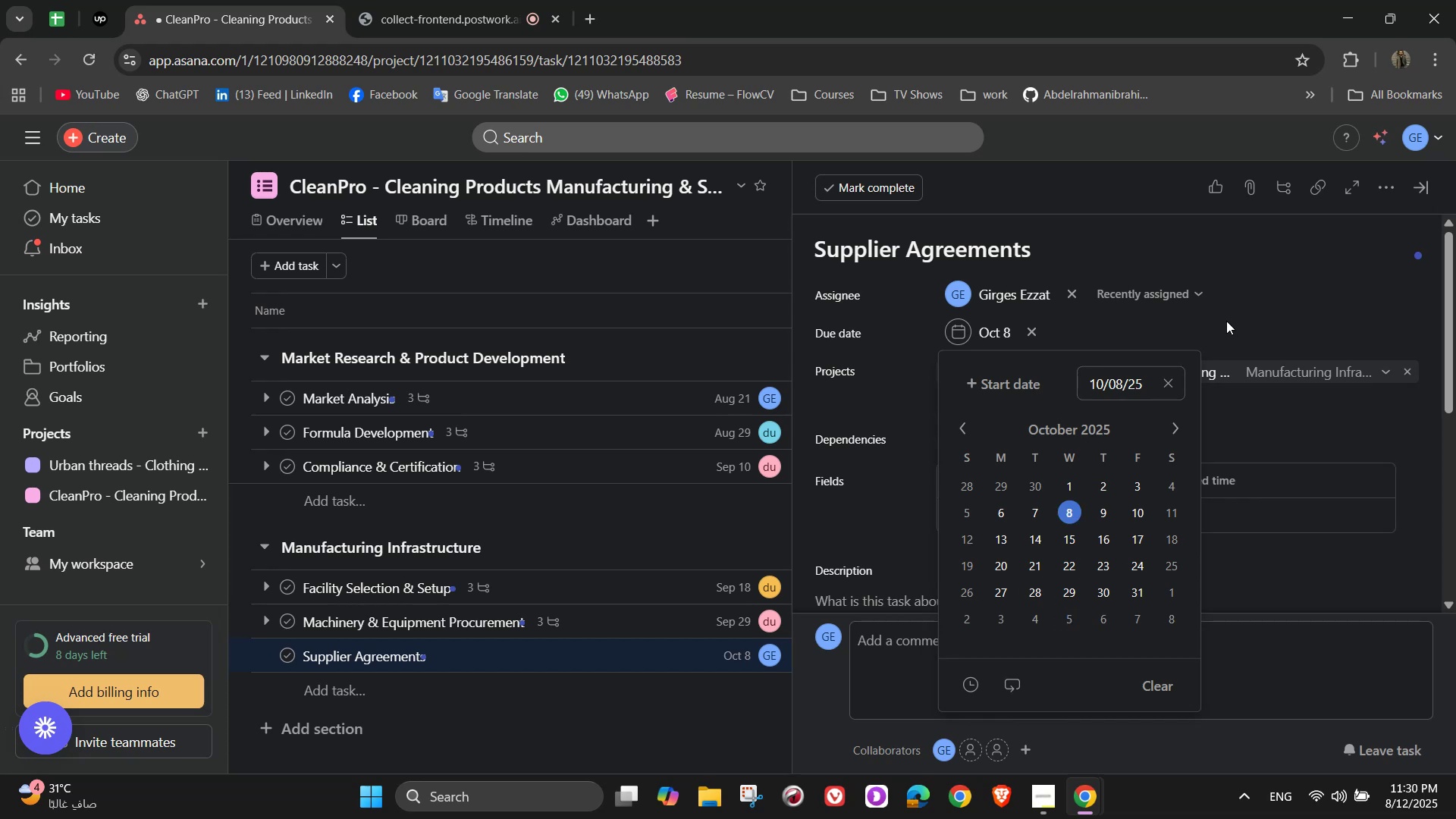 
left_click([1245, 320])
 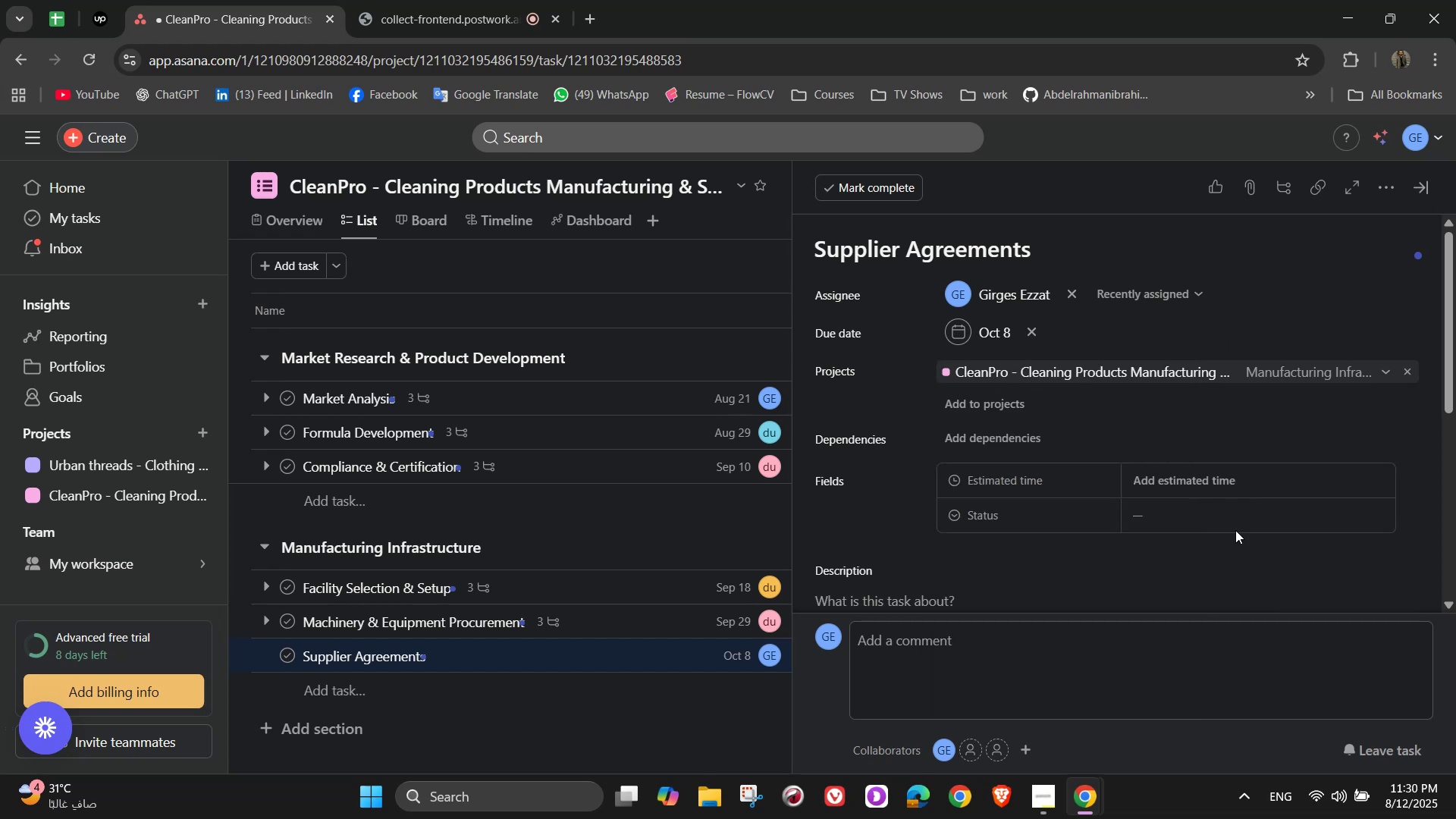 
left_click([1223, 473])
 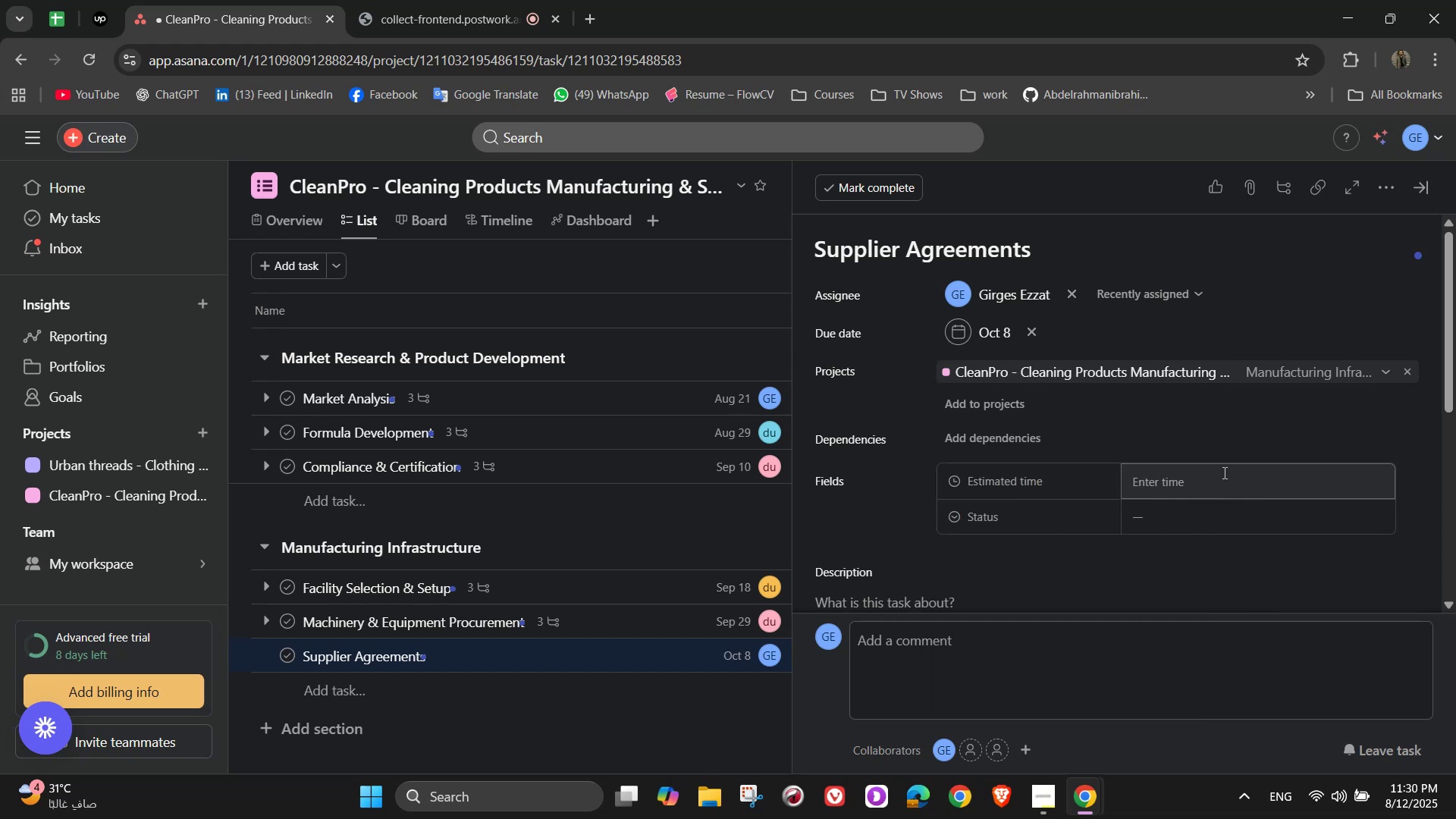 
left_click([1222, 472])
 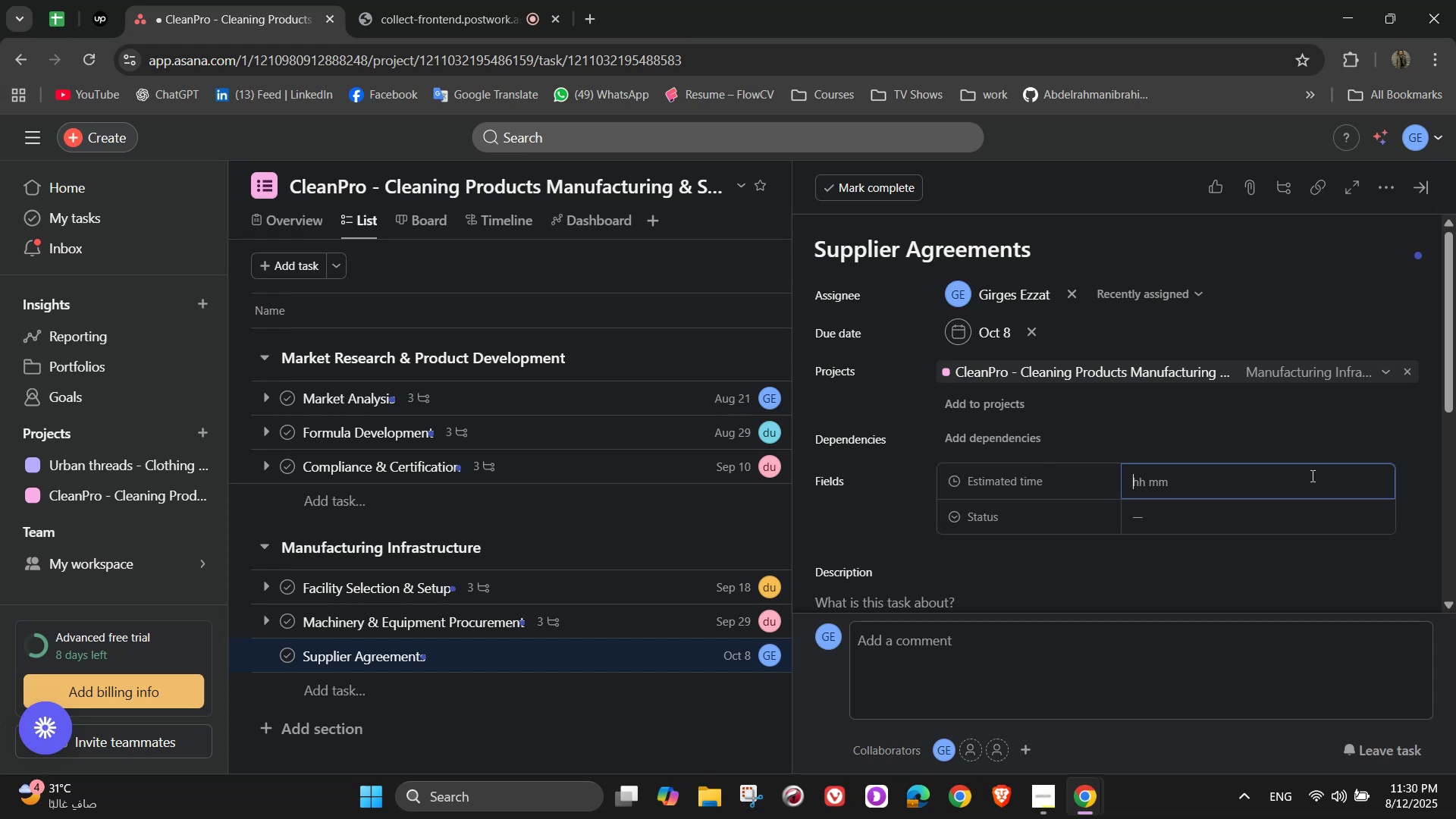 
wait(13.66)
 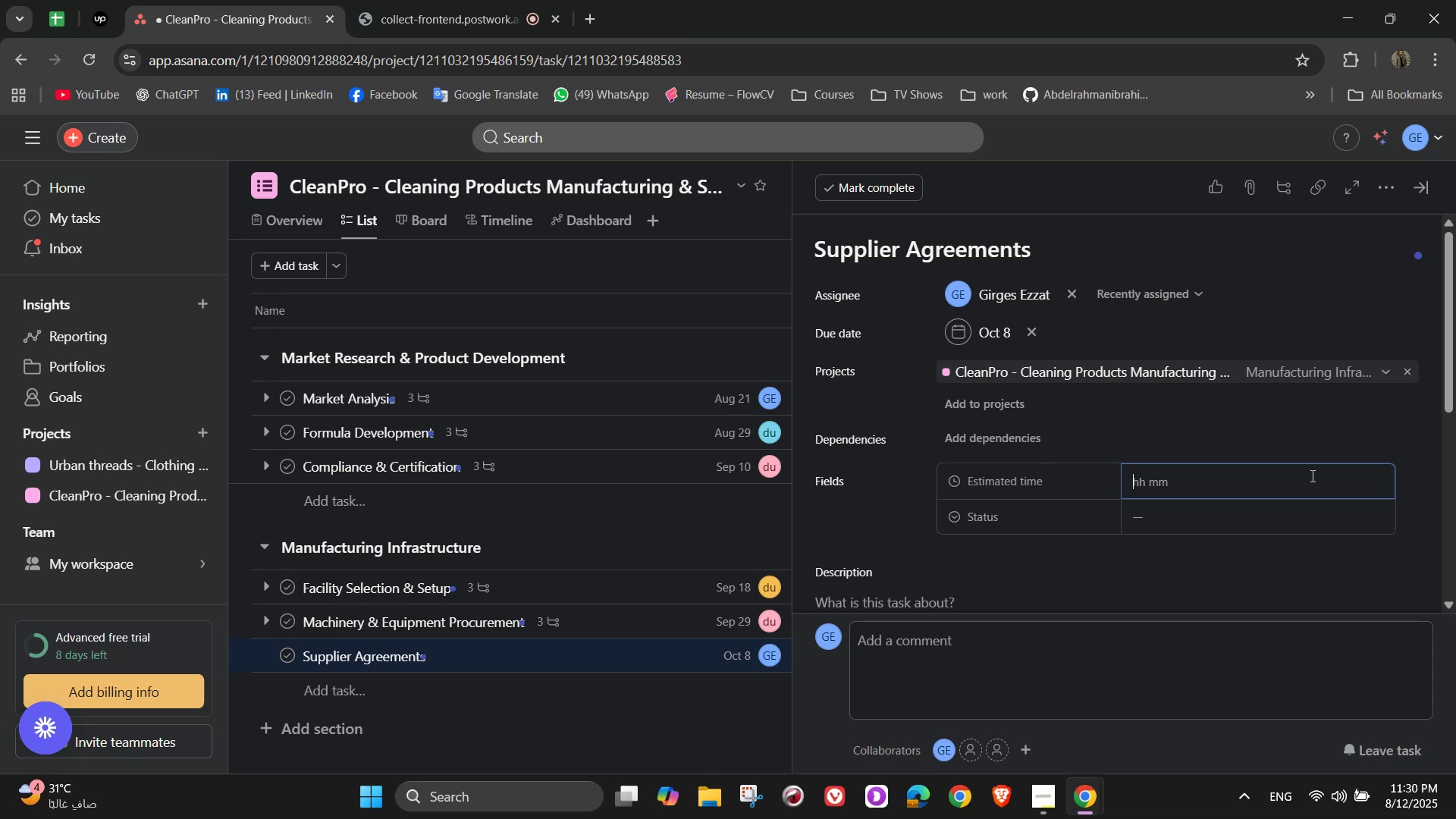 
key(Numpad4)
 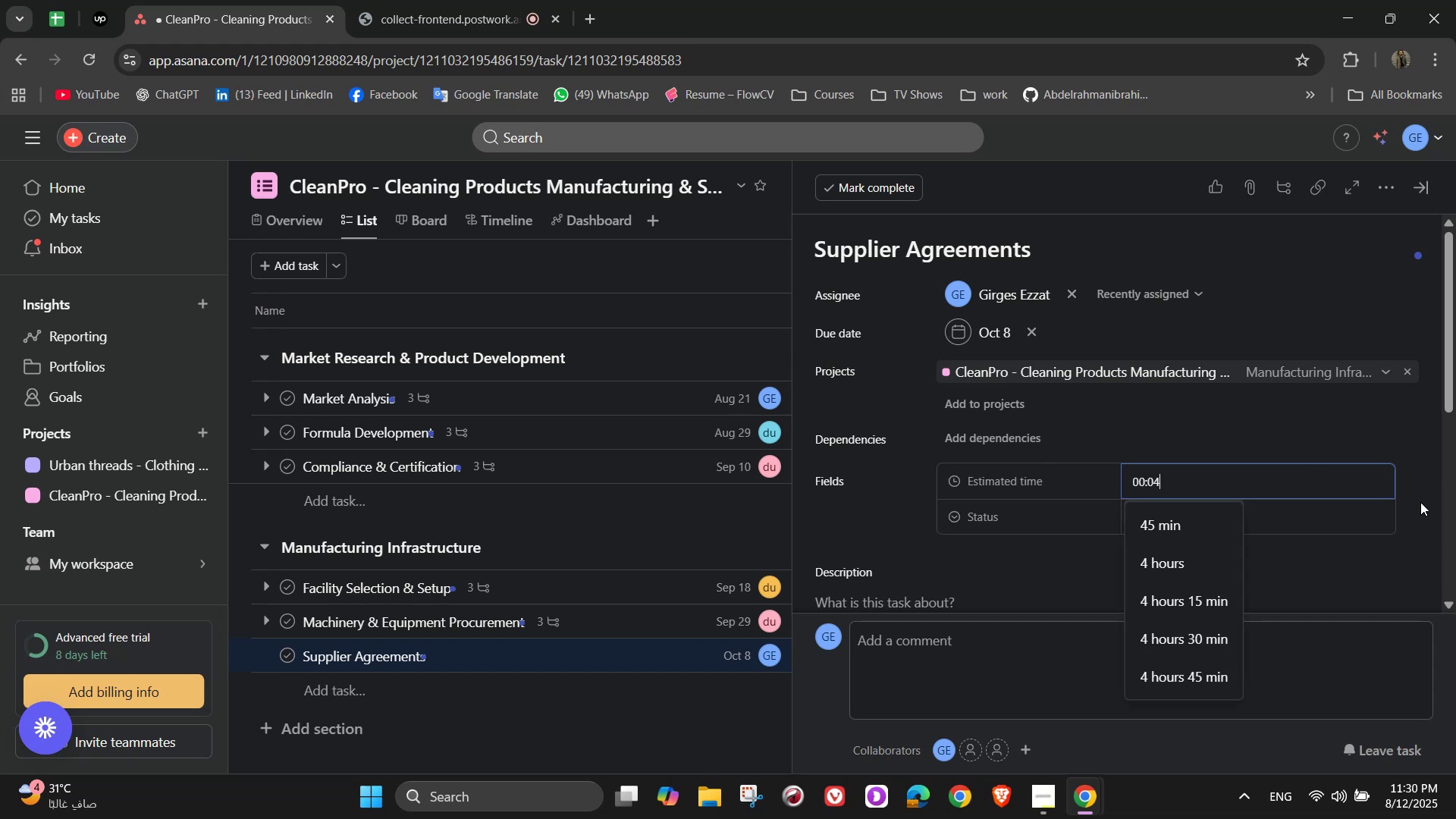 
key(Numpad0)
 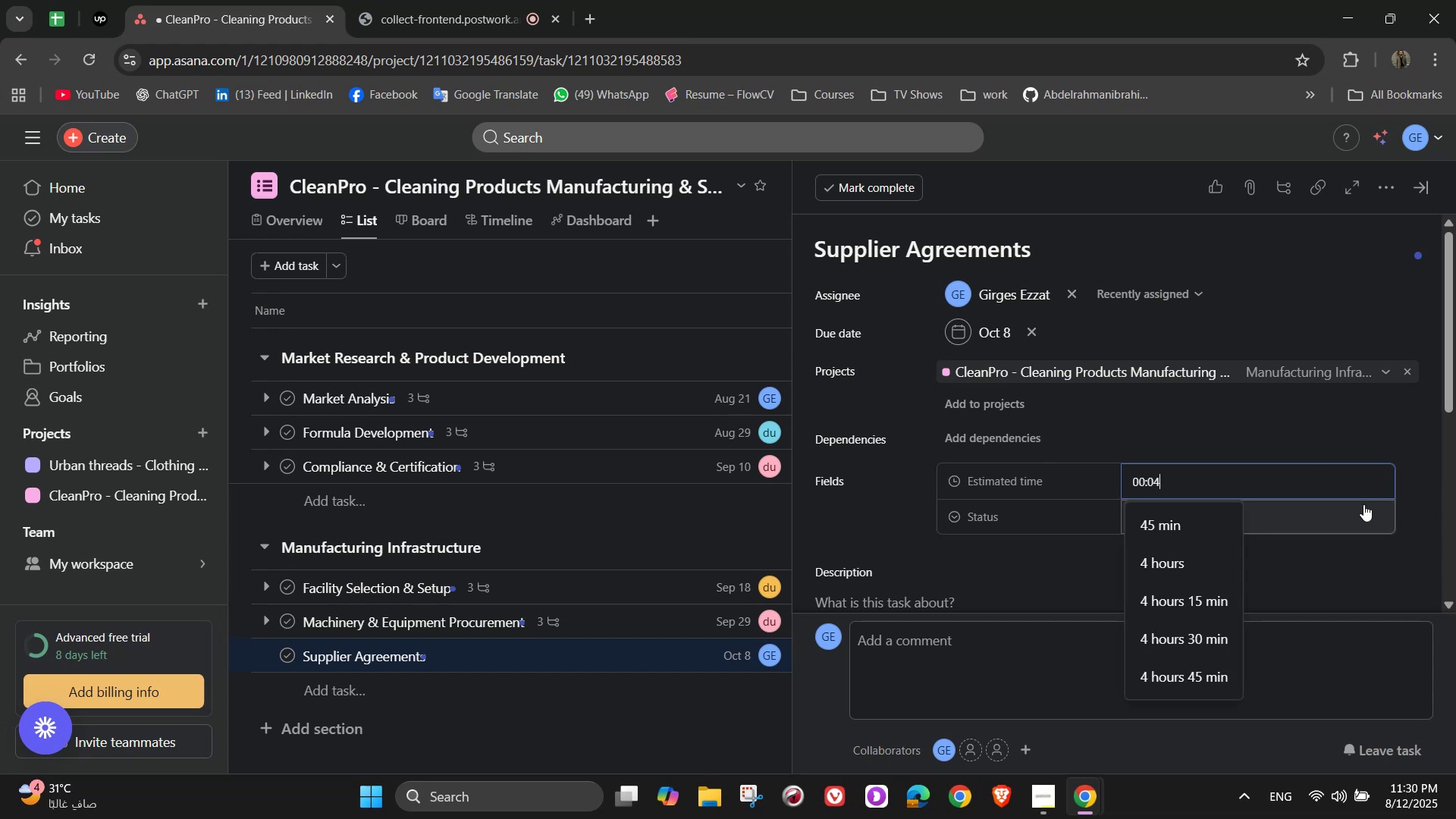 
key(Numpad0)
 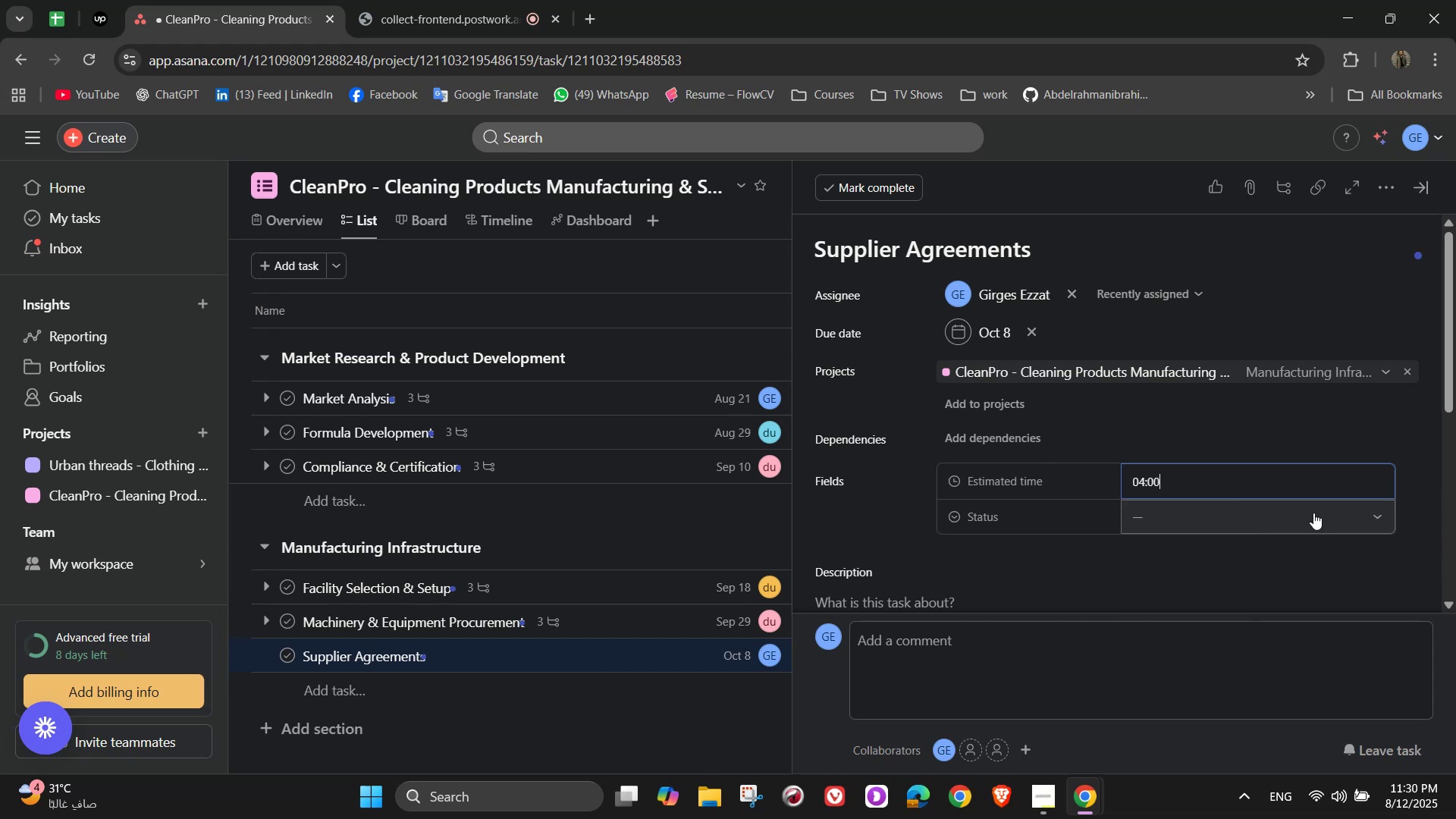 
left_click([1313, 513])
 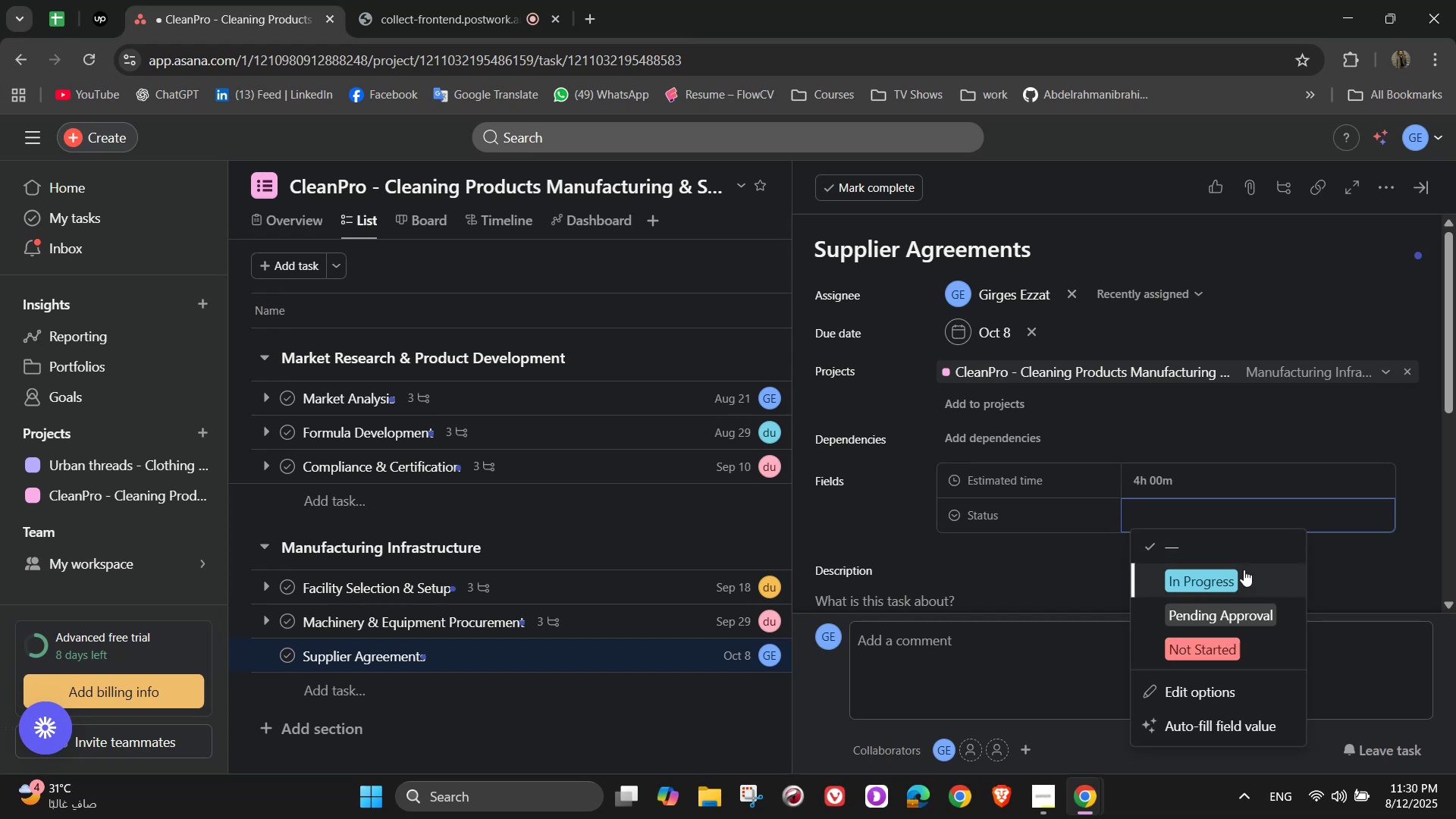 
left_click([1244, 570])
 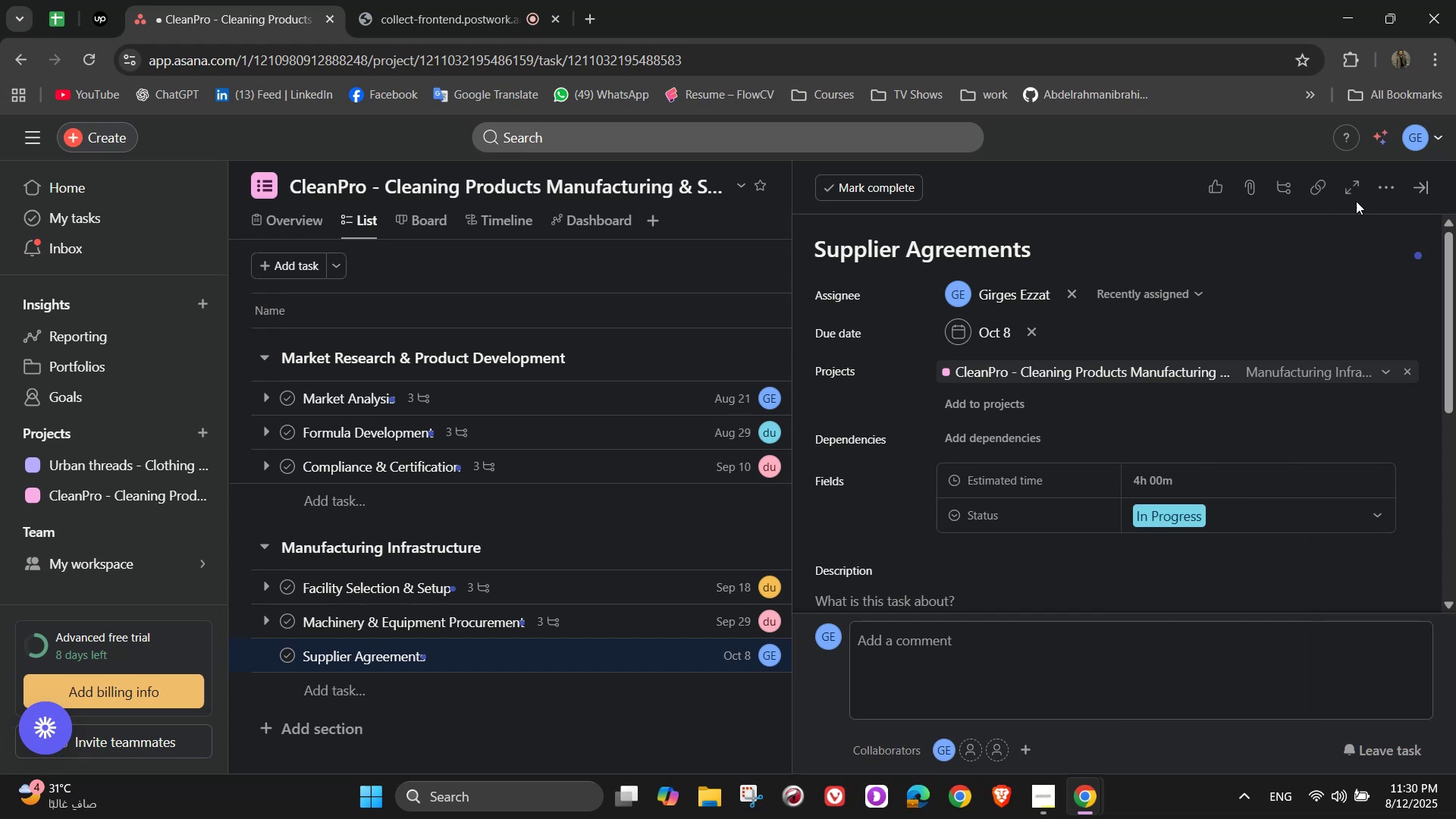 
left_click([1383, 188])
 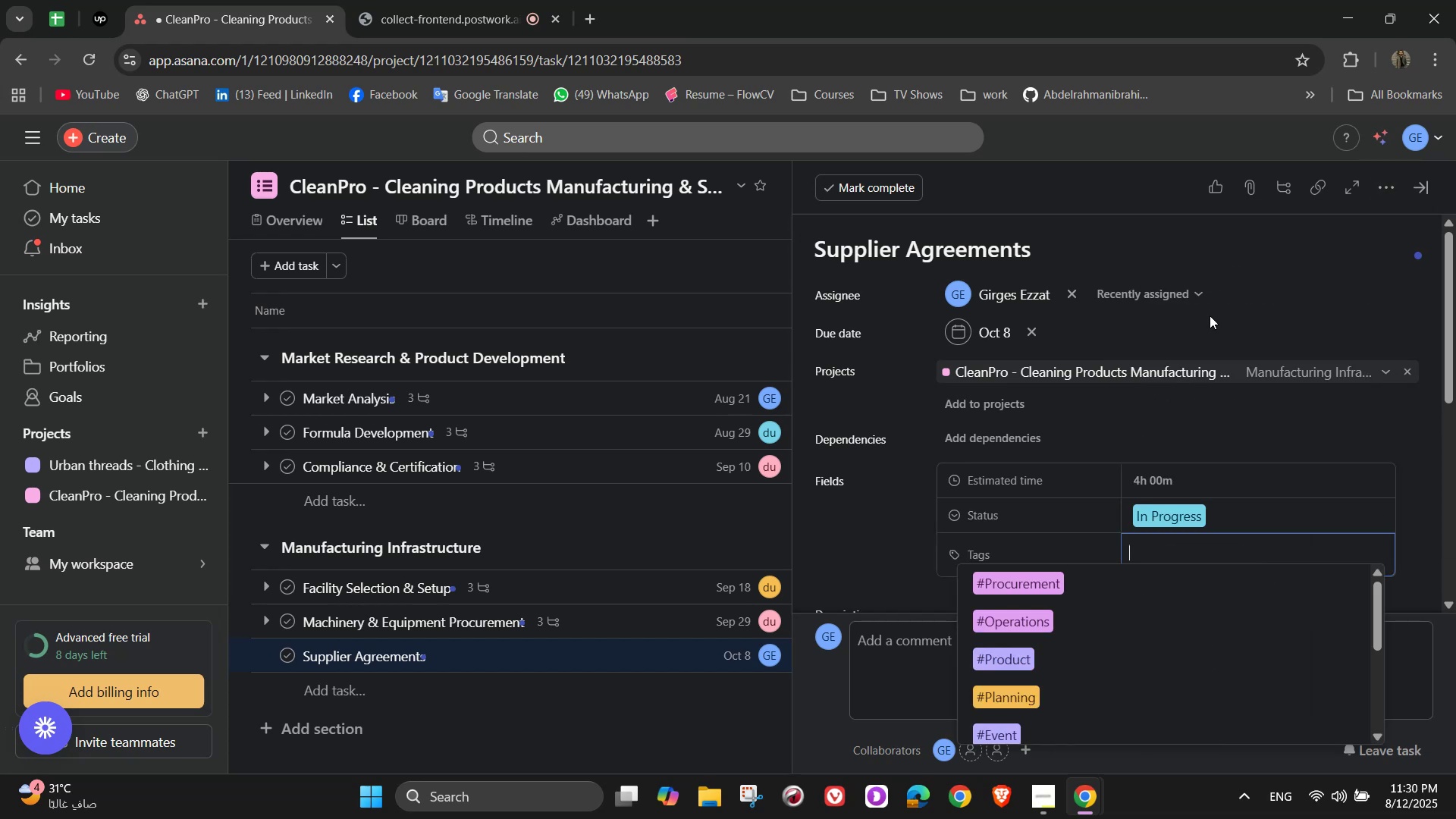 
key(L)
 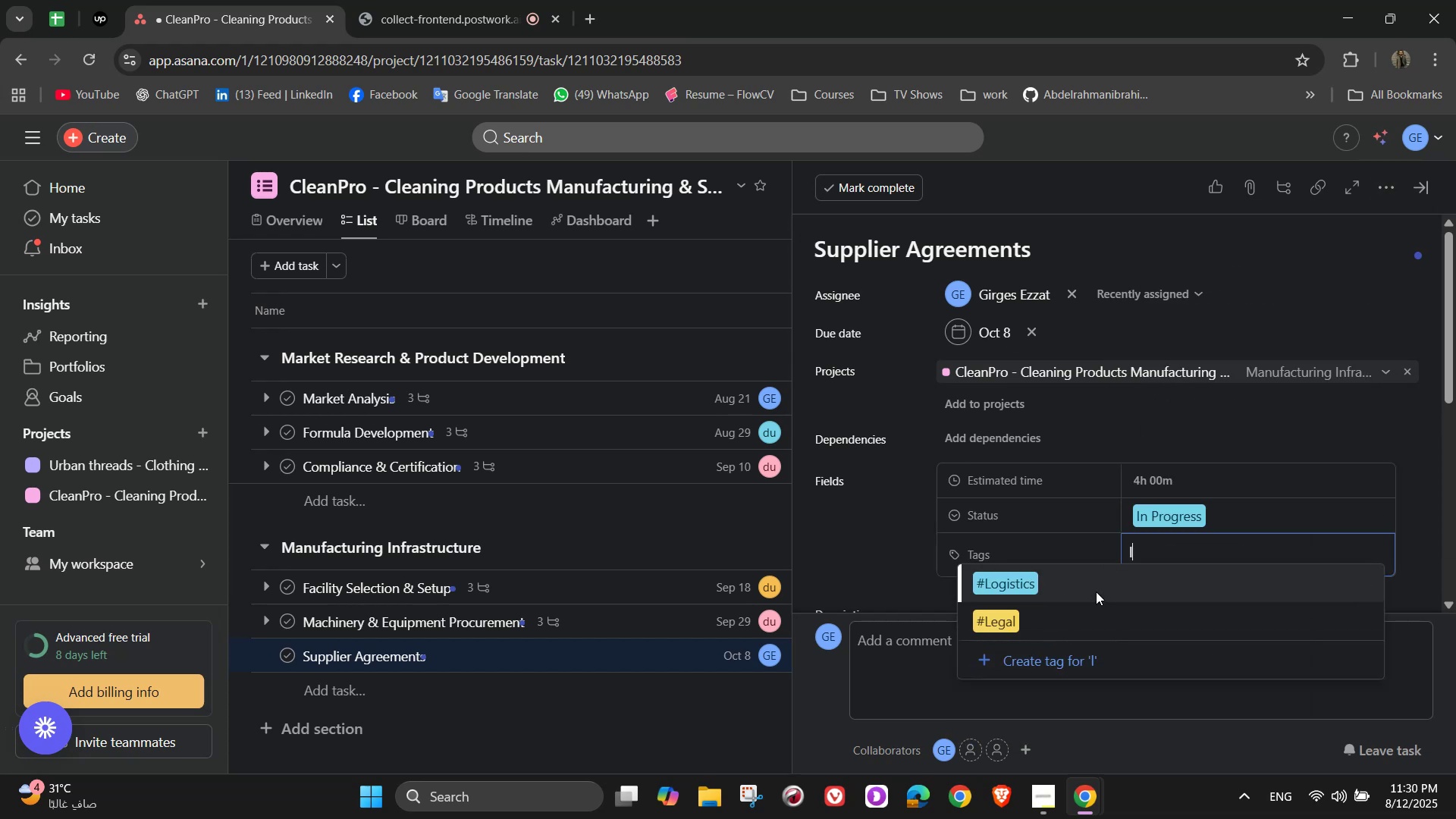 
left_click([1096, 592])
 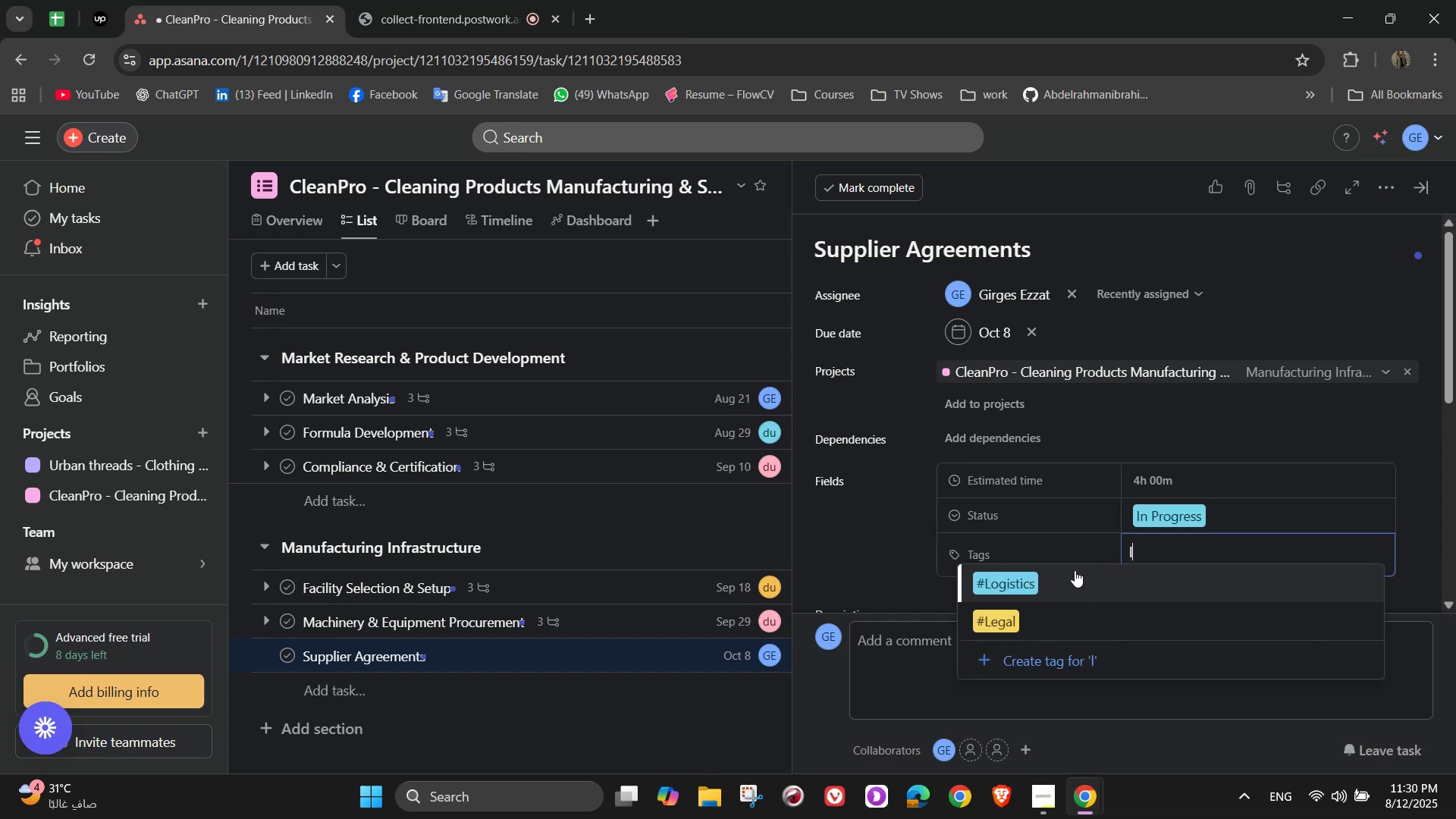 
left_click([1073, 570])
 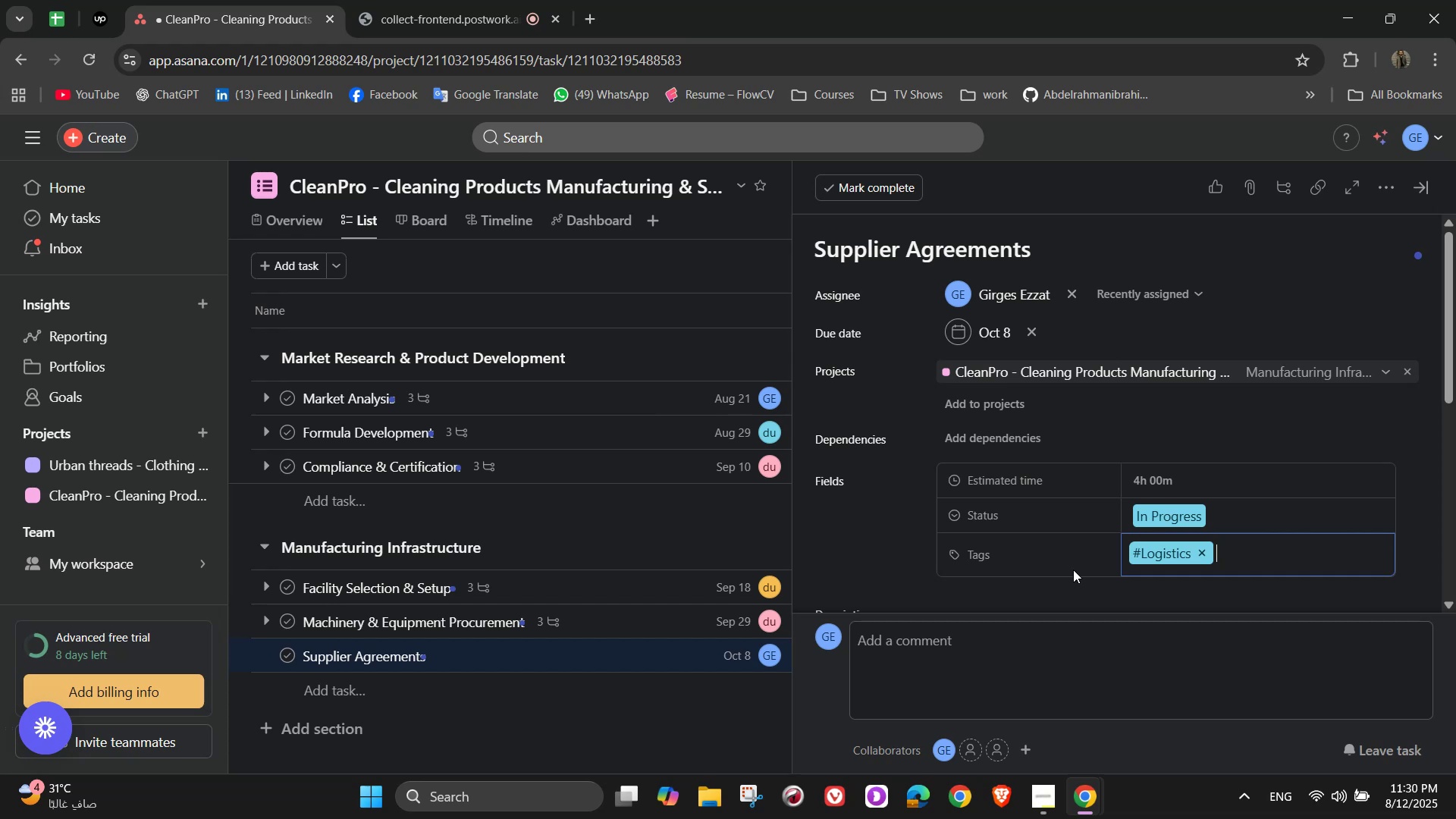 
scroll: coordinate [1073, 570], scroll_direction: down, amount: 2.0
 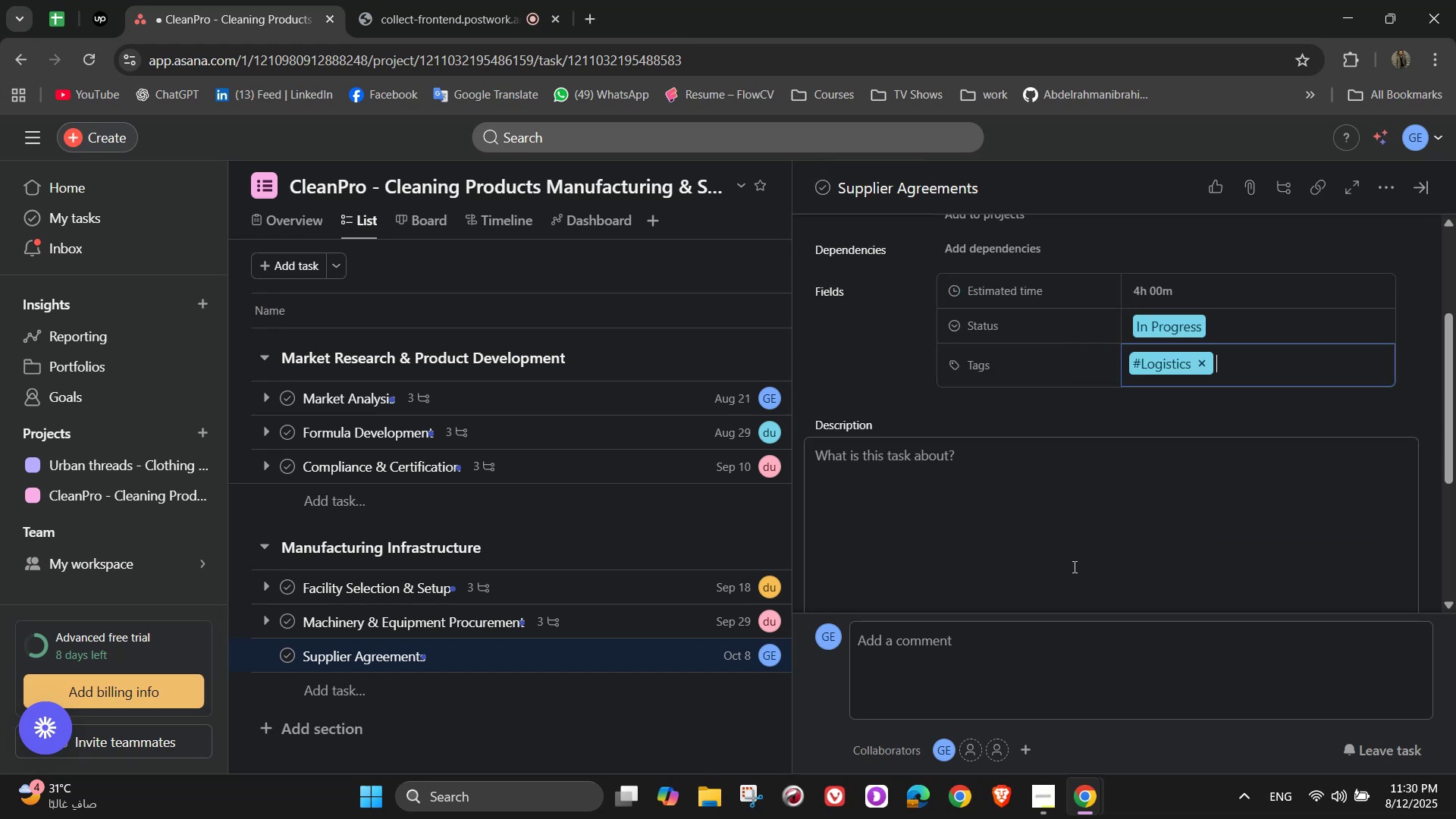 
left_click([1059, 522])
 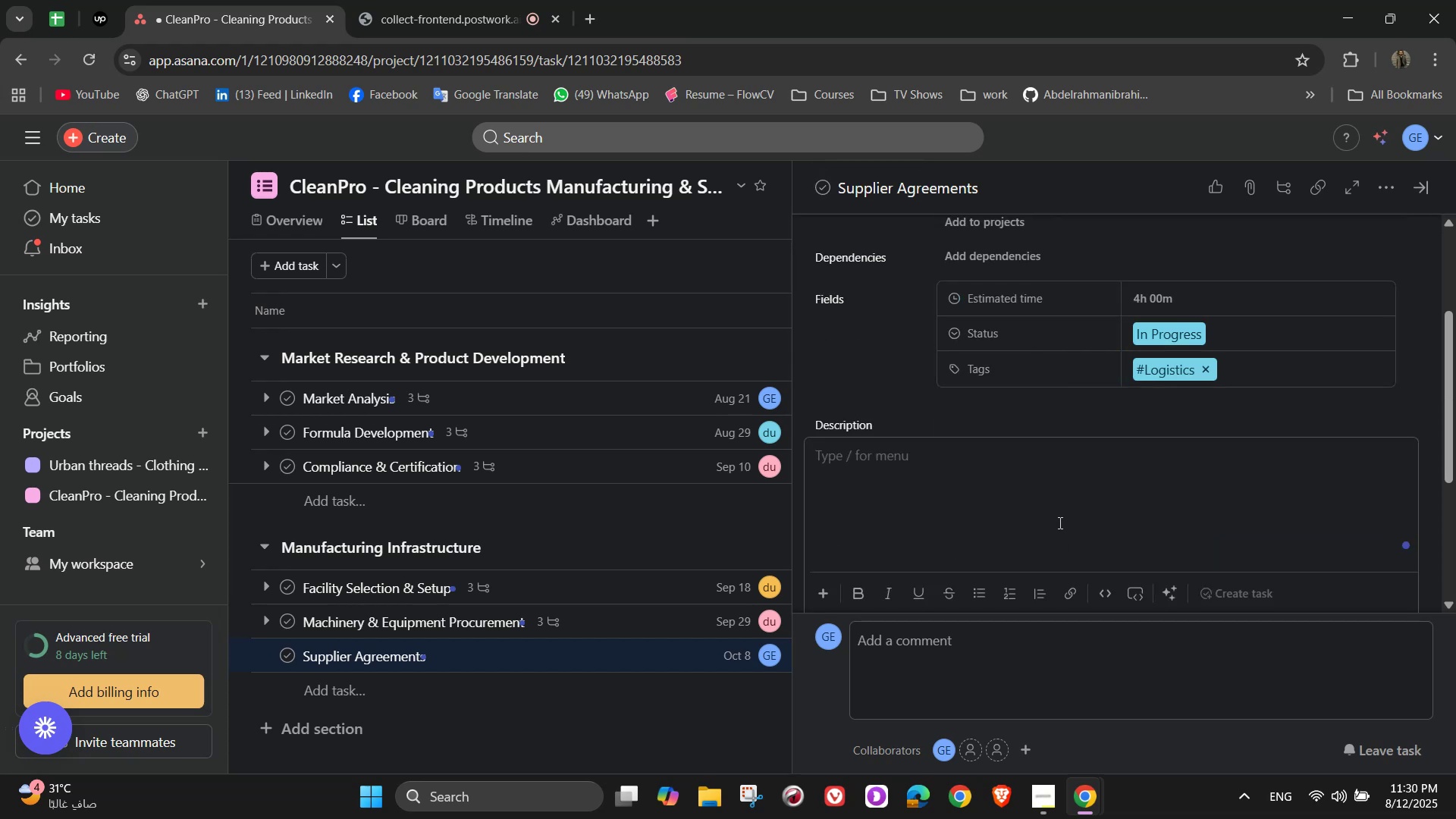 
hold_key(key=ShiftLeft, duration=0.61)
 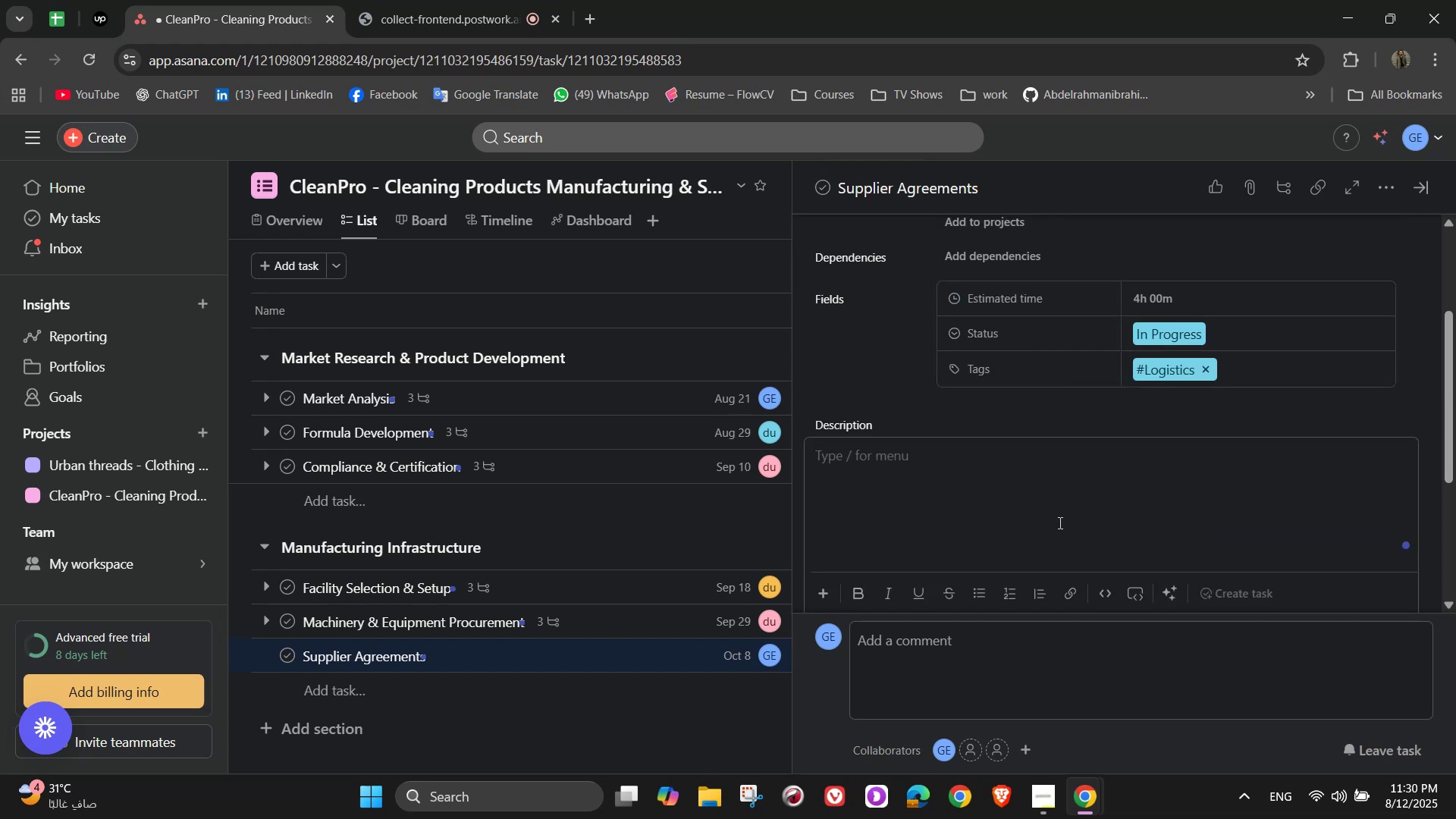 
type(Secure raw materials sources)
 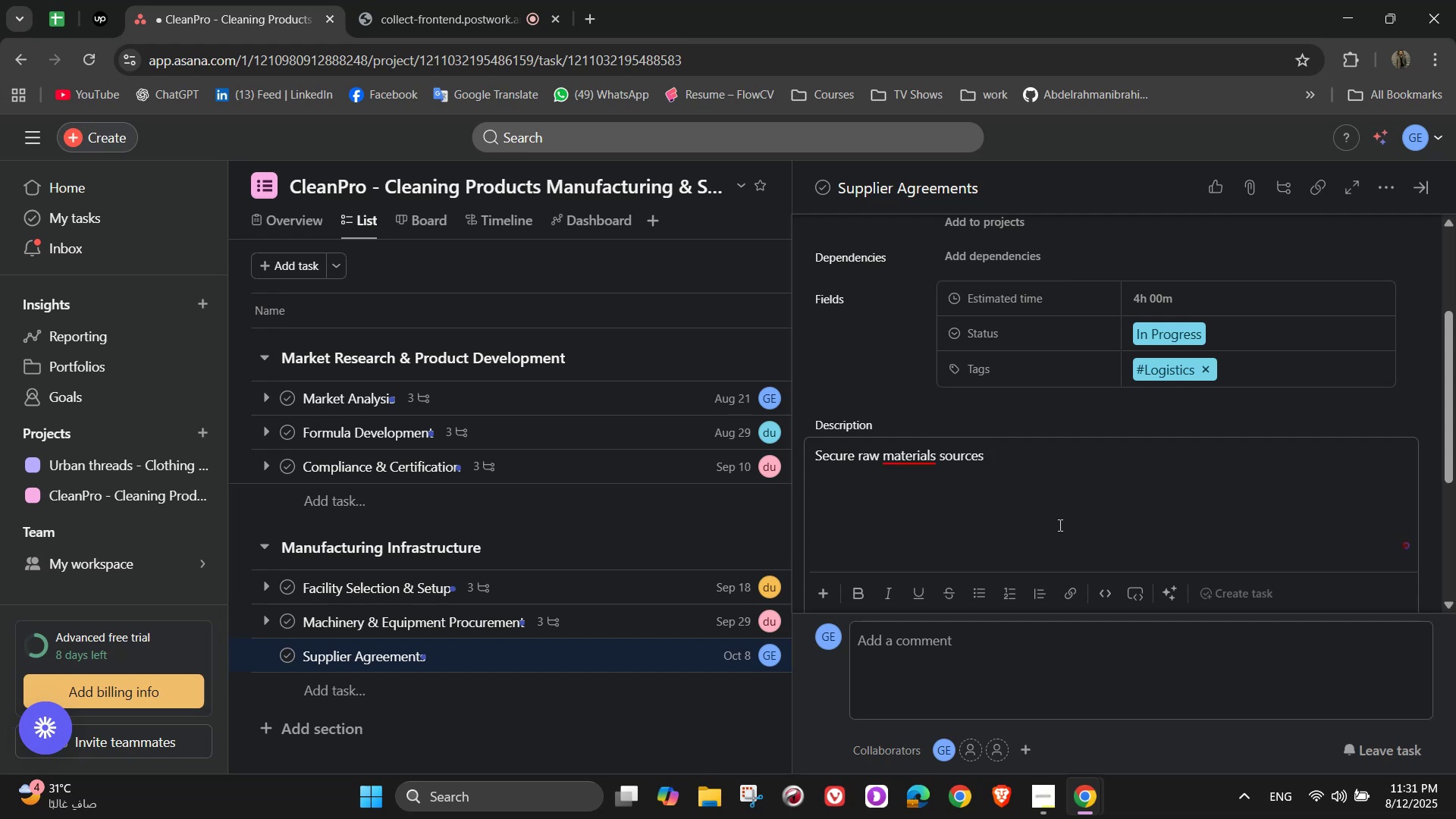 
scroll: coordinate [1053, 526], scroll_direction: down, amount: 2.0
 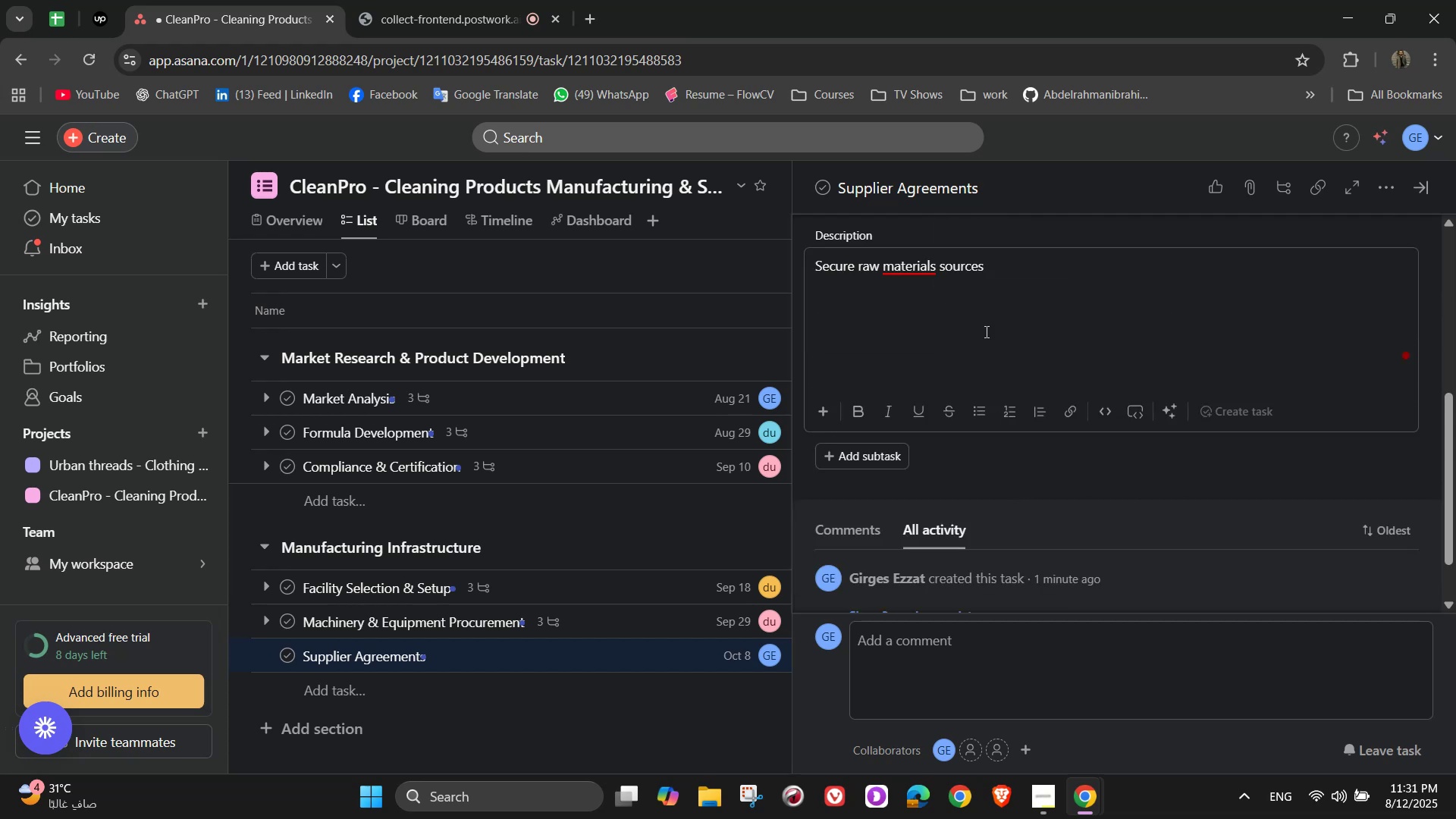 
mouse_move([931, 293])
 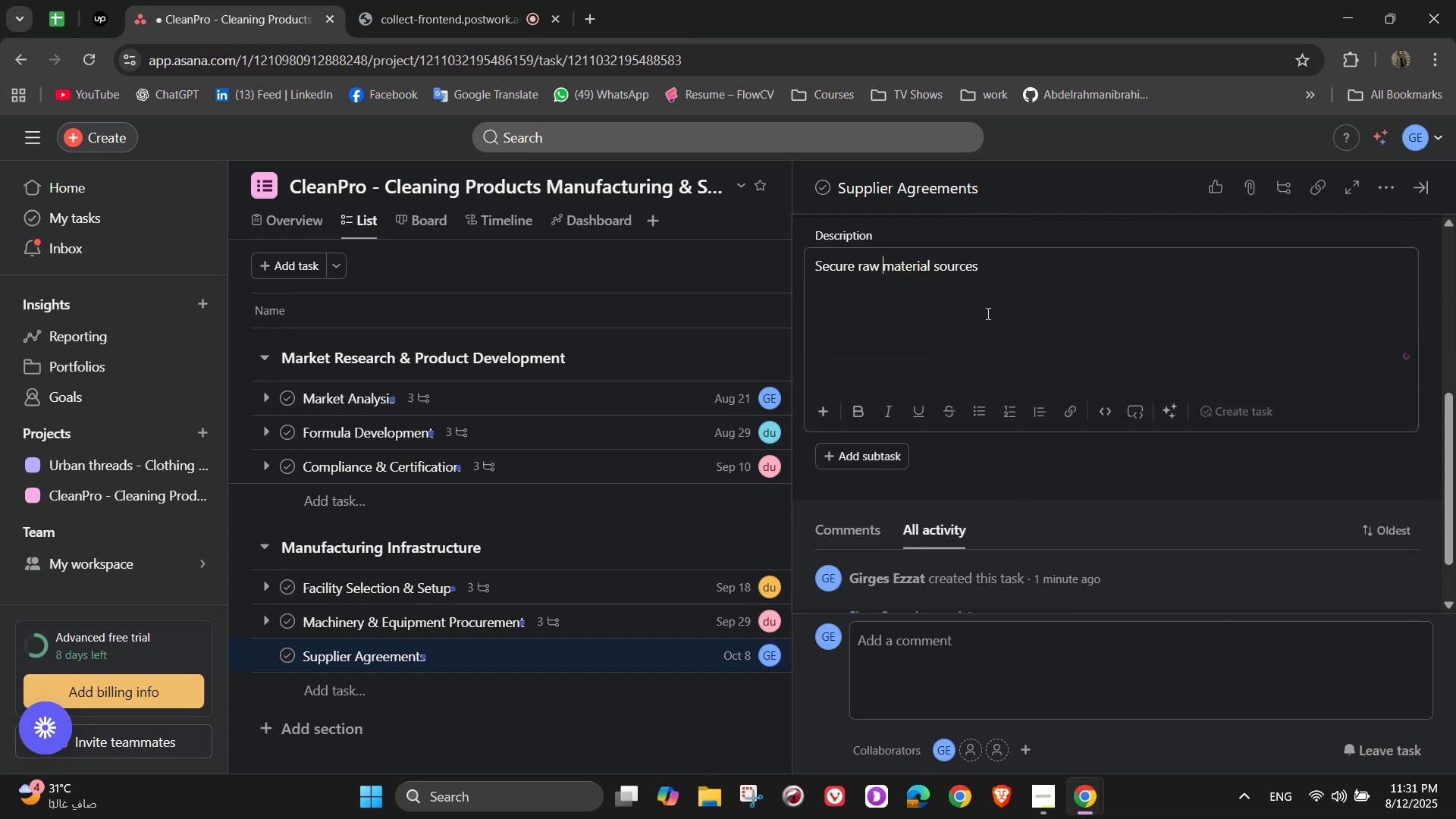 
scroll: coordinate [1037, 415], scroll_direction: down, amount: 1.0
 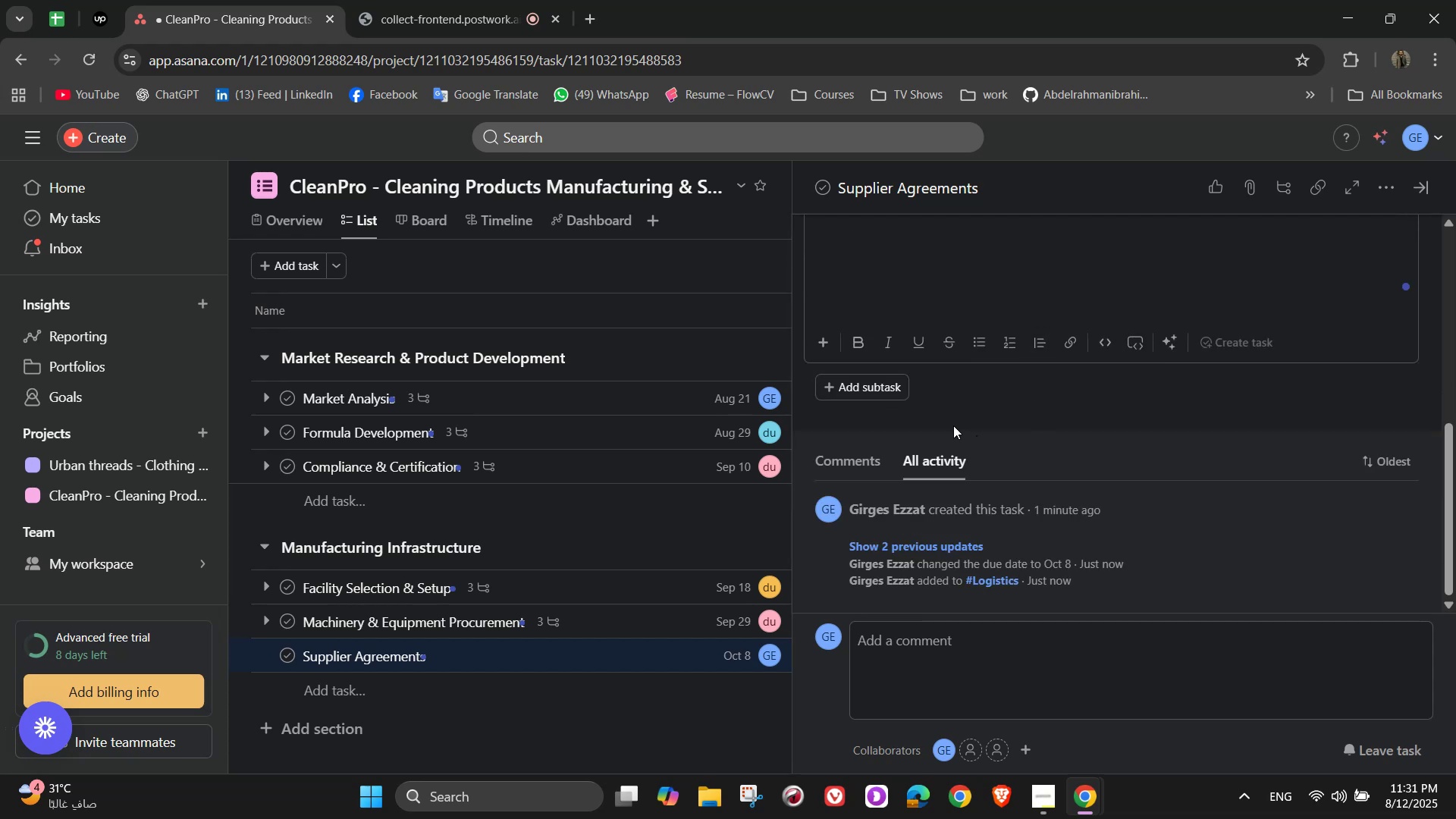 
scroll: coordinate [934, 431], scroll_direction: up, amount: 1.0
 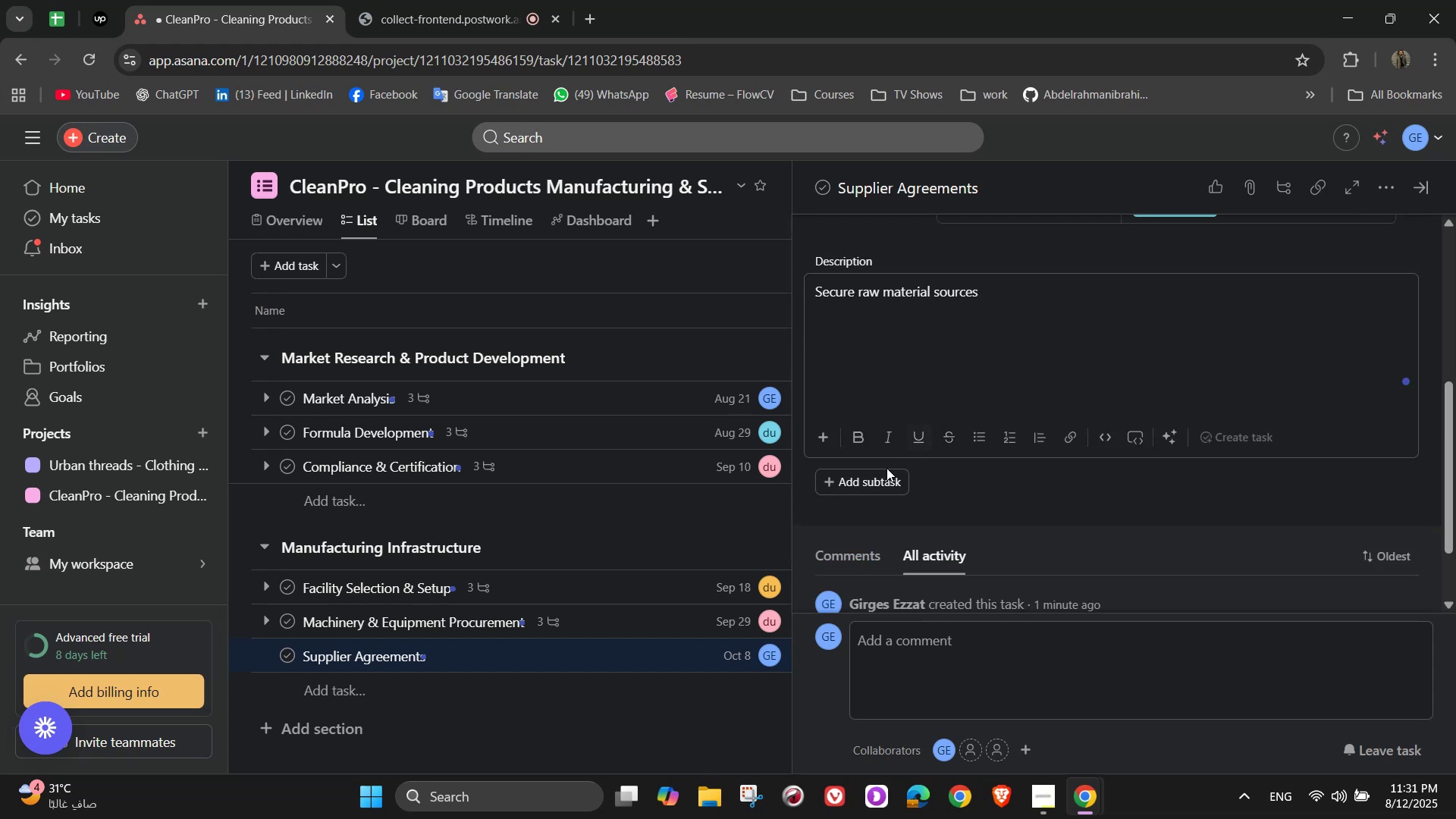 
left_click([883, 475])
 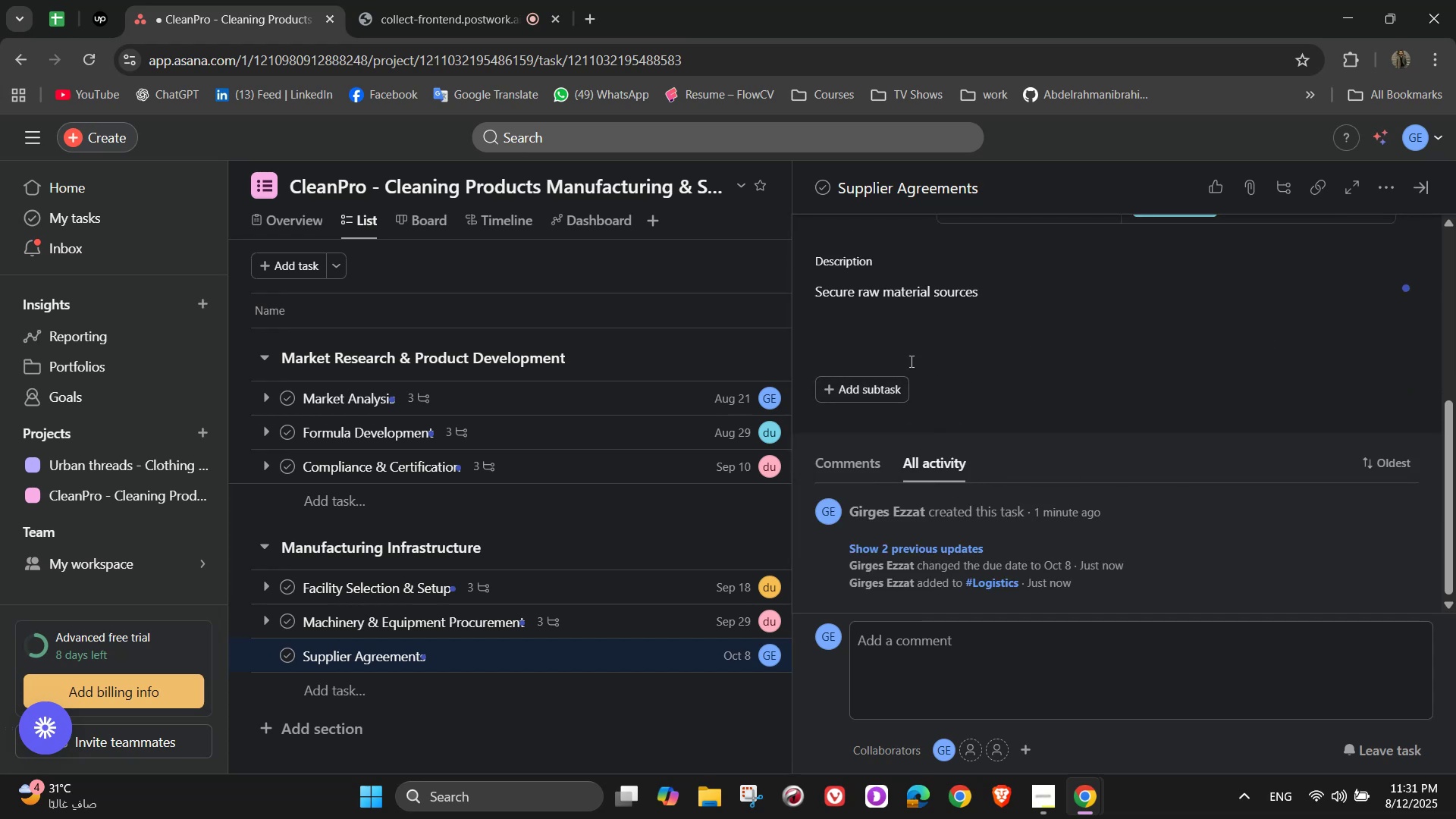 
left_click([872, 397])
 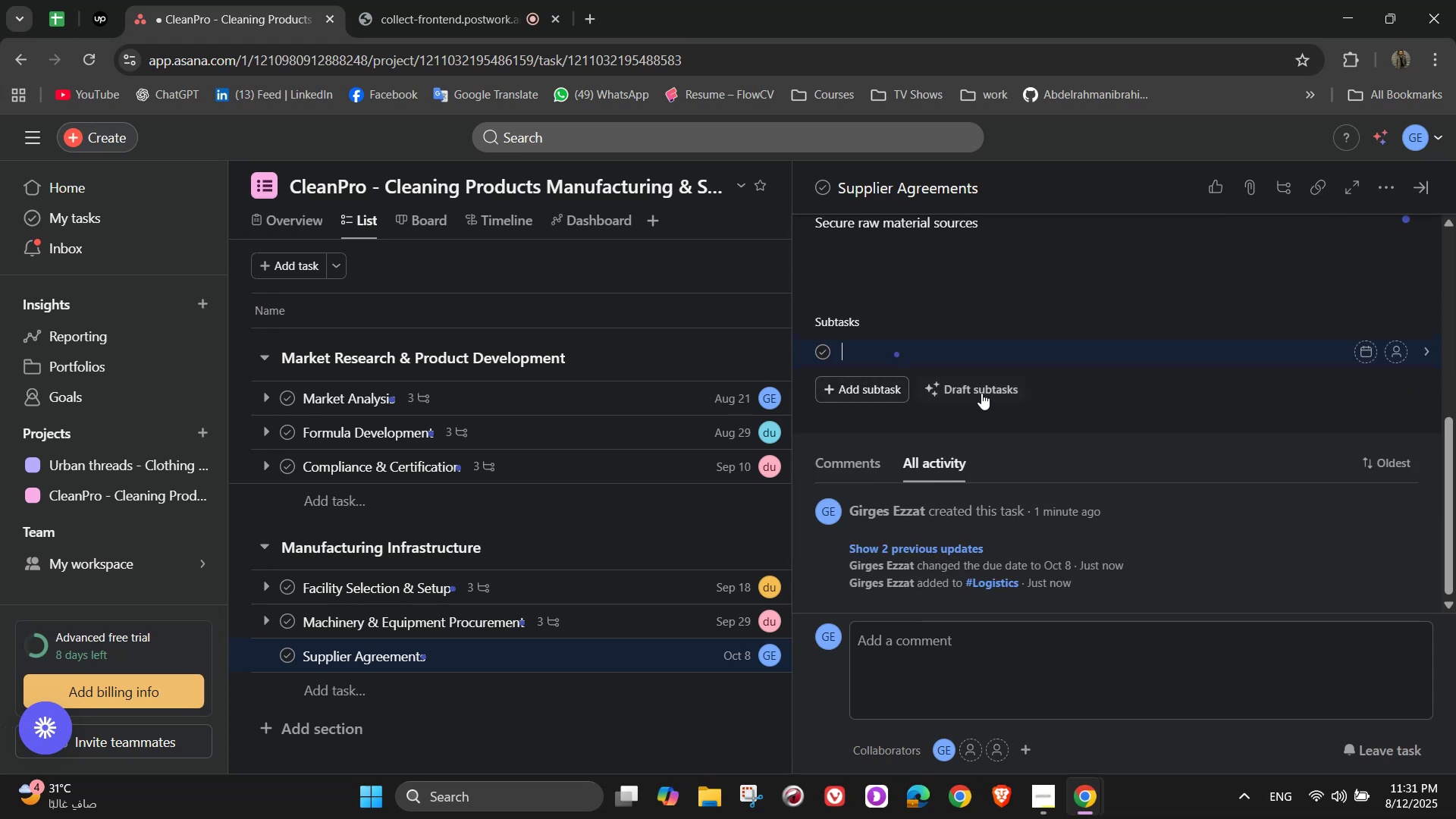 
type(Neg)
 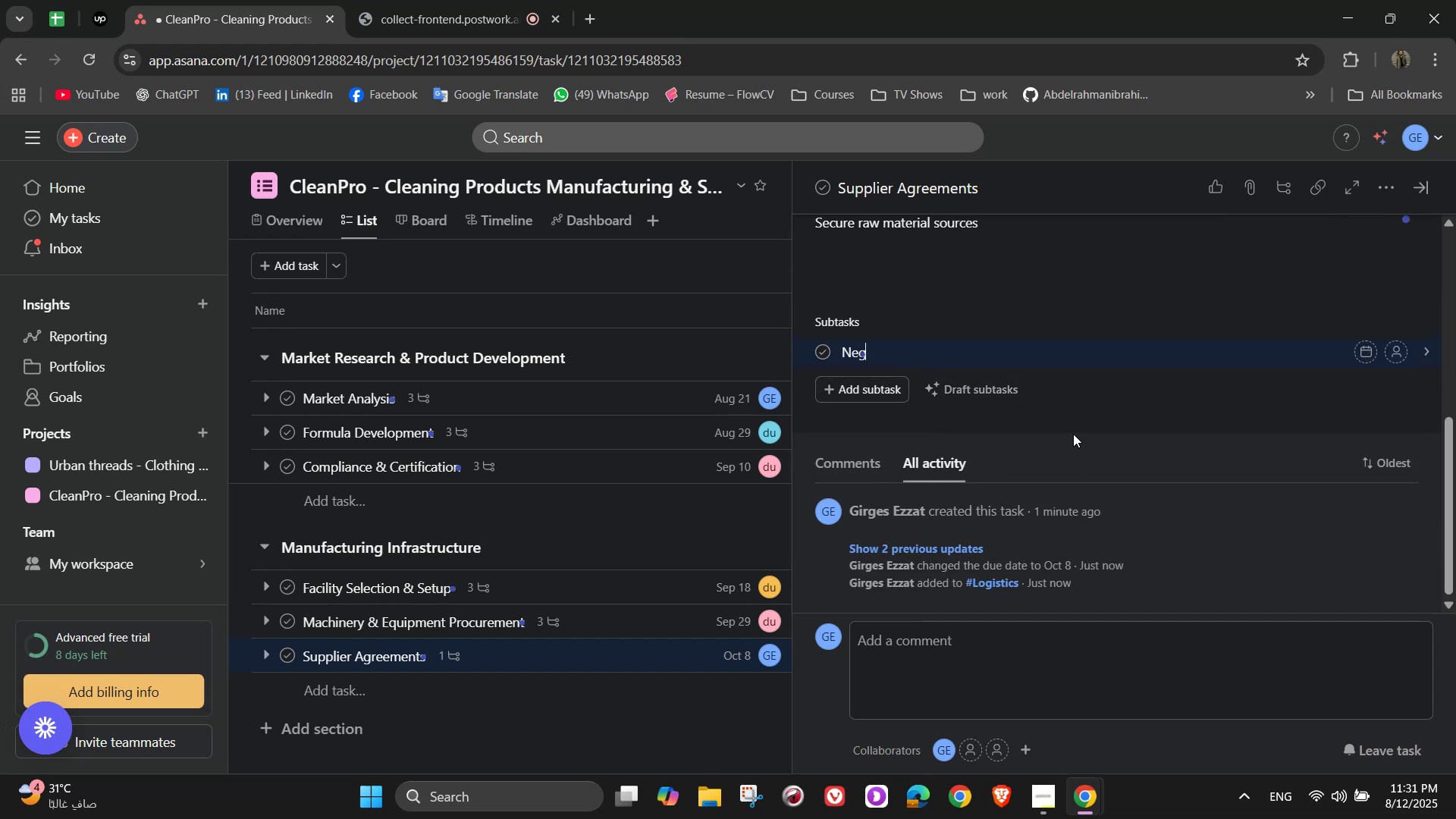 
hold_key(key=O, duration=4.98)
 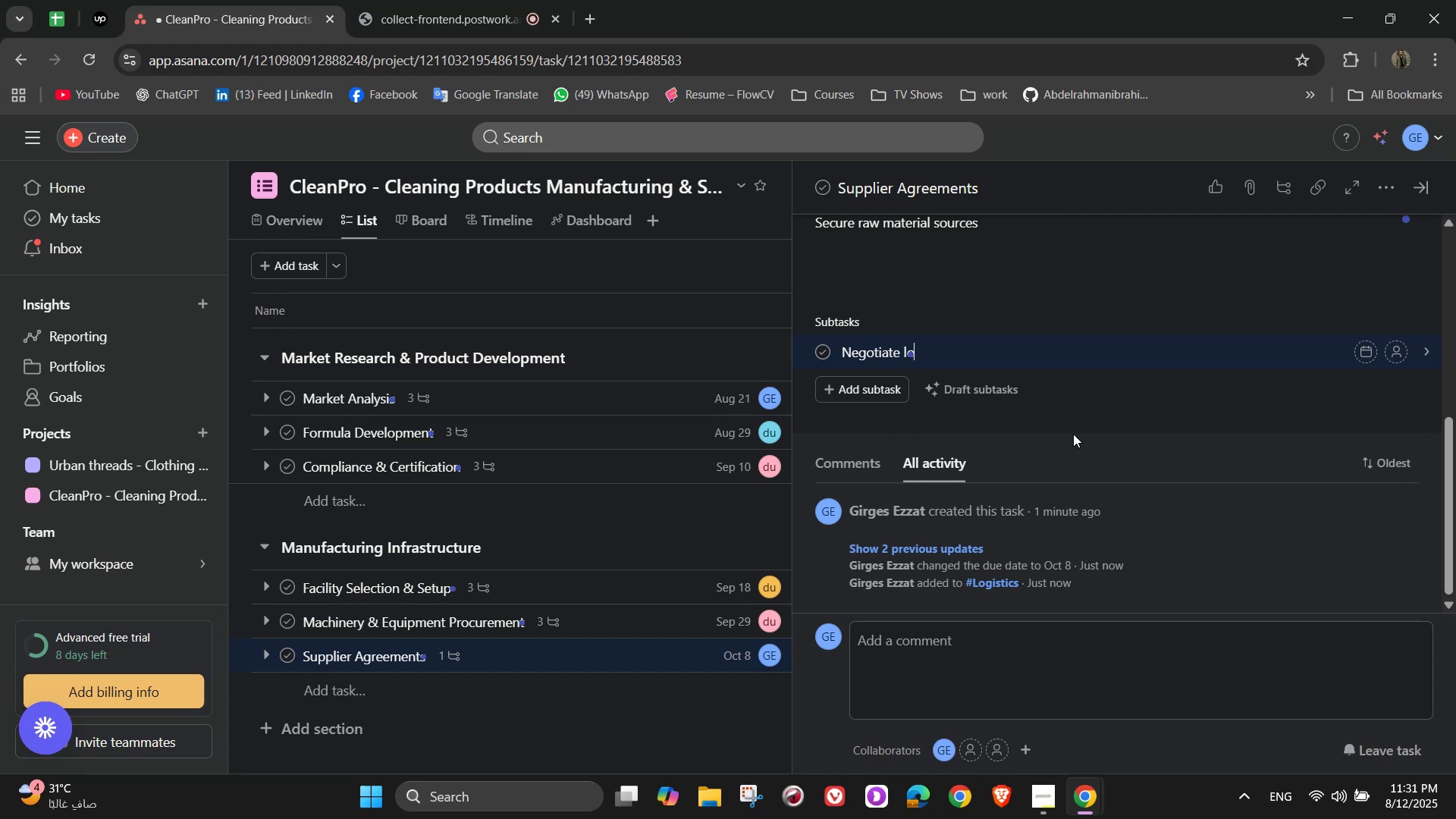 
type(tiate lng-term com[Delete])
key(Backspace)
type(nt)
 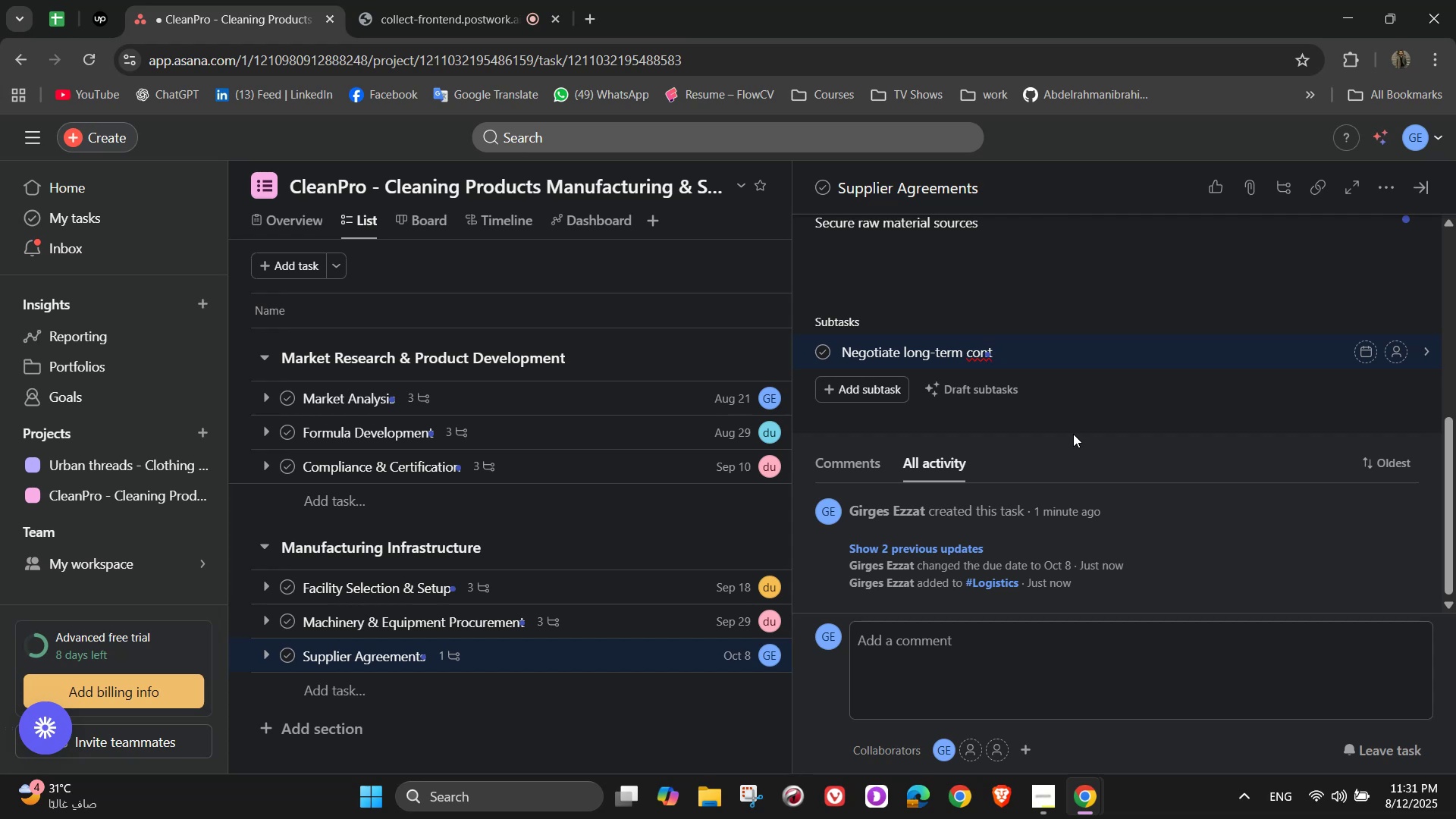 
type(racts)
key(NumpadEnter)
type(Enusre quality )
 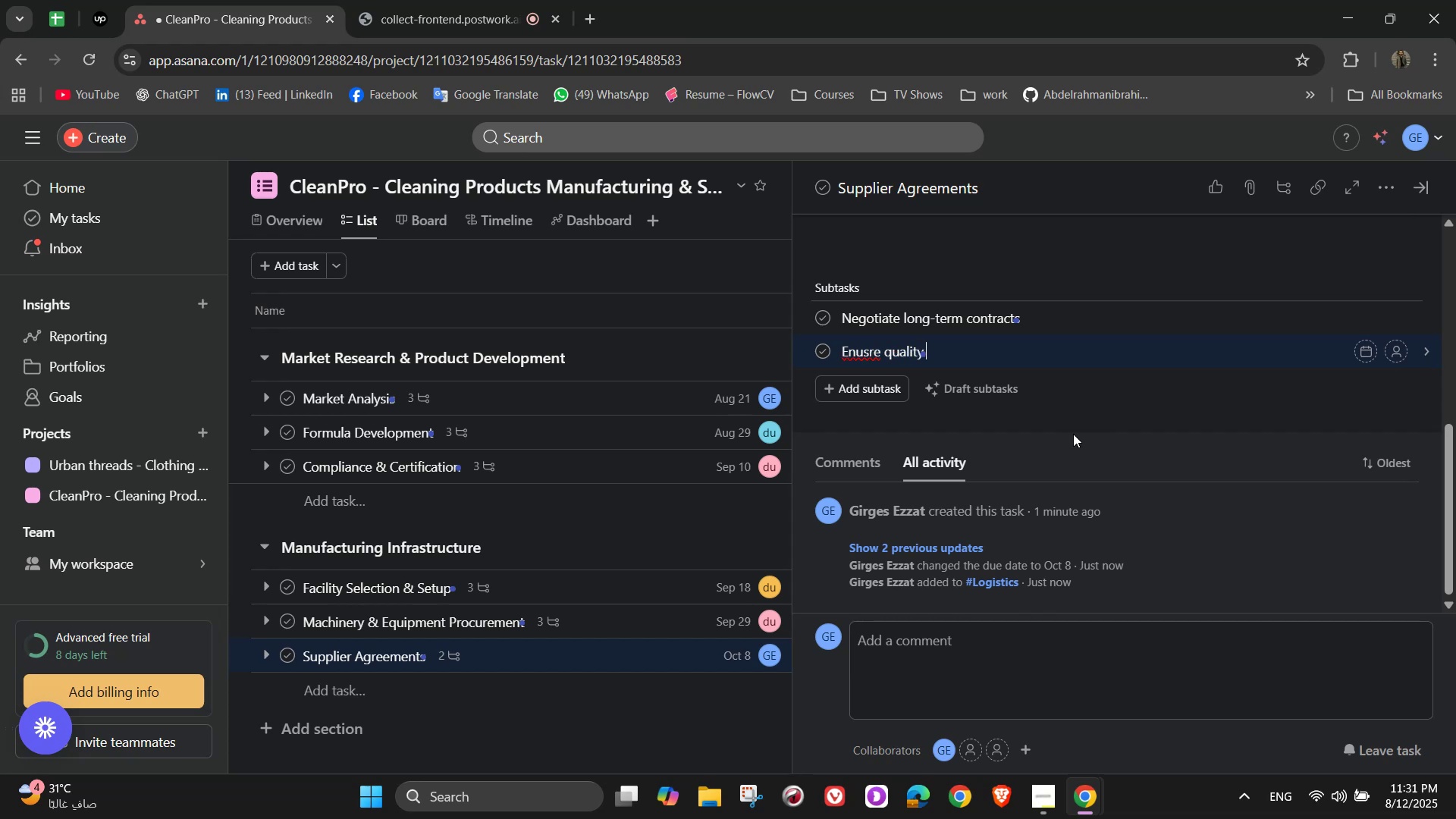 
left_click([871, 367])
 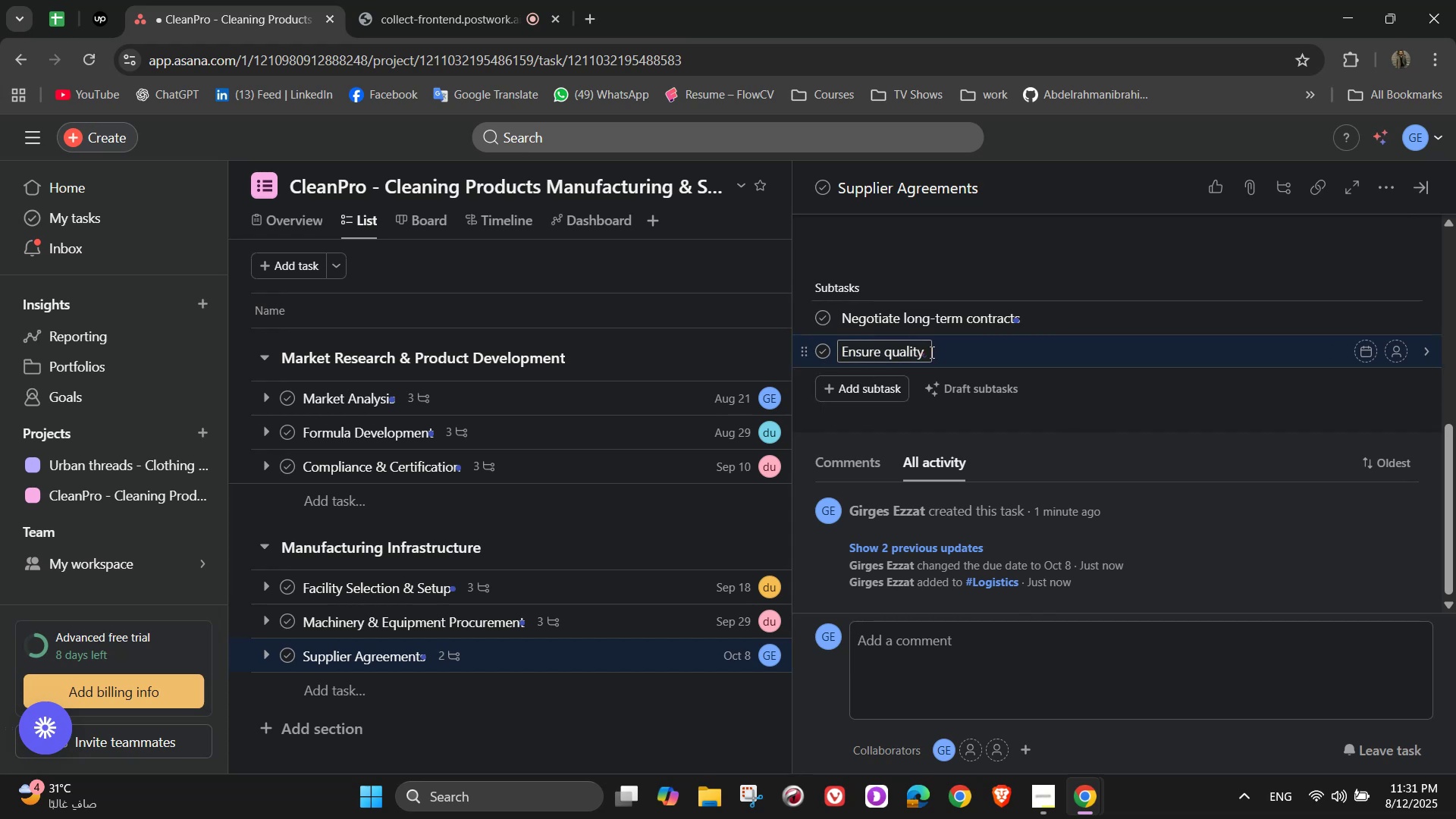 
left_click([930, 351])
 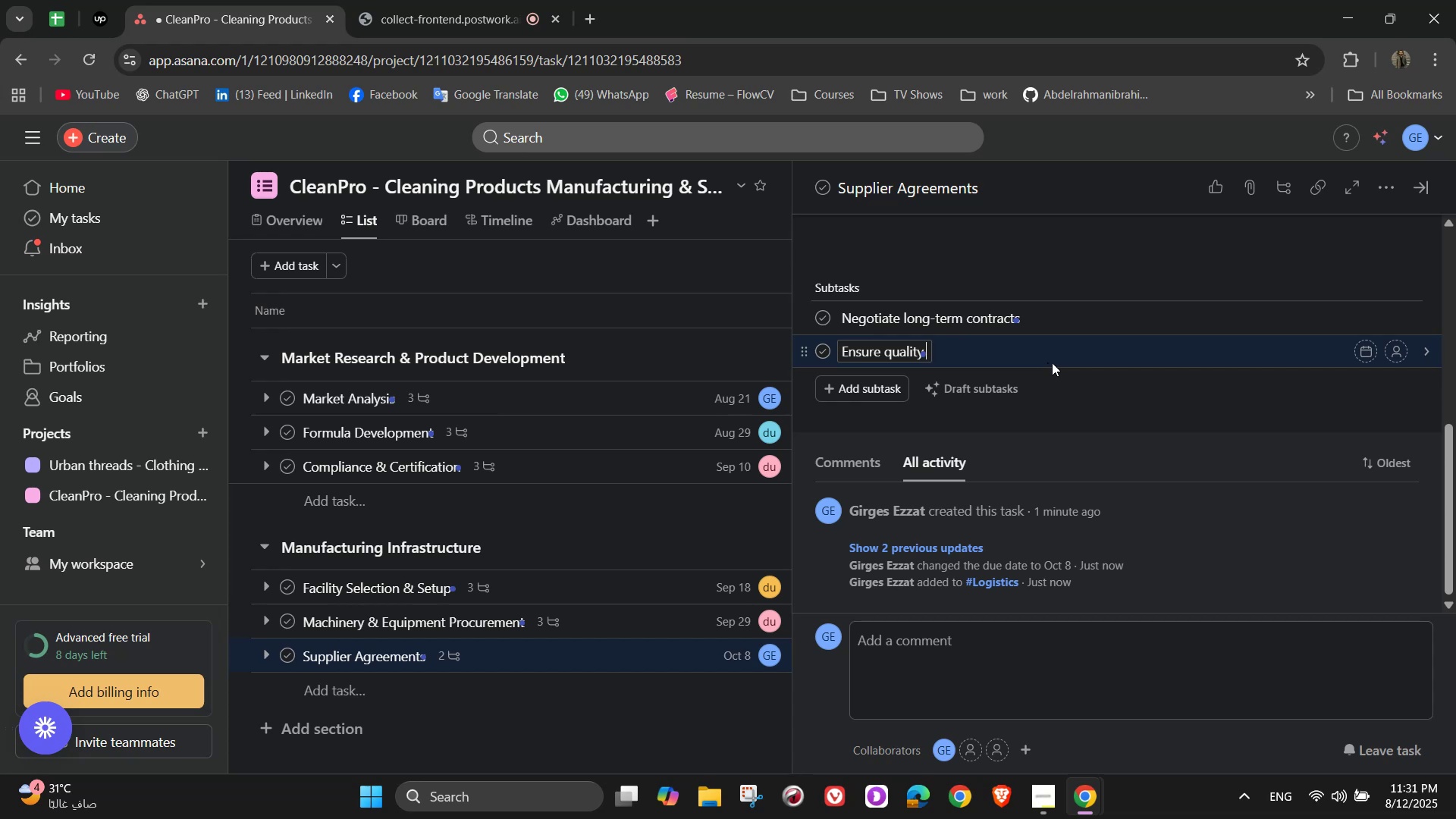 
type(assurance standards)
key(NumpadEnter)
type(Set delivery schedules)
 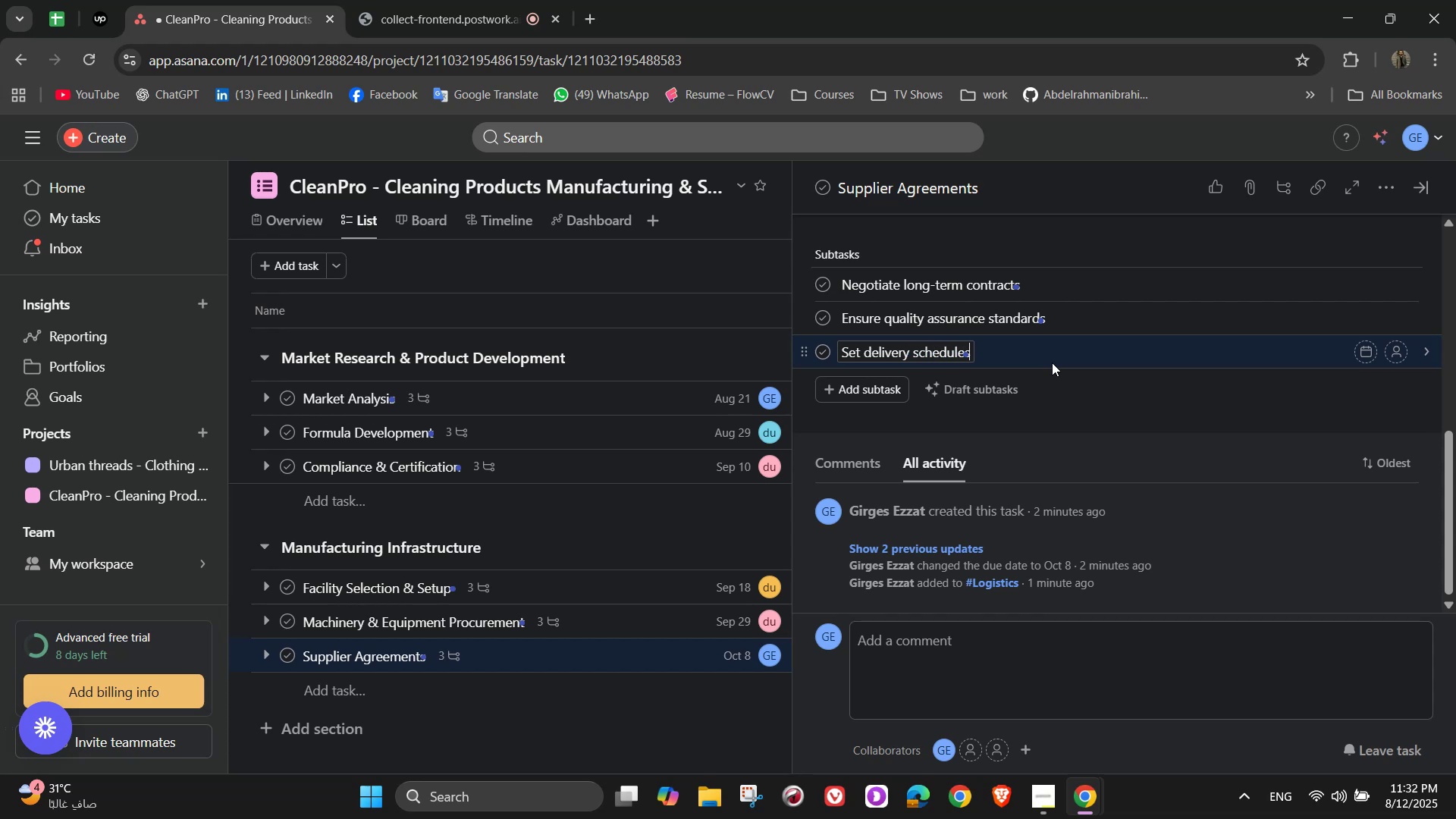 
left_click([1397, 284])
 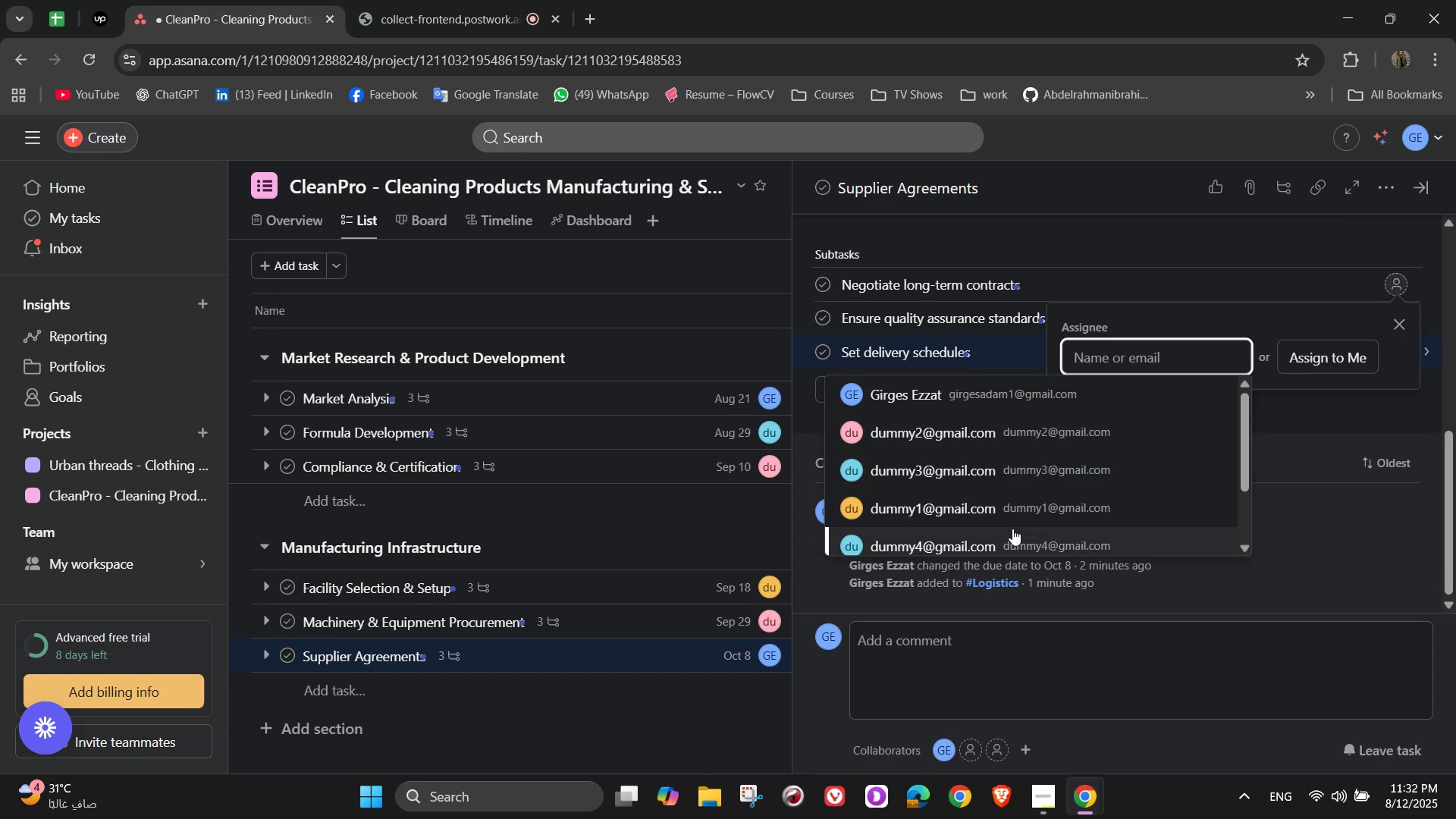 
left_click([1011, 529])
 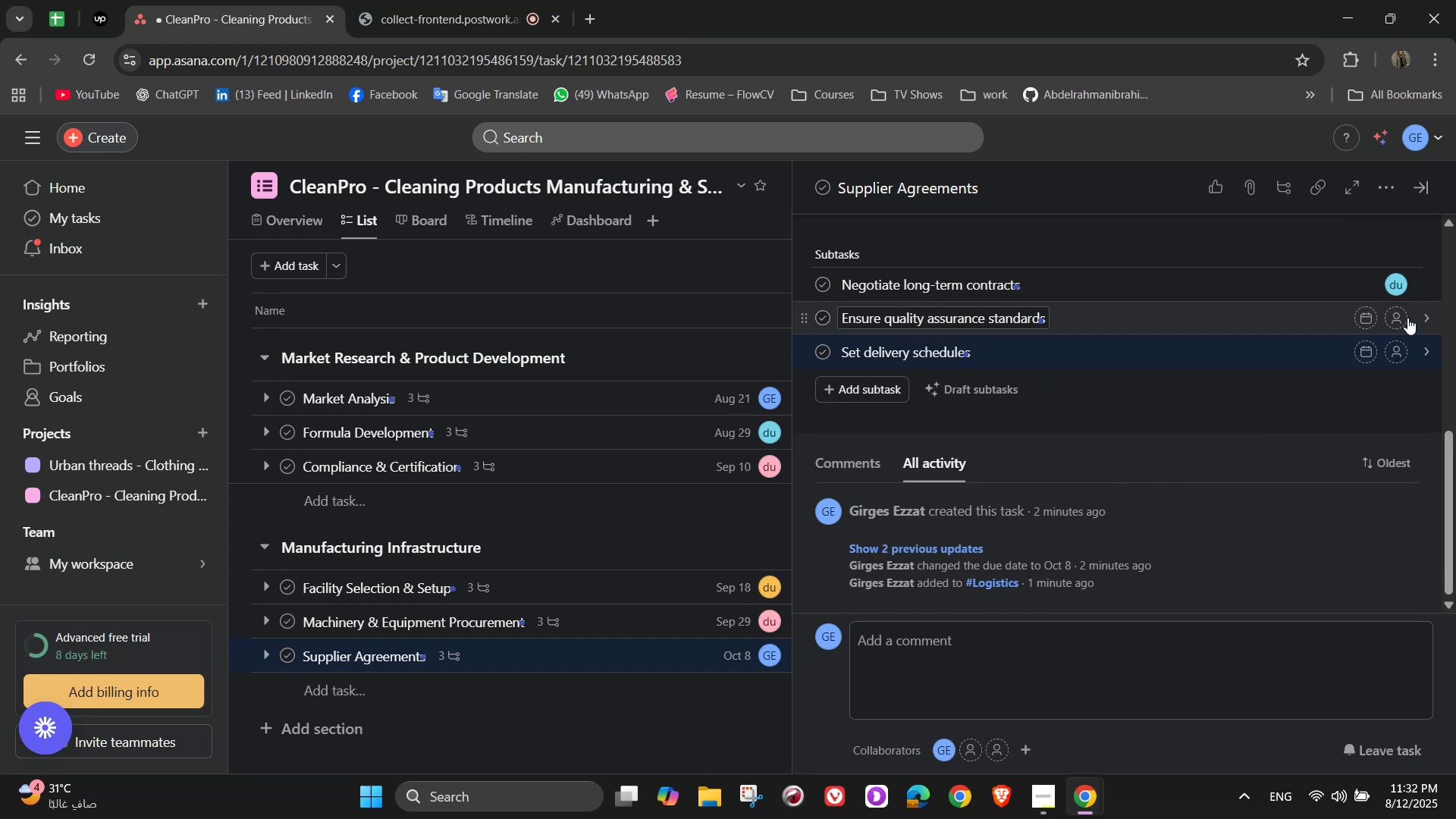 
left_click([1392, 313])
 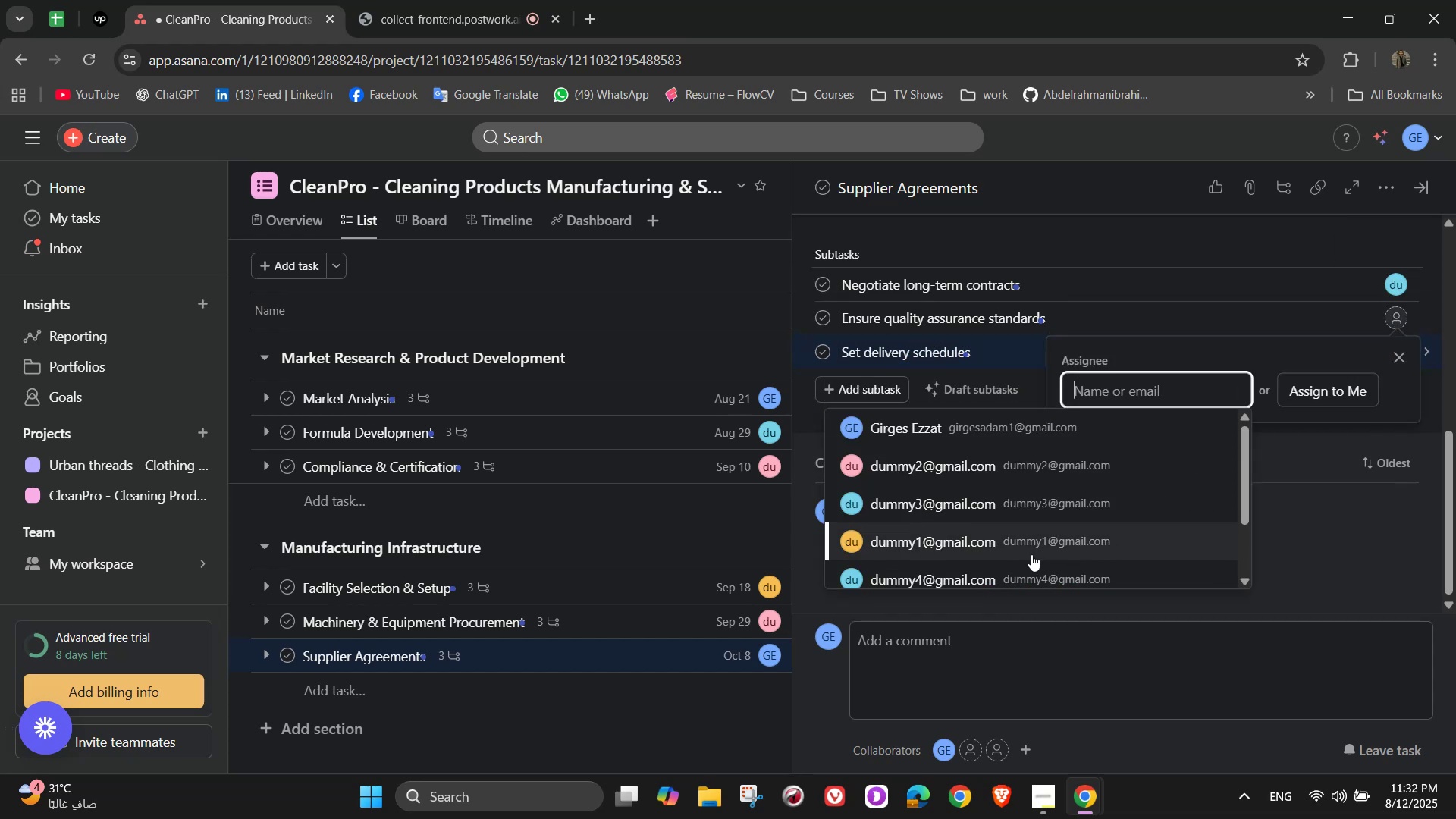 
left_click([1029, 552])
 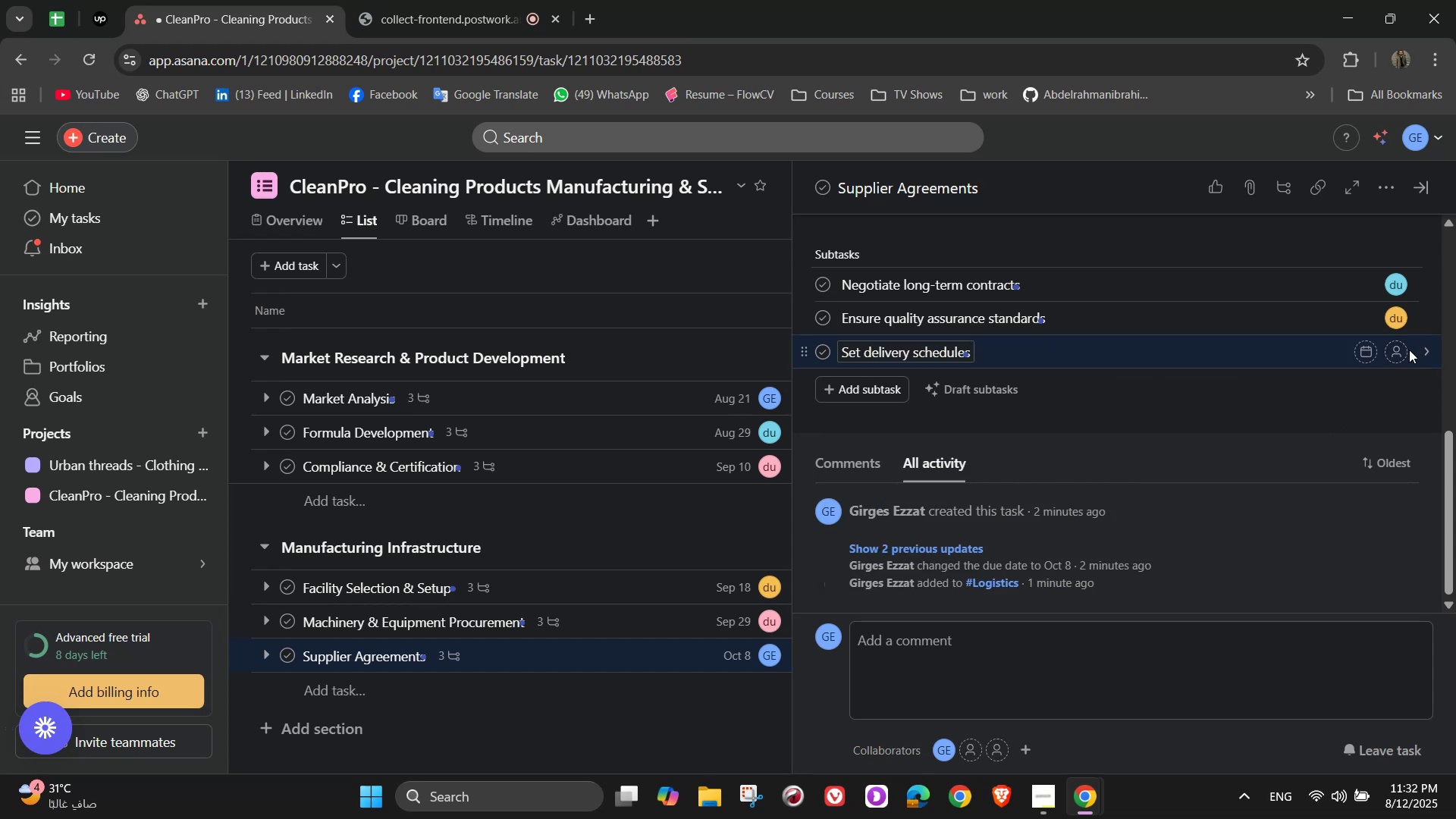 
left_click_drag(start_coordinate=[1403, 350], to_coordinate=[1399, 349])
 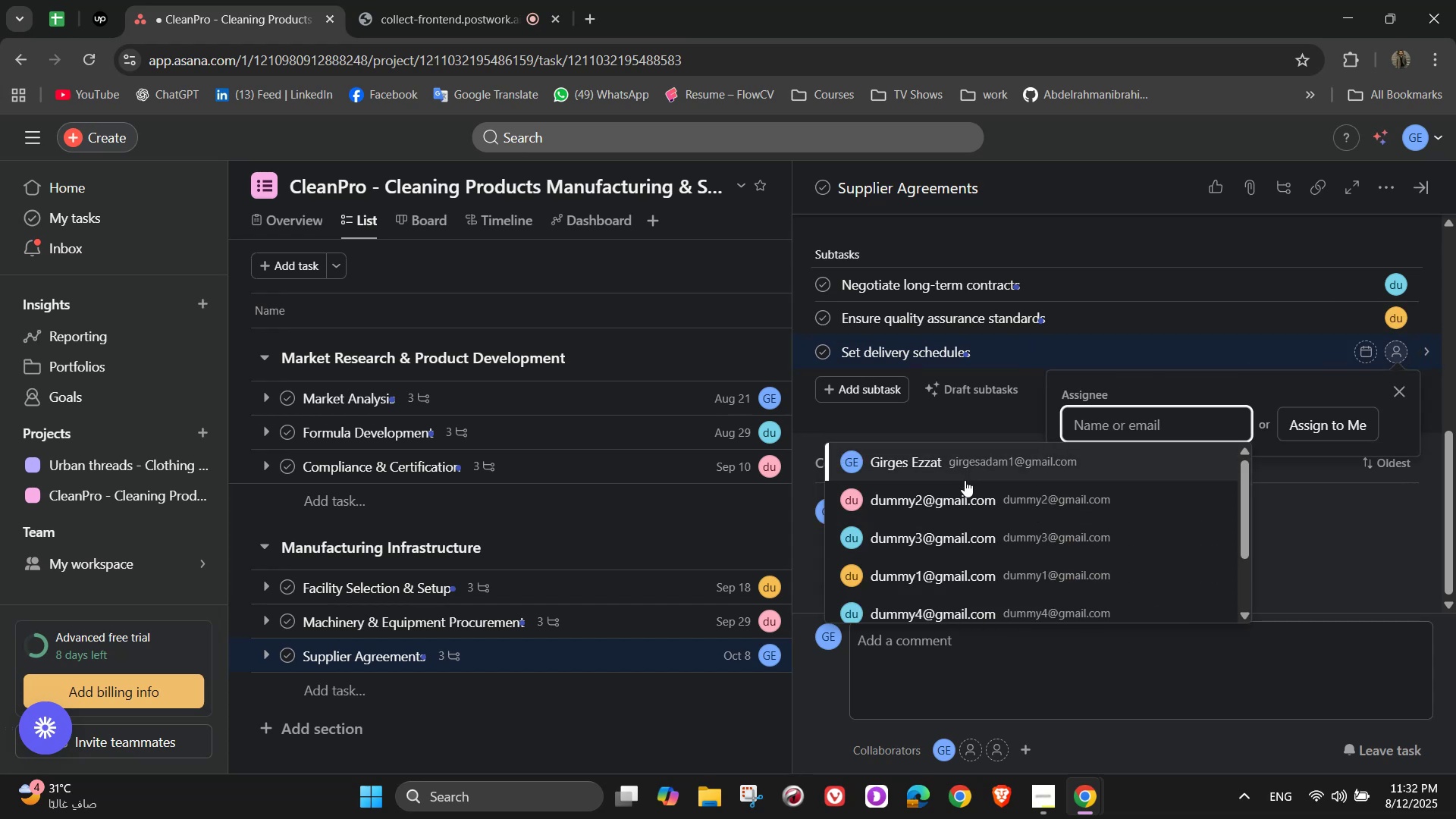 
left_click([966, 485])
 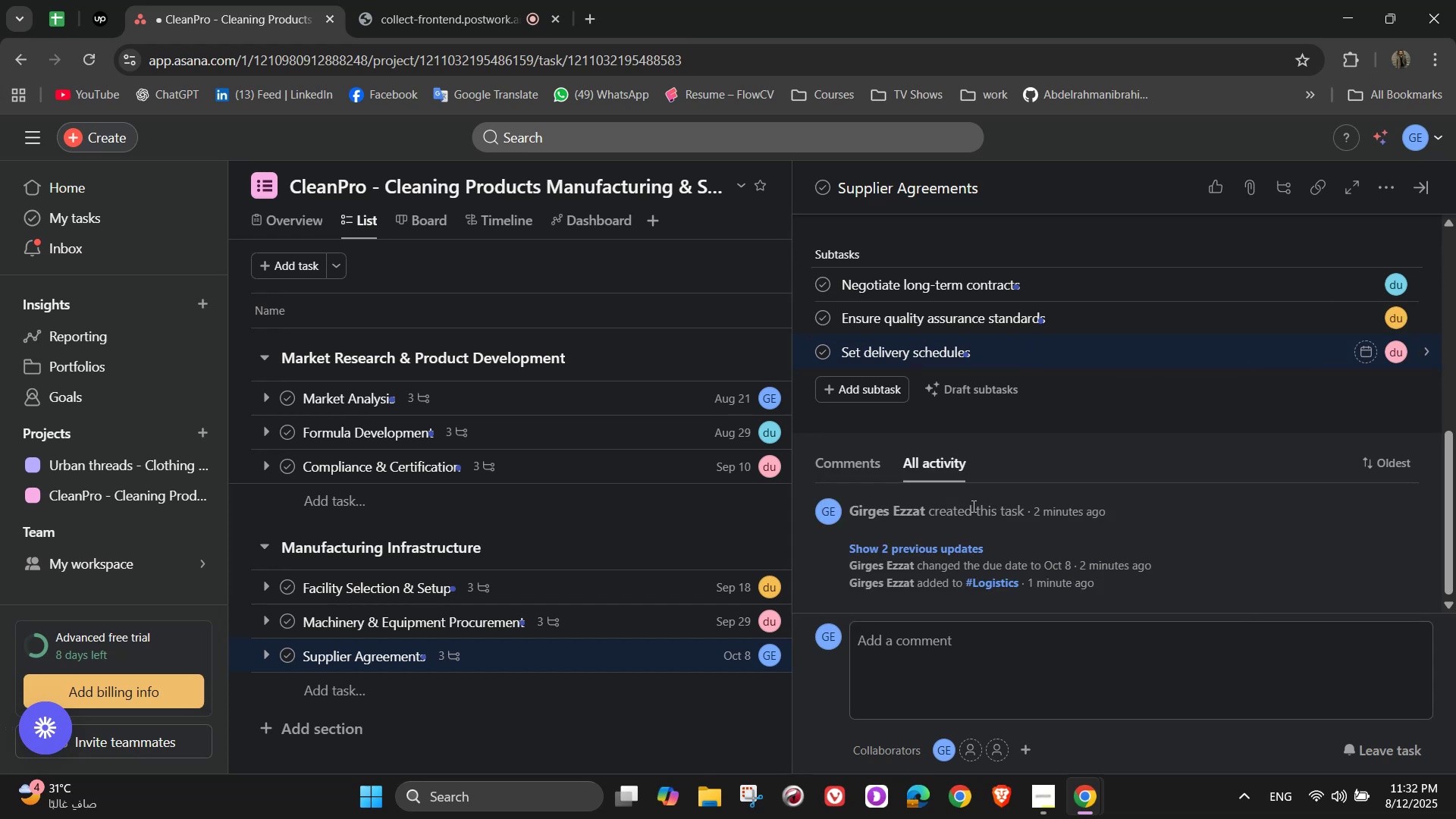 
scroll: coordinate [1301, 394], scroll_direction: up, amount: 5.0
 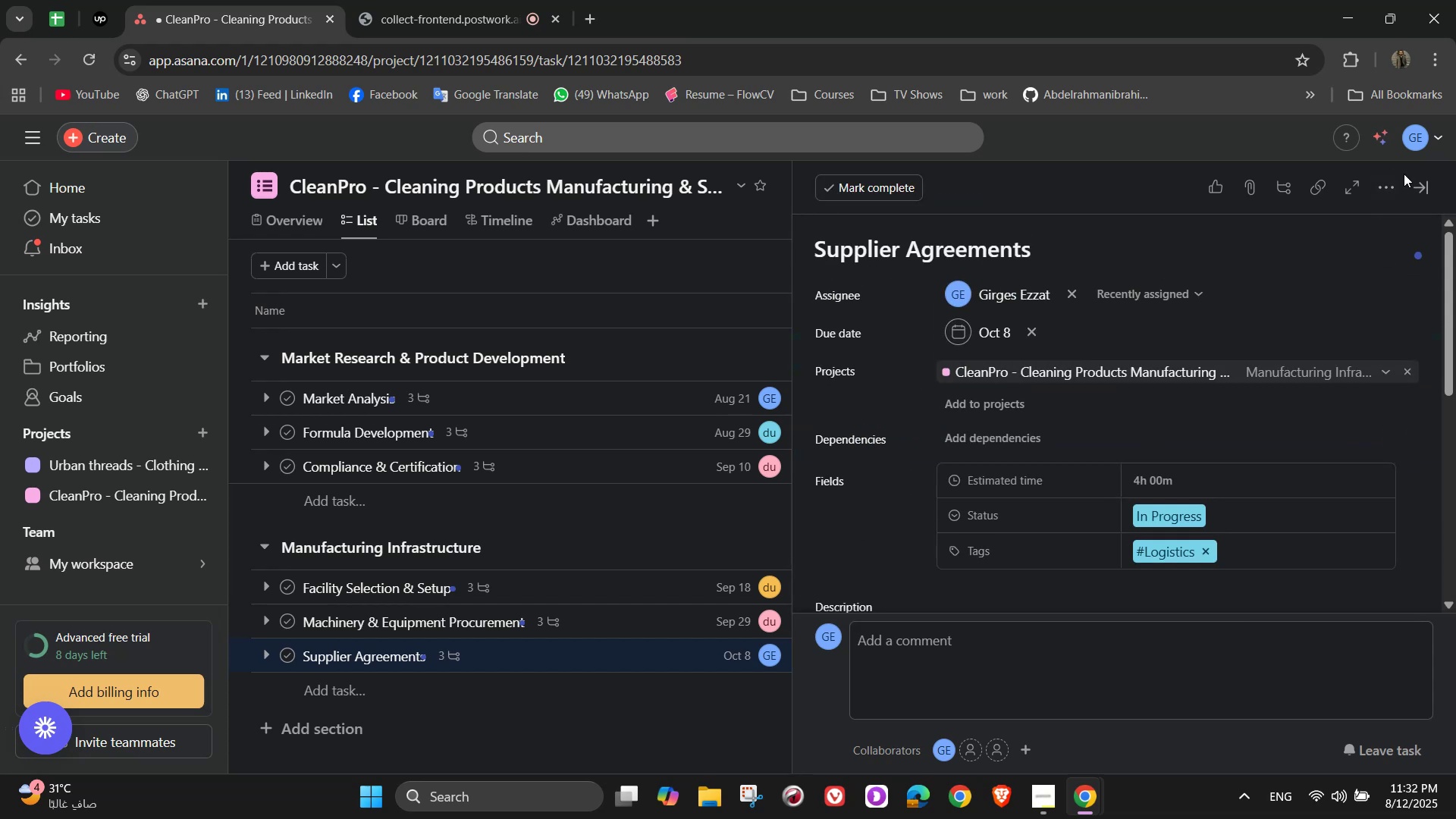 
left_click([1425, 191])
 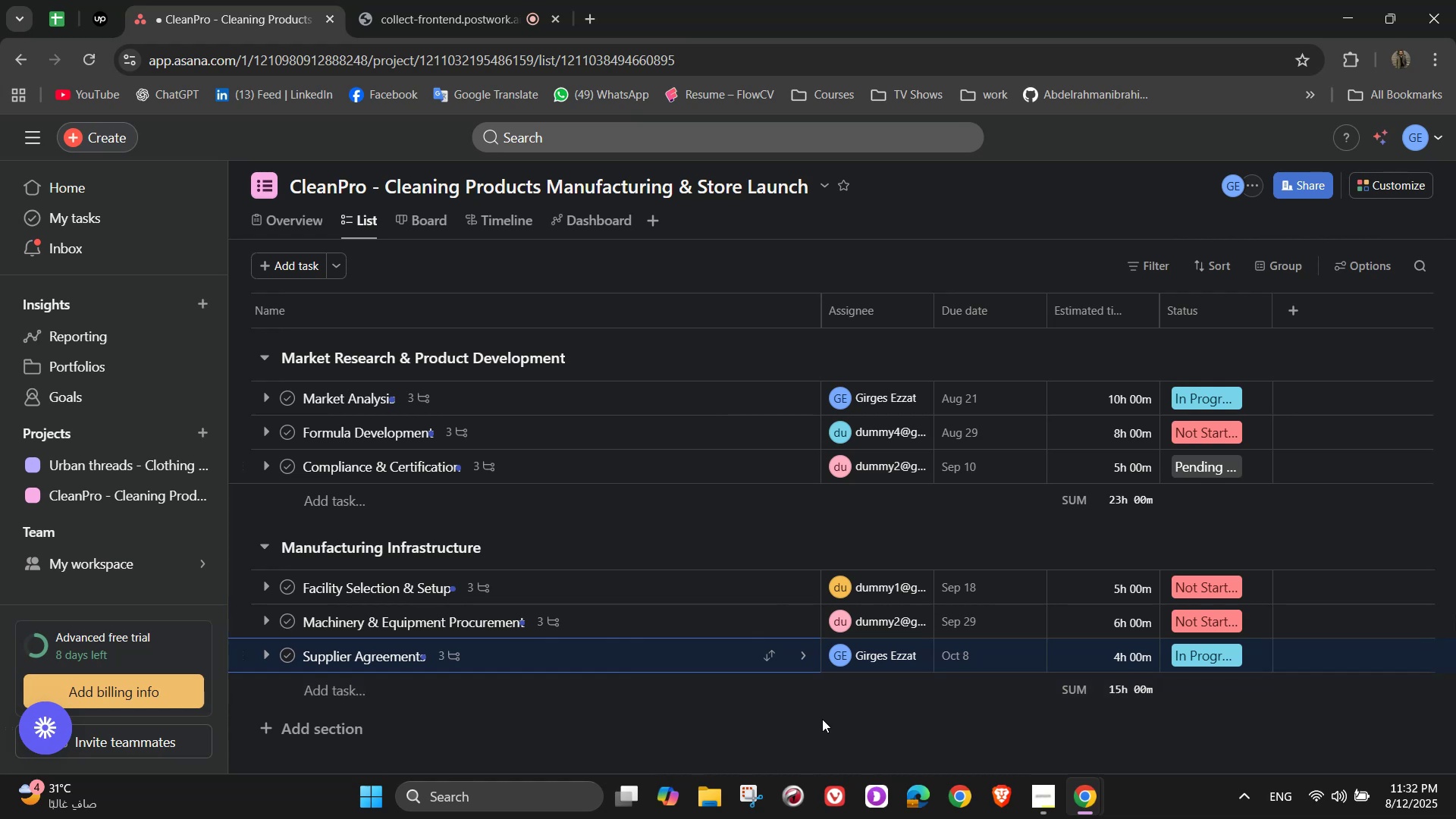 
wait(7.62)
 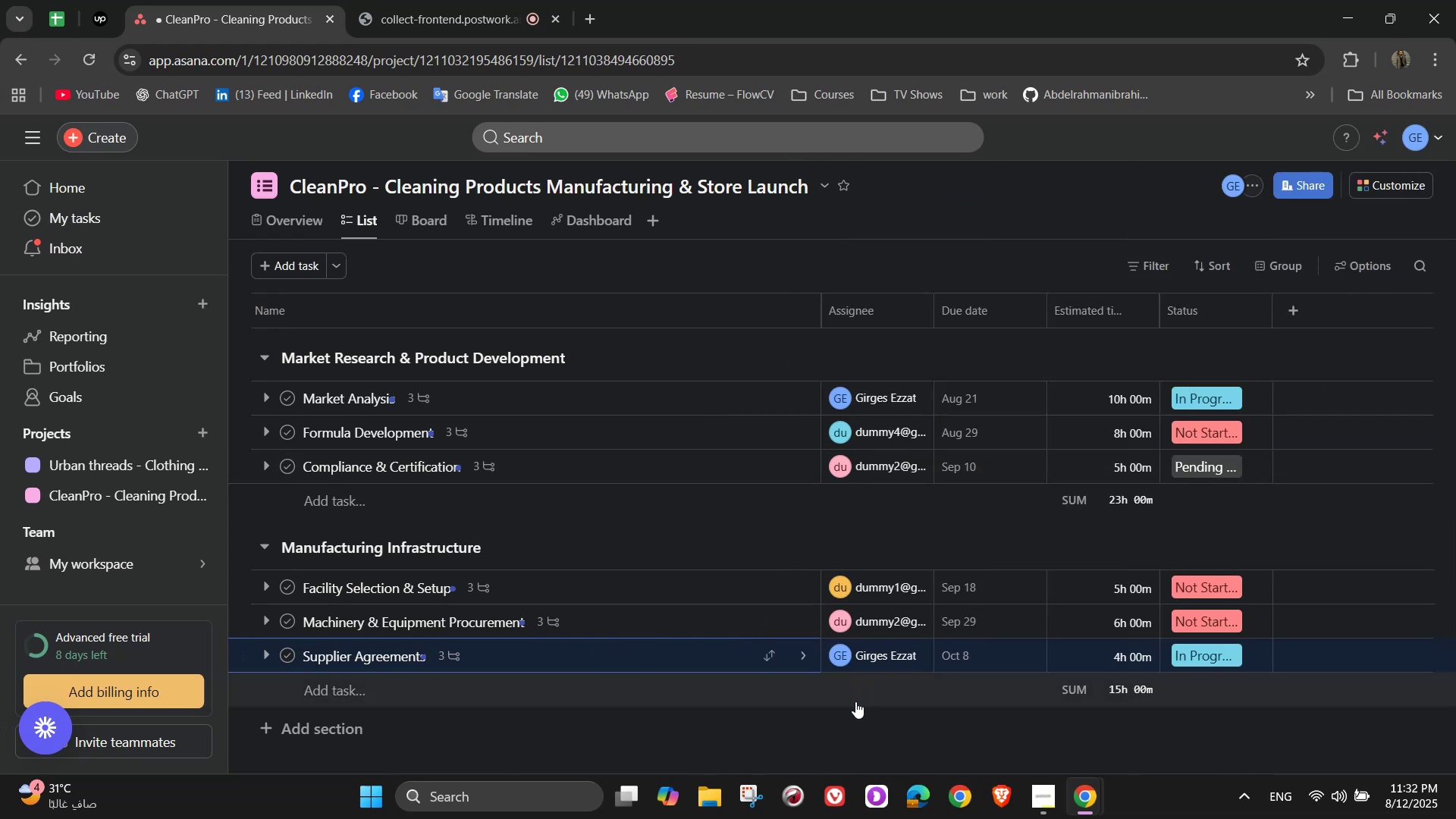 
left_click([354, 737])
 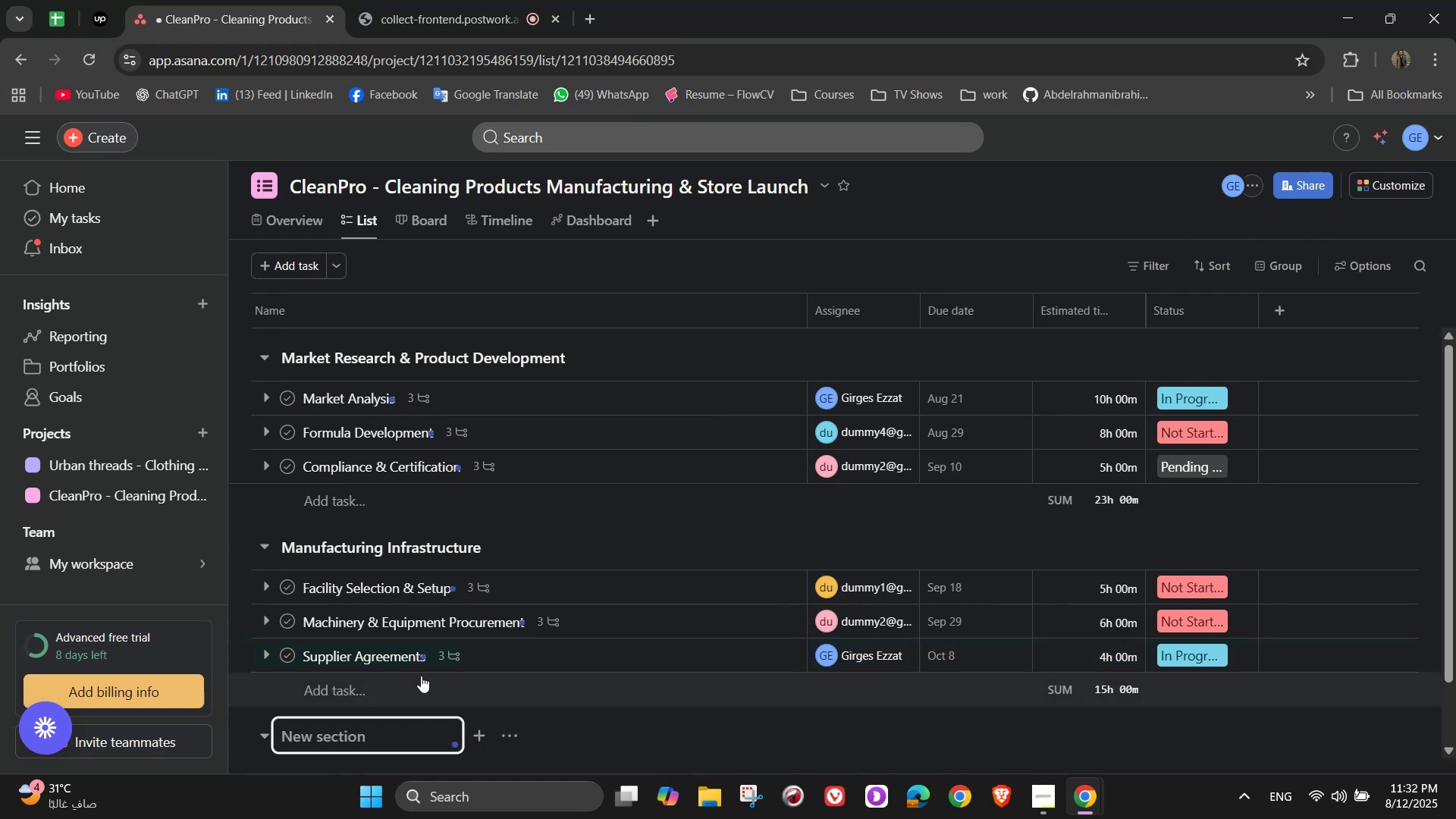 
scroll: coordinate [899, 564], scroll_direction: down, amount: 3.0
 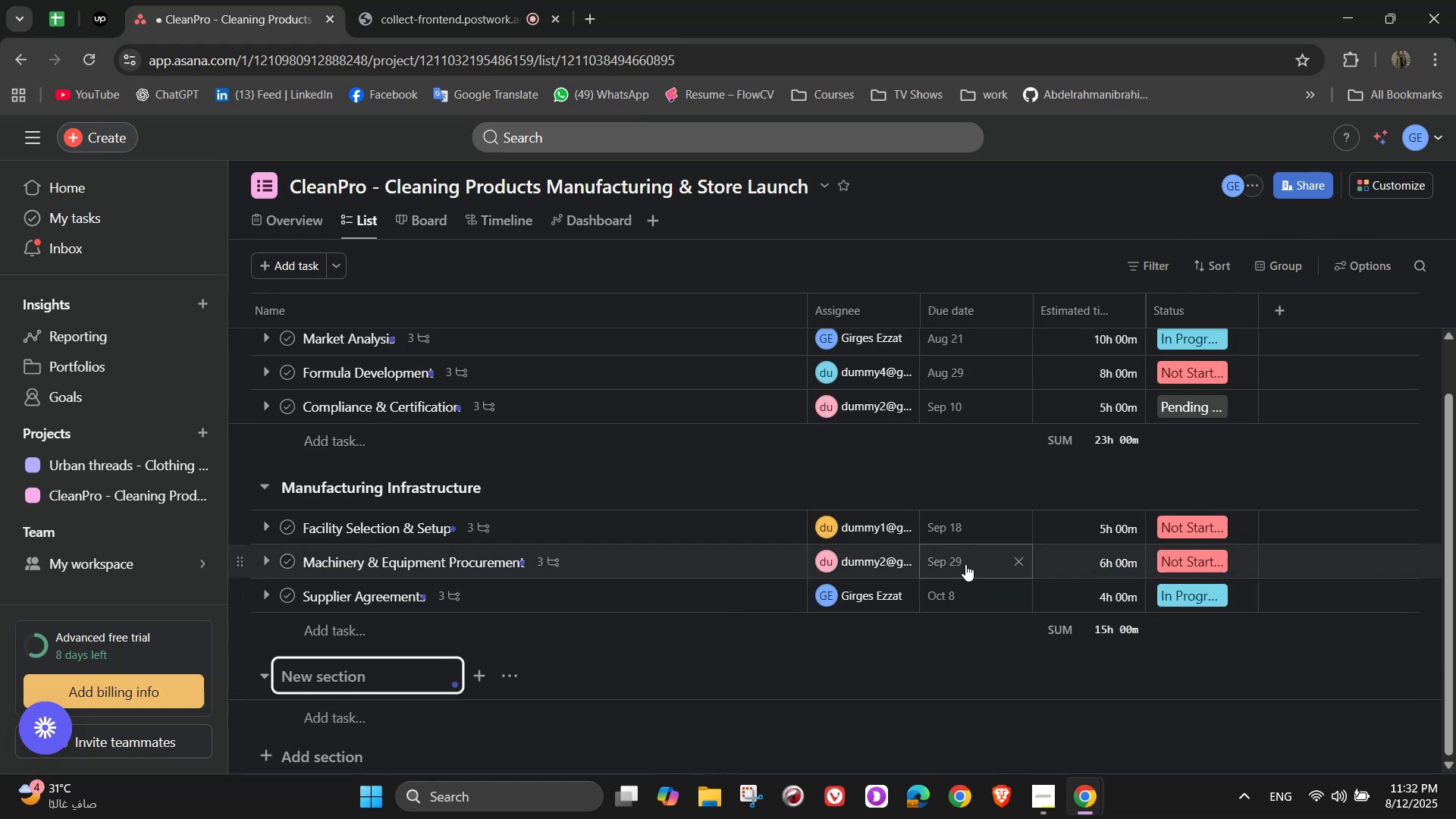 
type(Brand & Pr)
 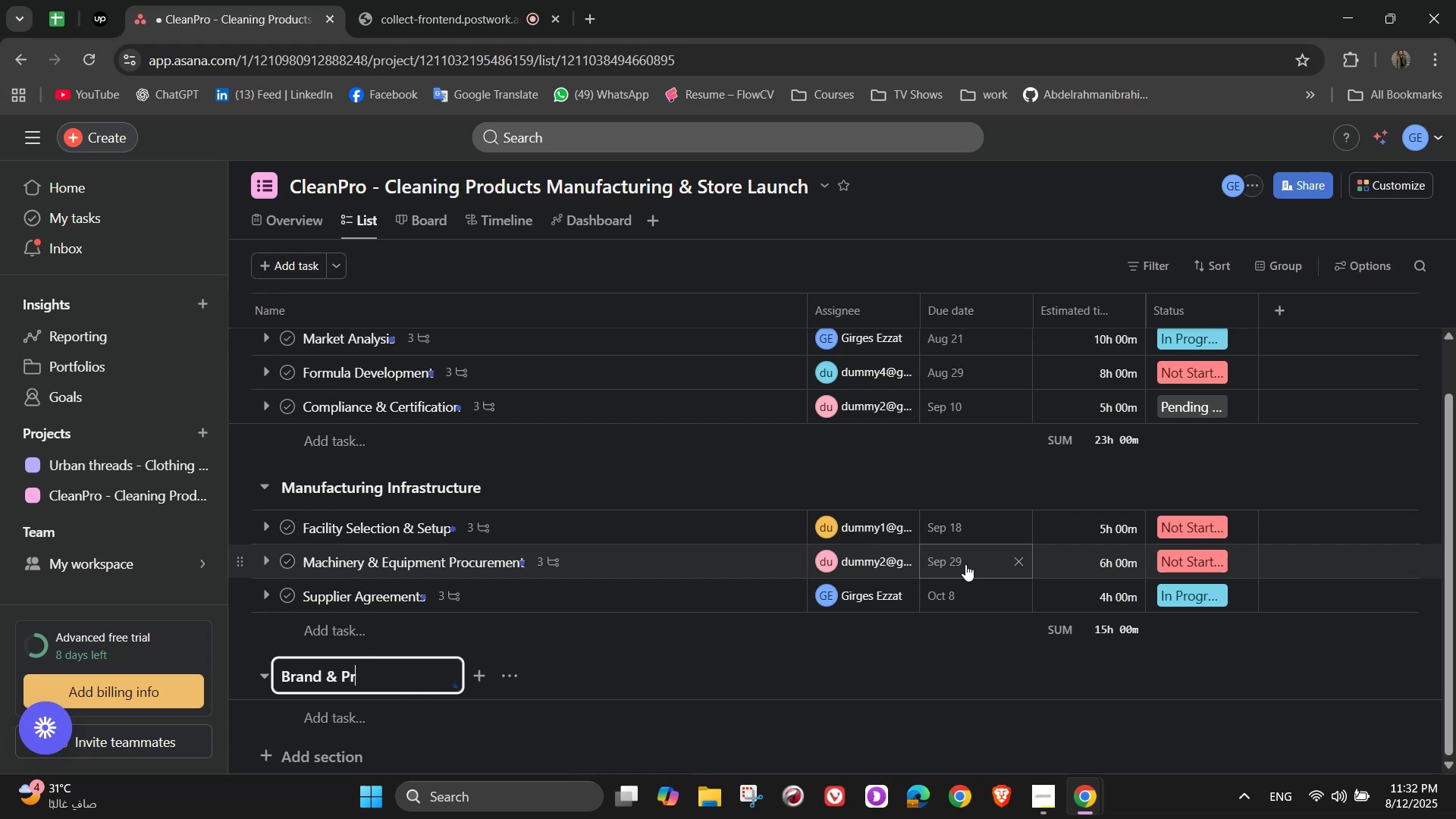 
wait(5.48)
 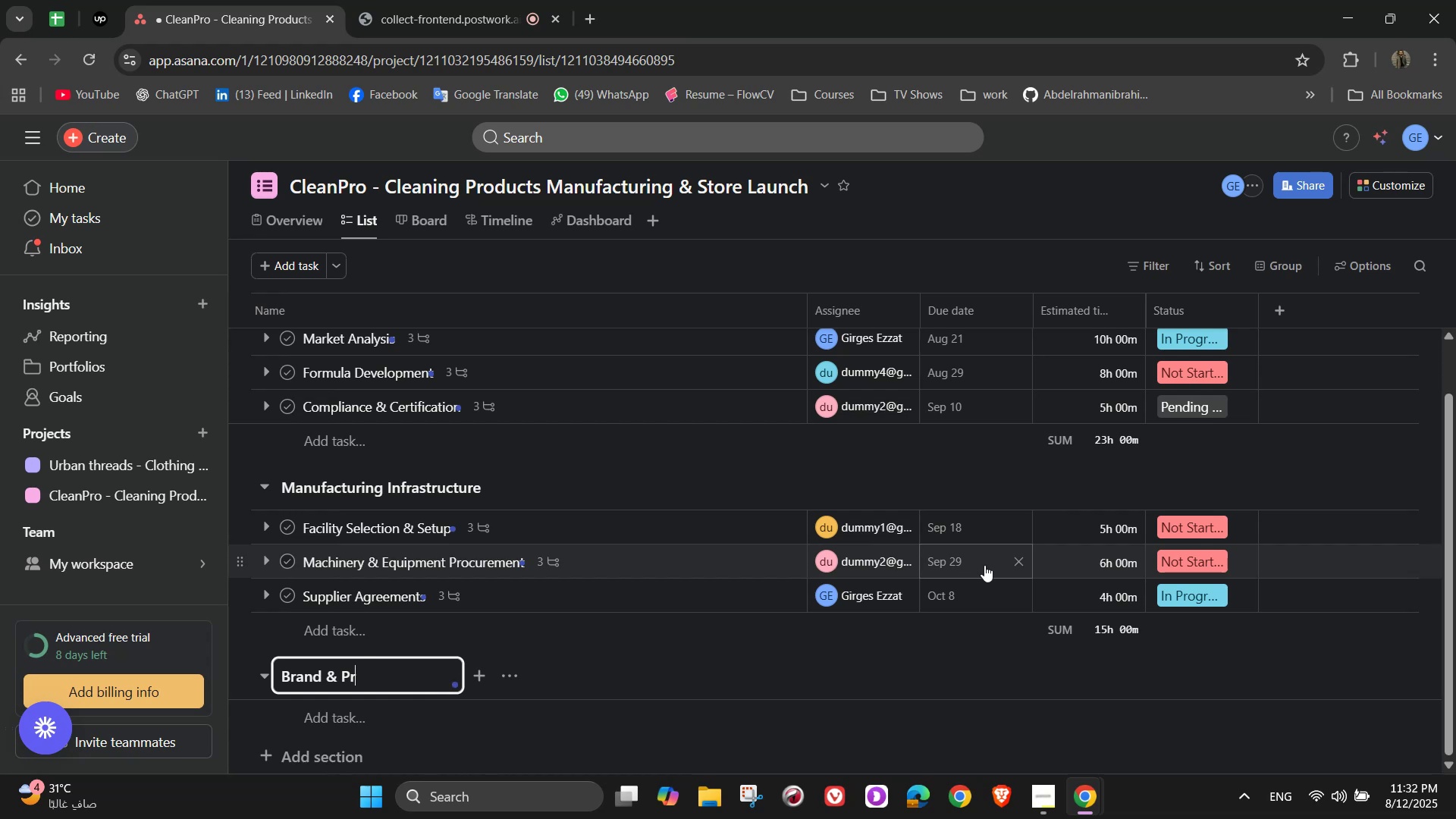 
type(og)
key(Backspace)
type(duct pack)
 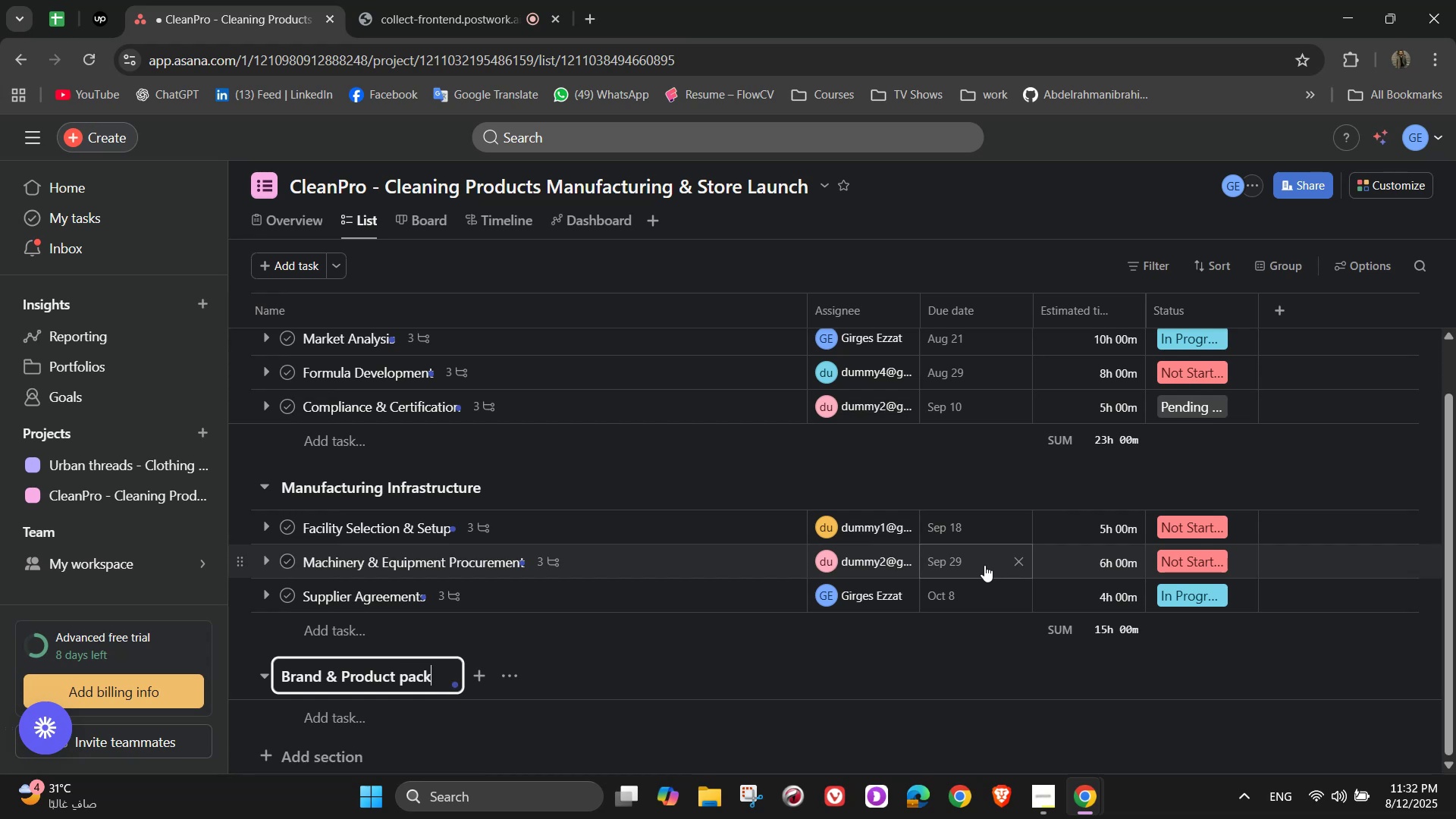 
type(aging)
 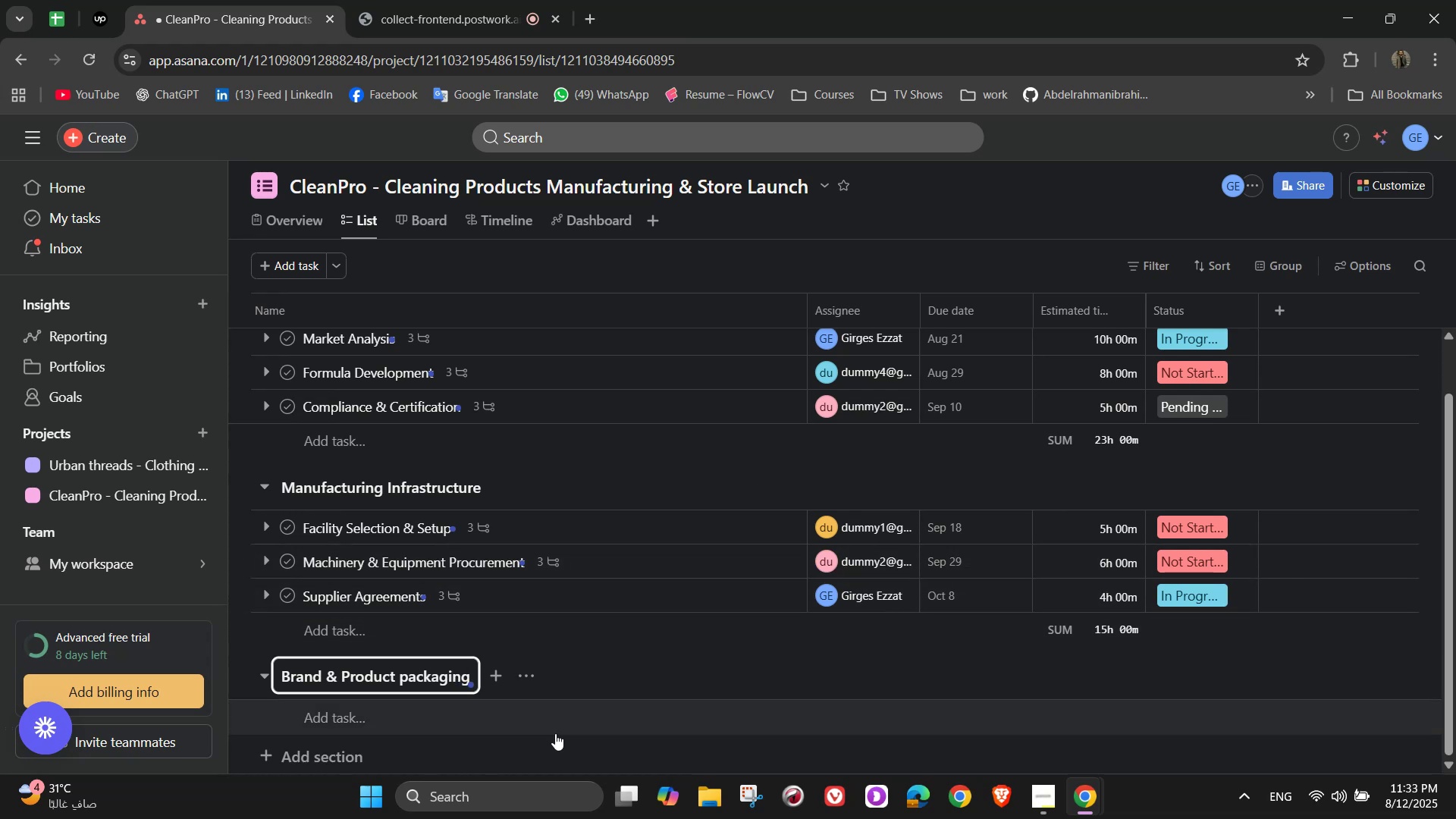 
wait(14.49)
 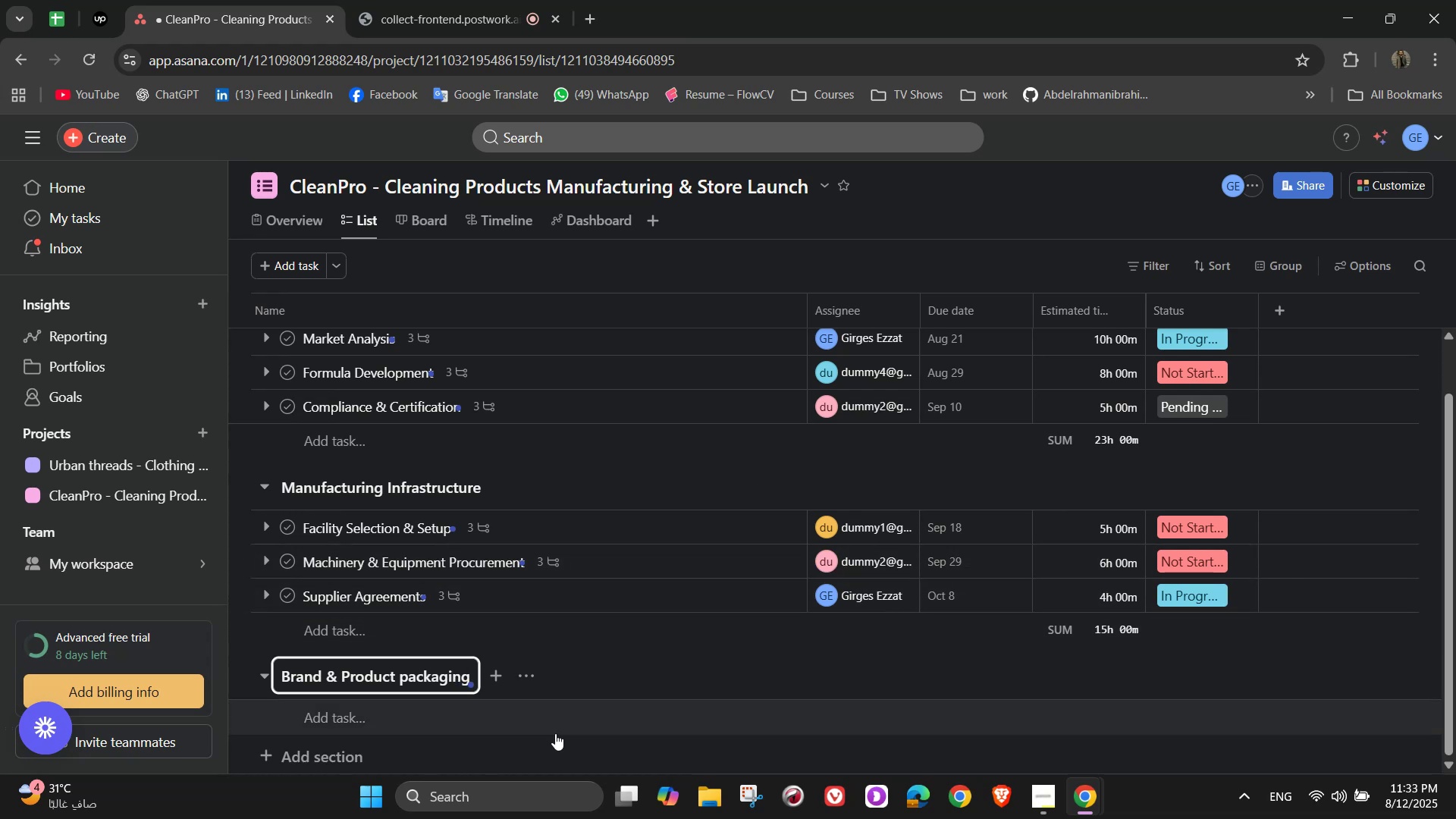 
scroll: coordinate [516, 657], scroll_direction: down, amount: 2.0
 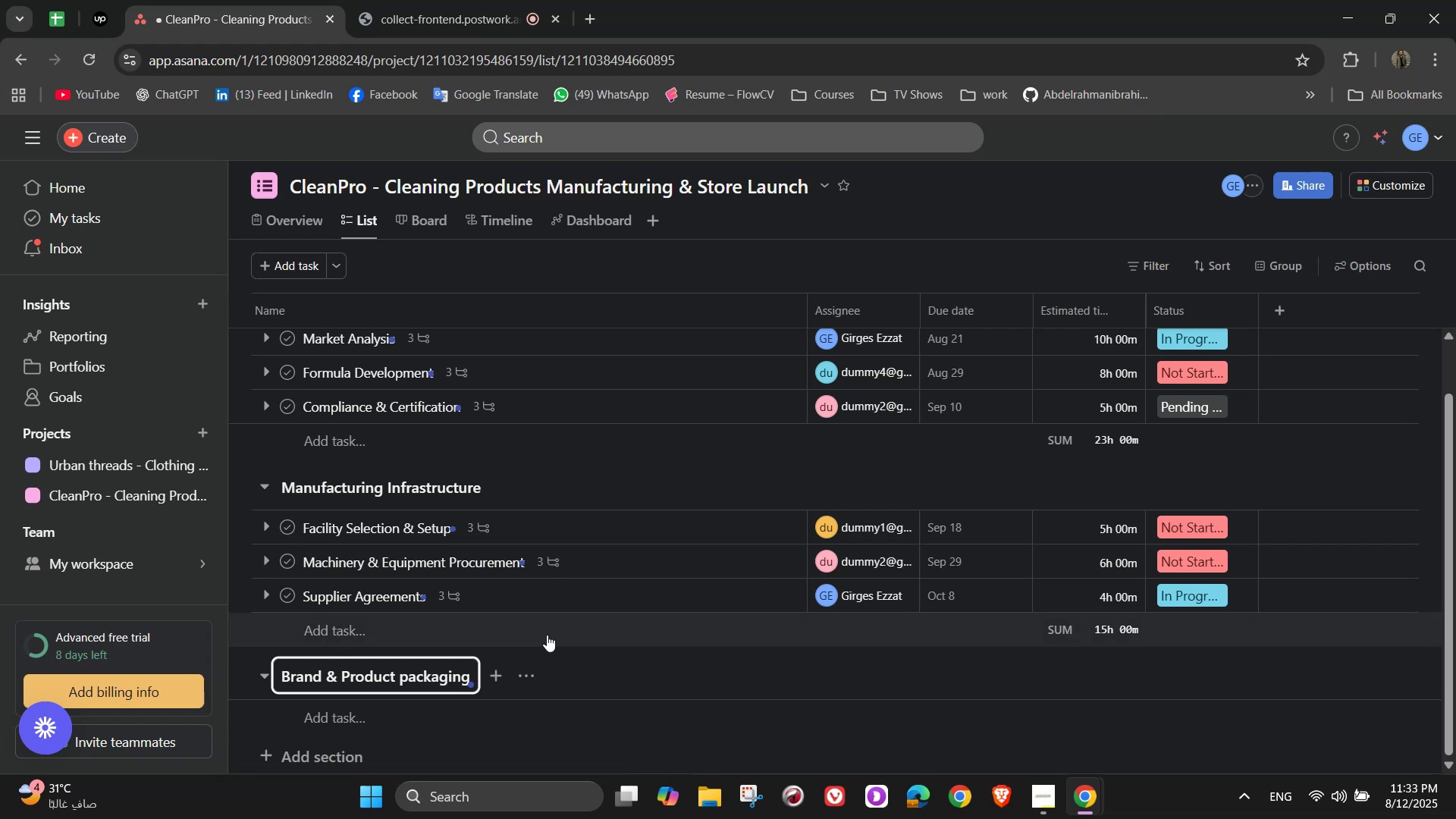 
wait(6.55)
 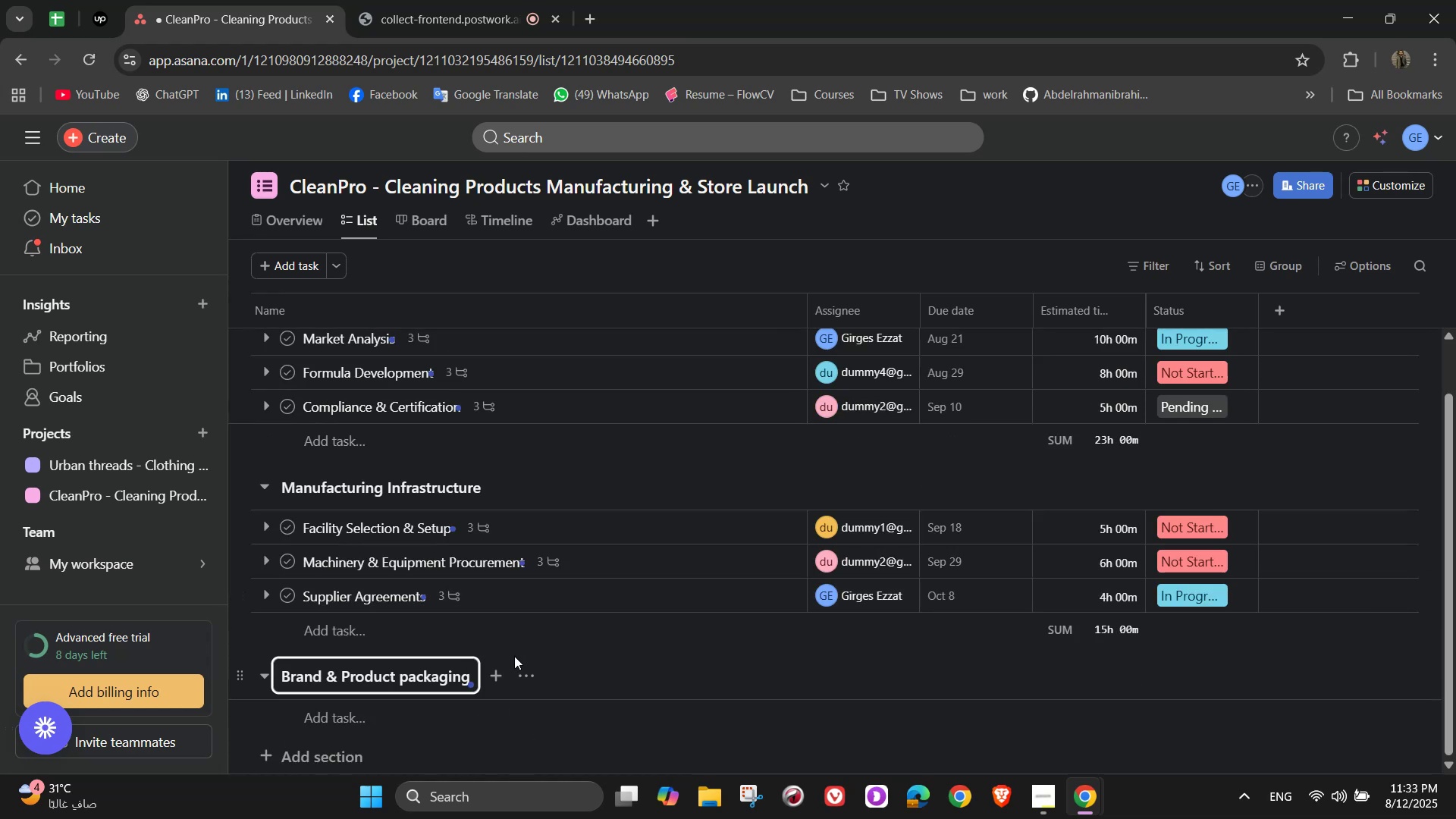 
scroll: coordinate [497, 660], scroll_direction: down, amount: 2.0
 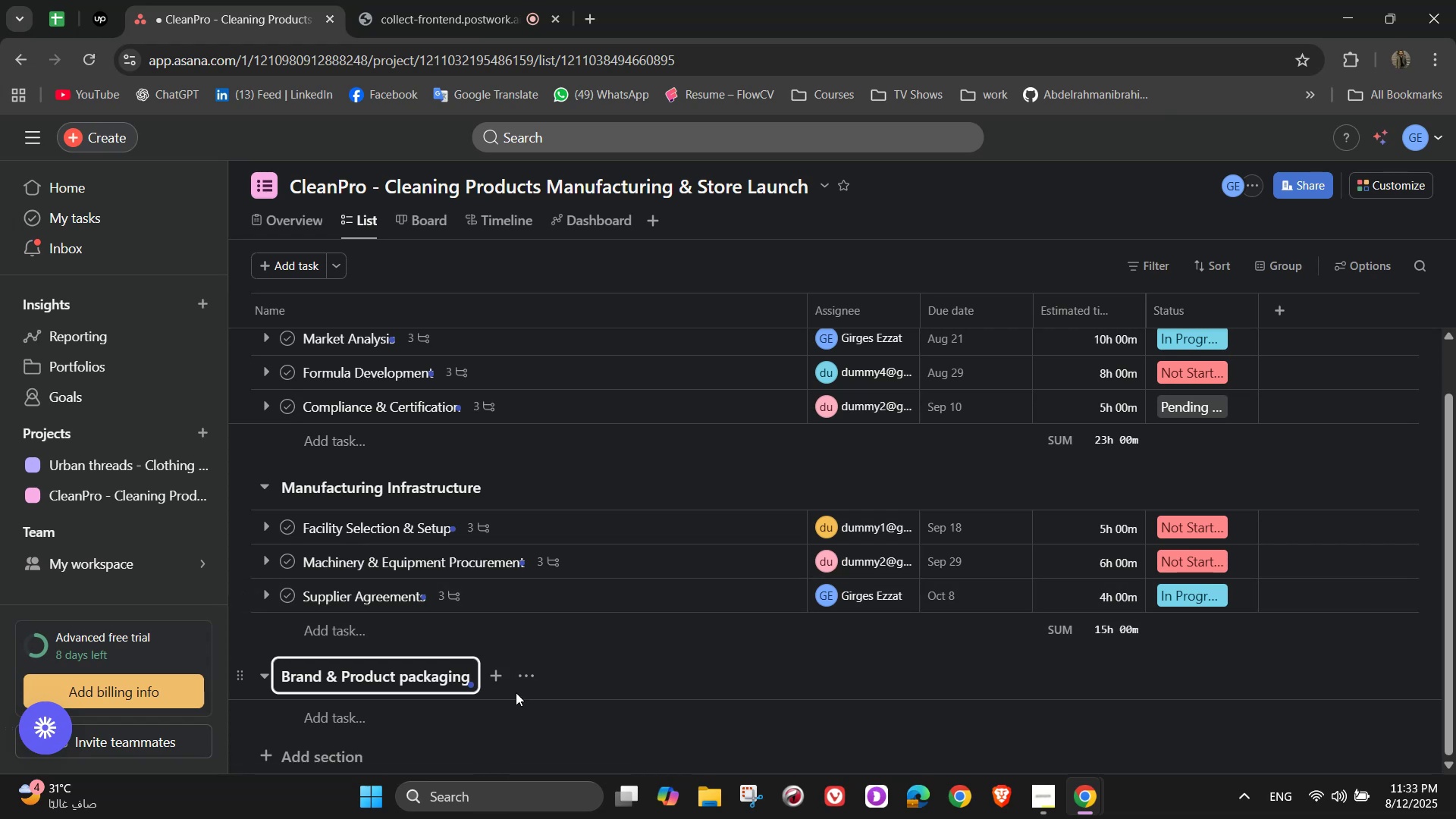 
wait(6.1)
 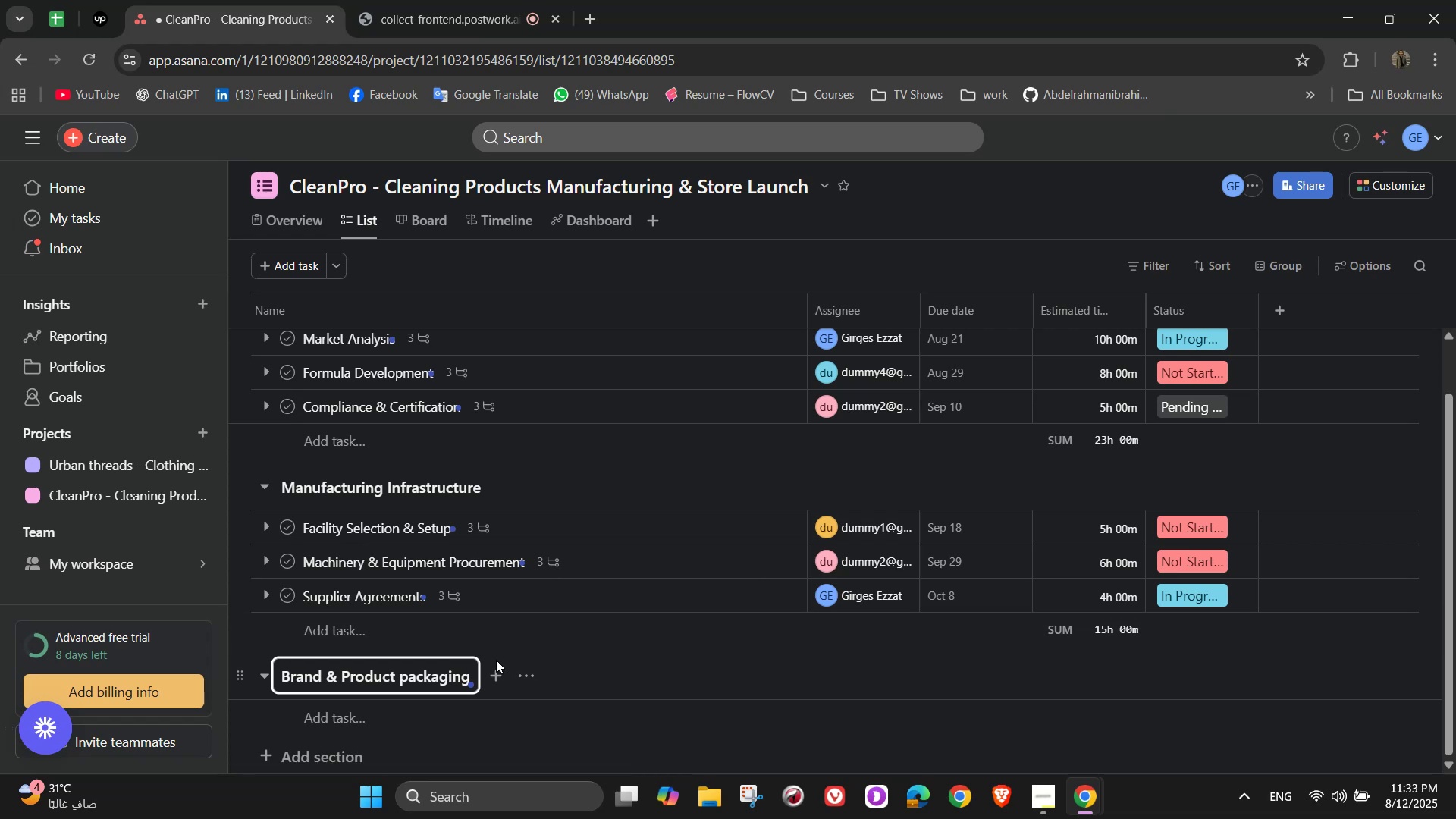 
scroll: coordinate [539, 658], scroll_direction: down, amount: 2.0
 